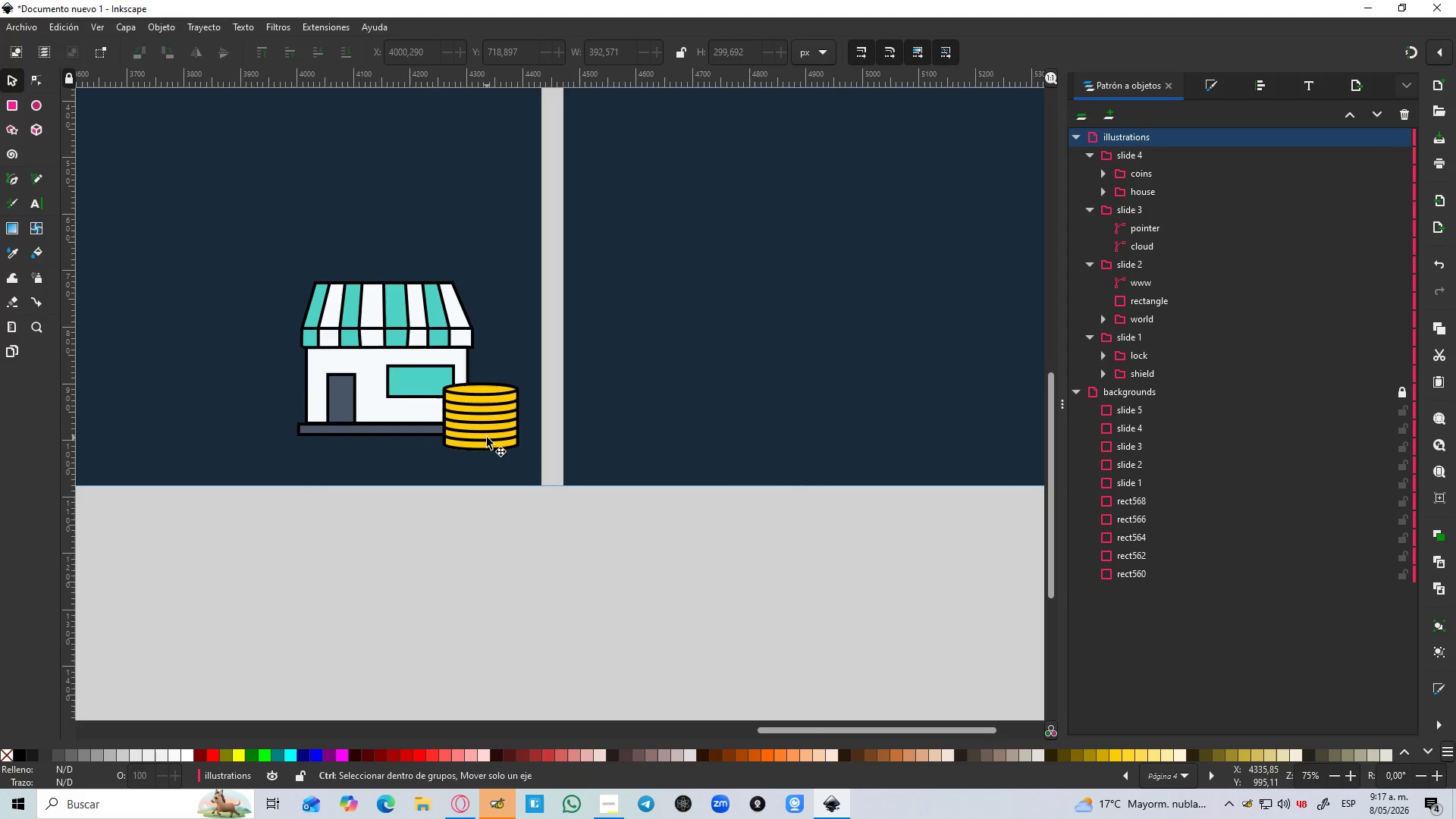 
double_click([479, 422])
 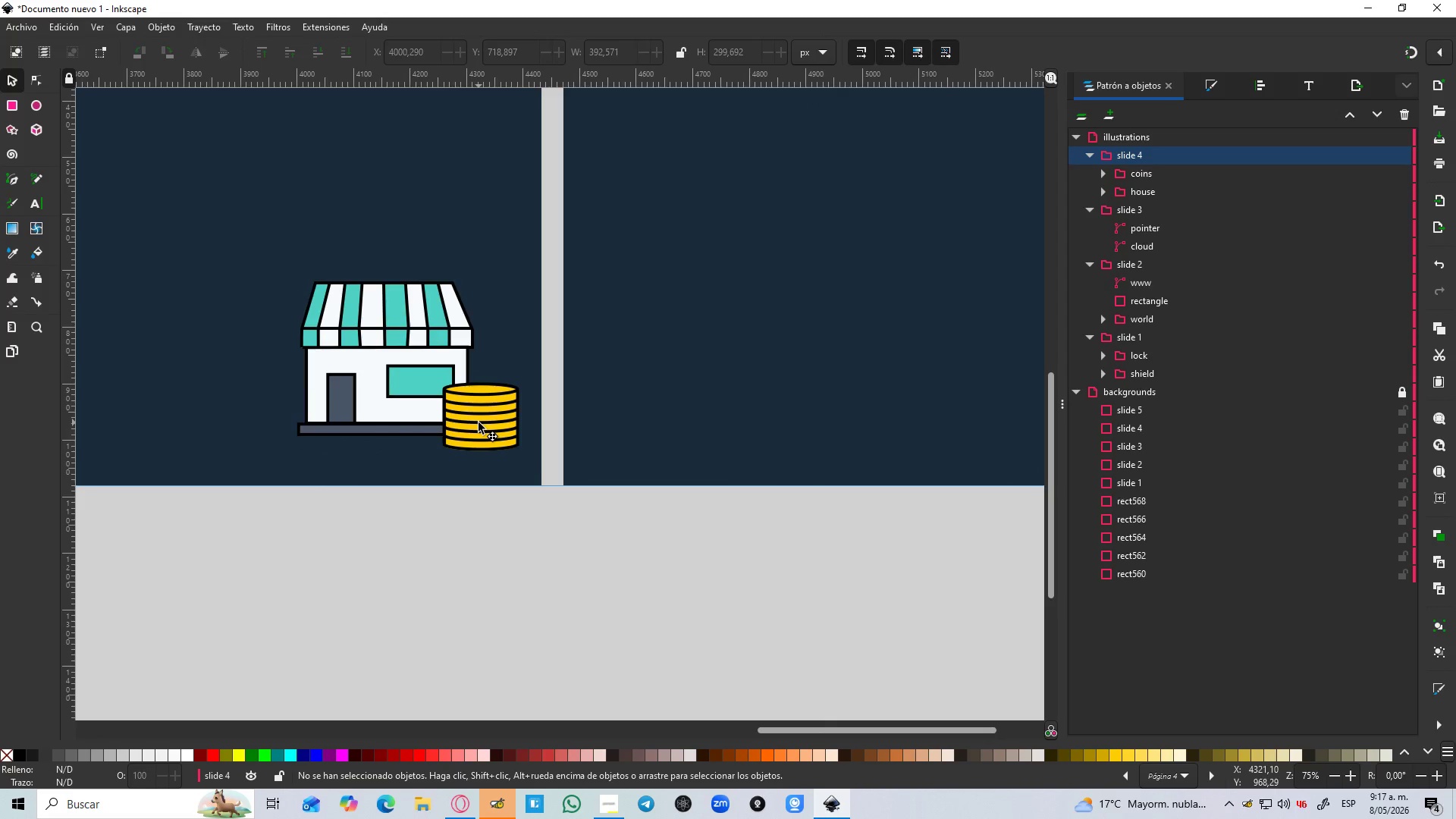 
triple_click([479, 422])
 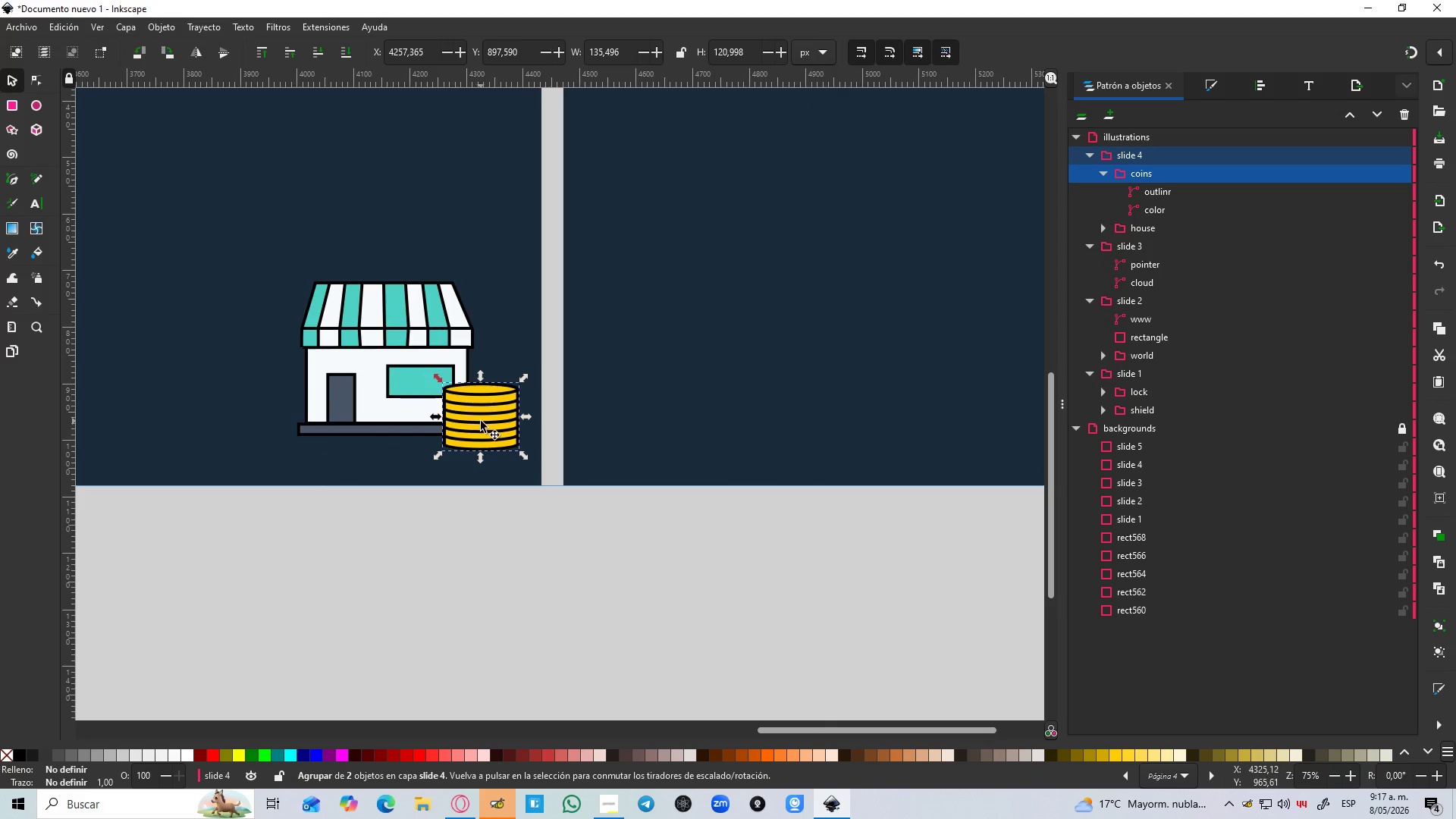 
left_click_drag(start_coordinate=[482, 420], to_coordinate=[458, 416])
 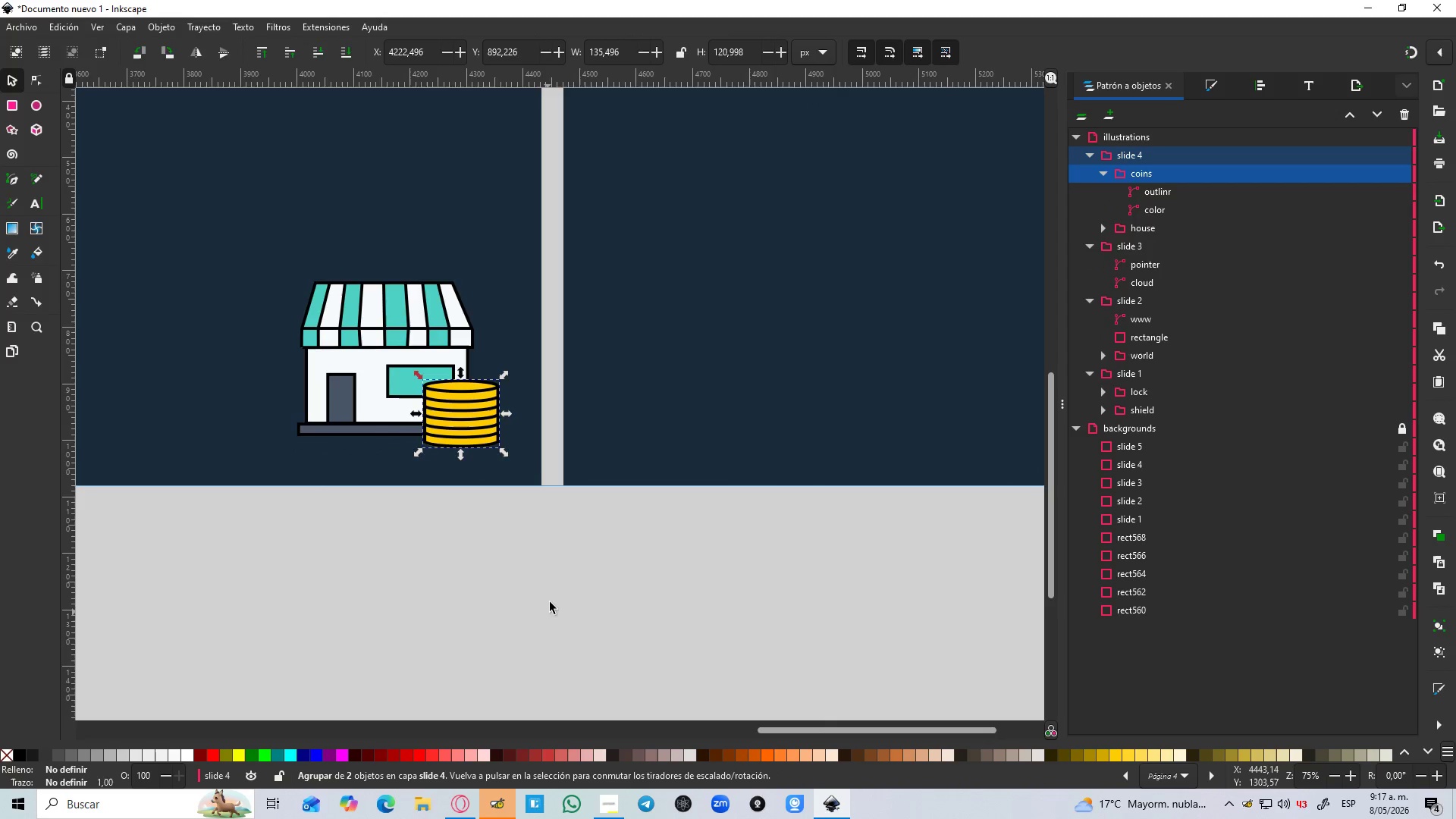 
hold_key(key=ControlLeft, duration=0.48)
 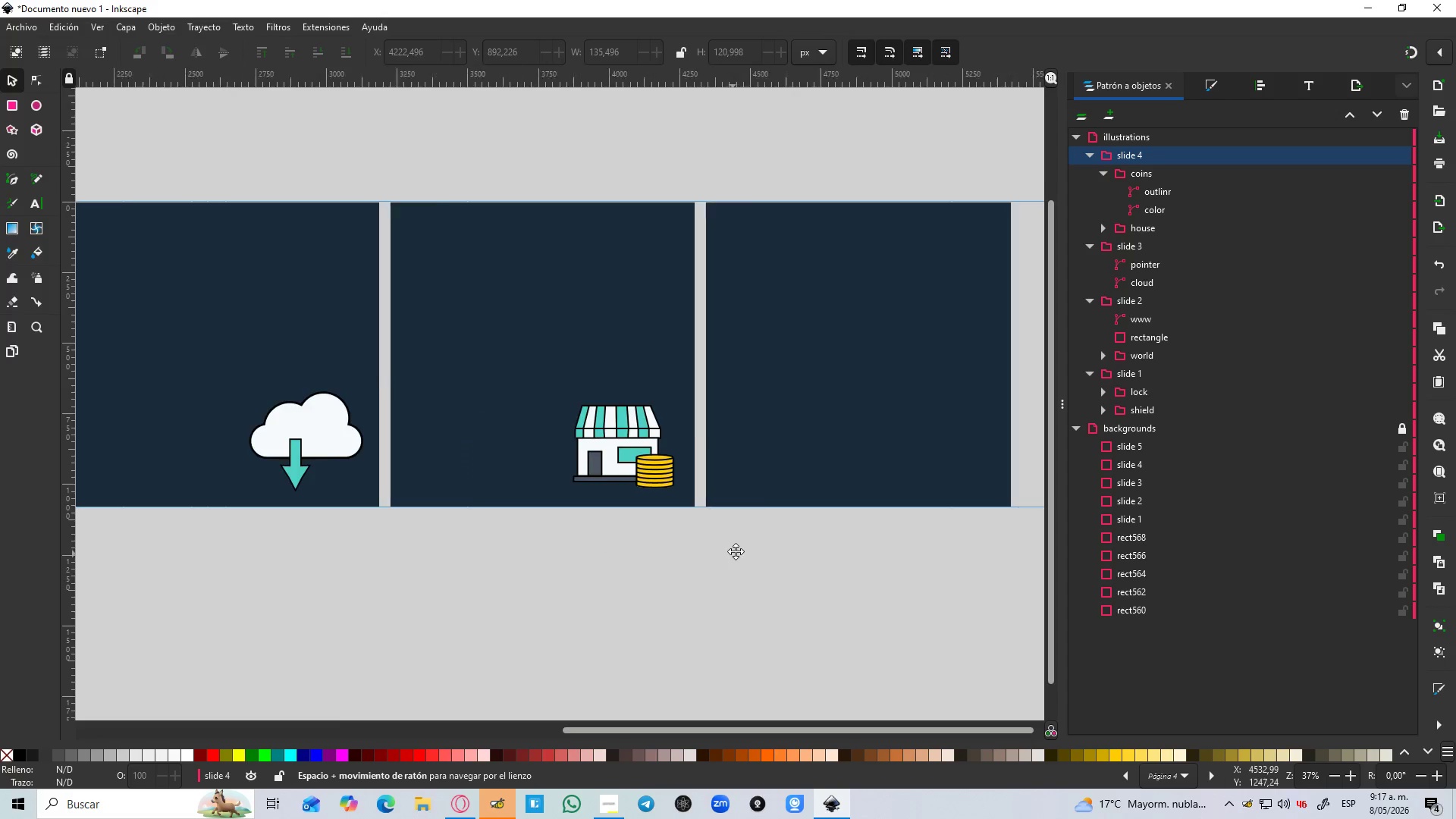 
hold_key(key=Space, duration=0.39)
 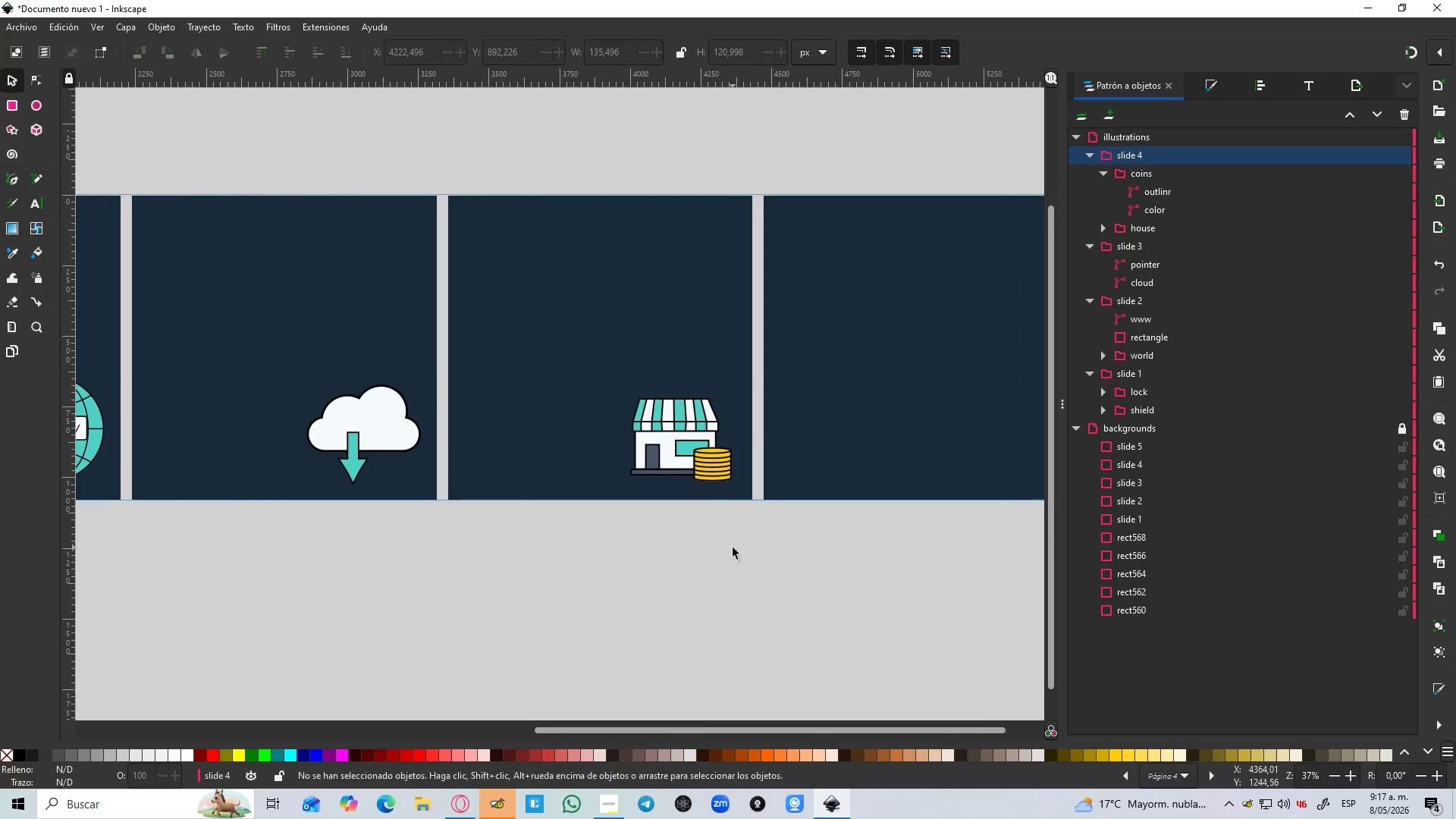 
scroll: coordinate [548, 535], scroll_direction: down, amount: 2.0
 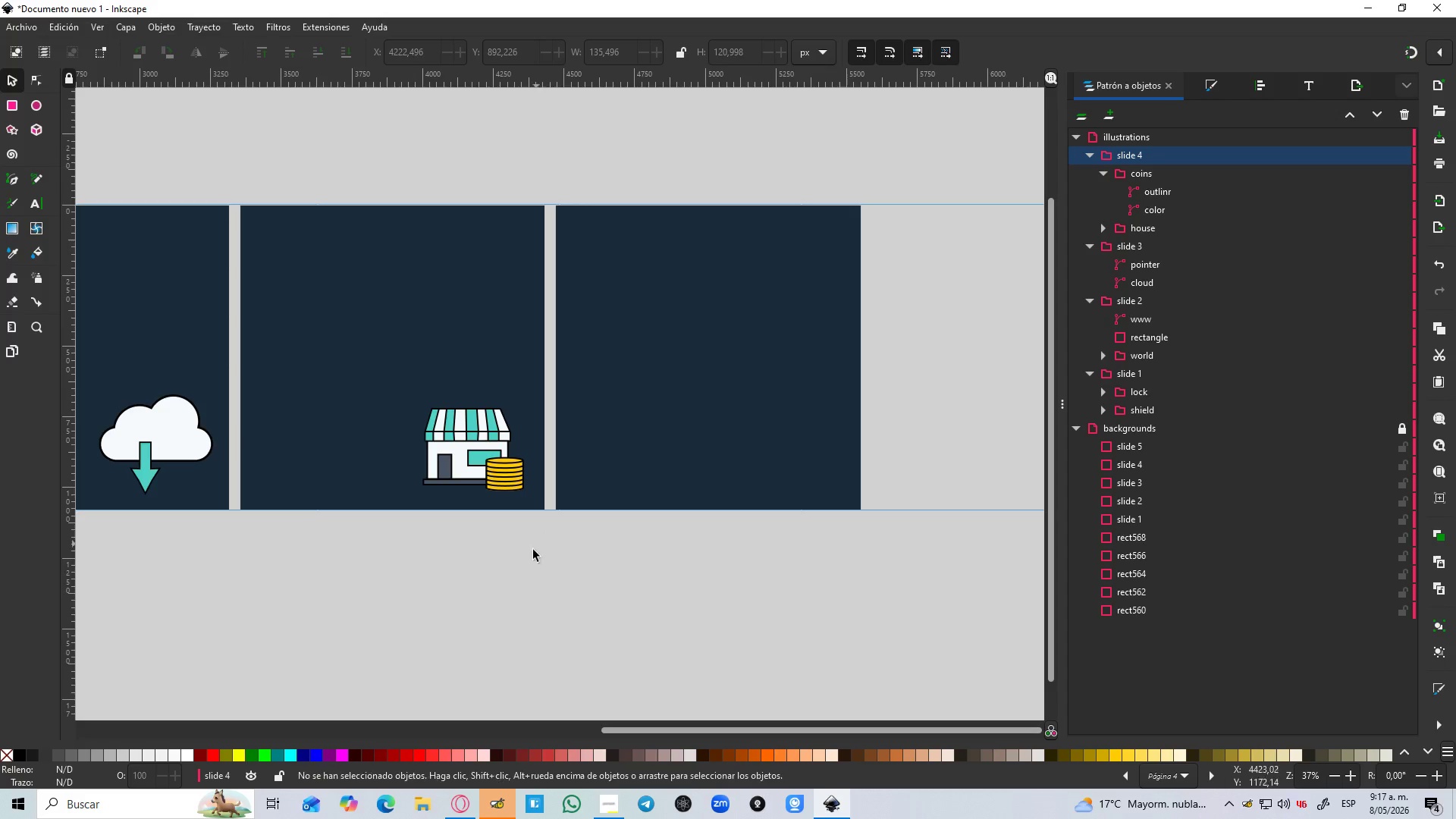 
hold_key(key=ControlLeft, duration=0.33)
scroll: coordinate [730, 547], scroll_direction: down, amount: 1.0
 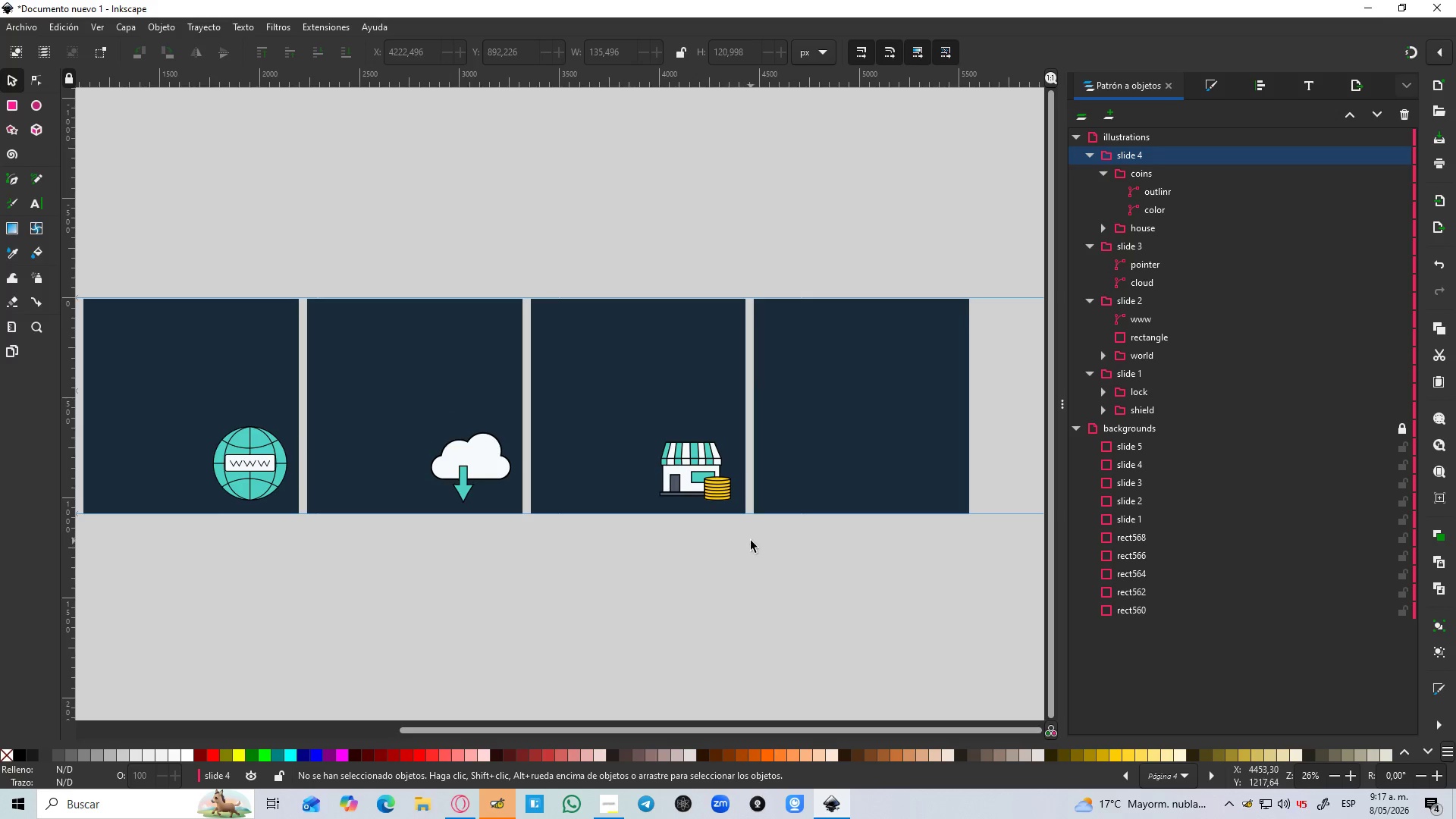 
hold_key(key=Space, duration=0.77)
 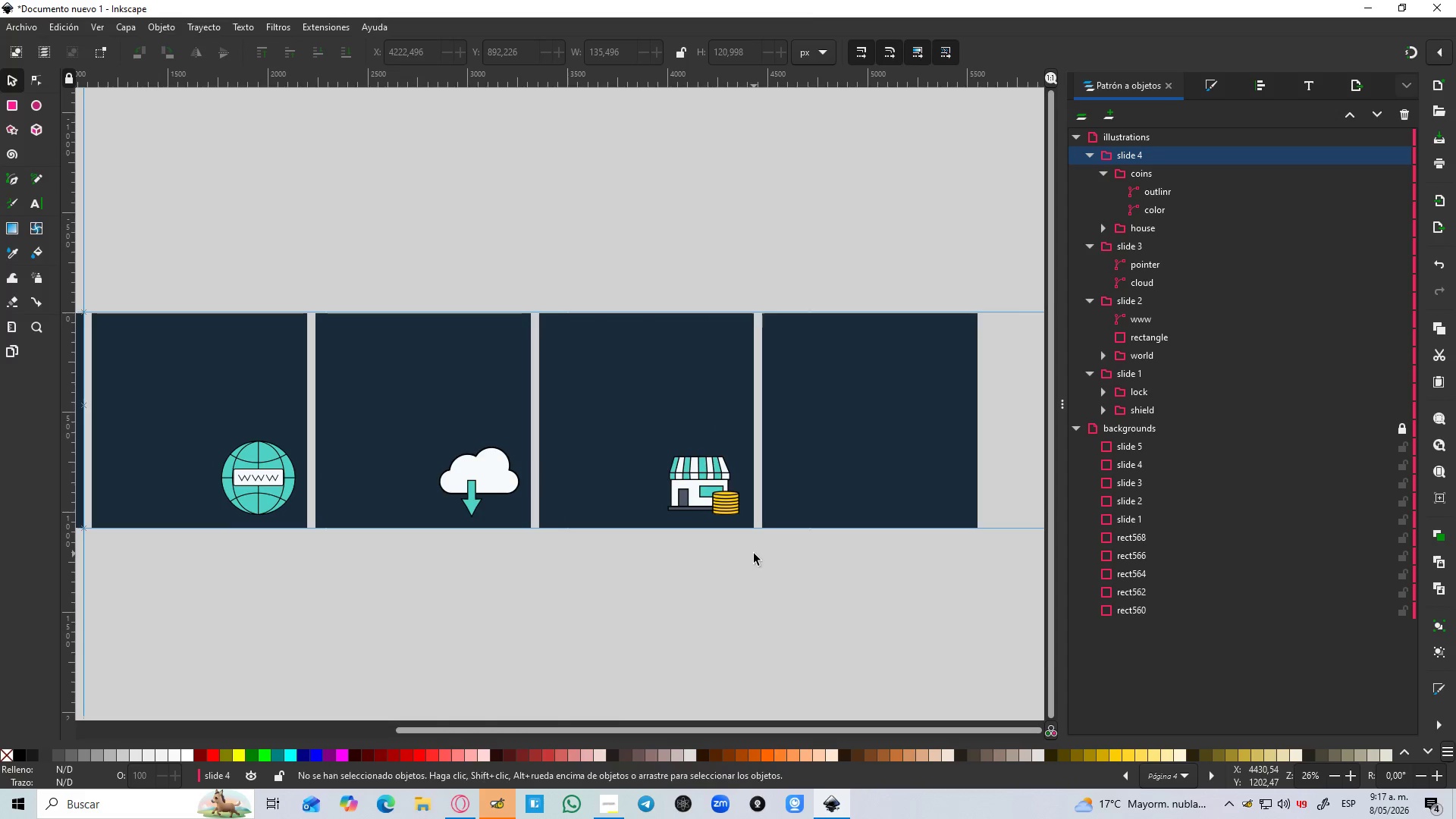 
hold_key(key=ControlLeft, duration=0.36)
 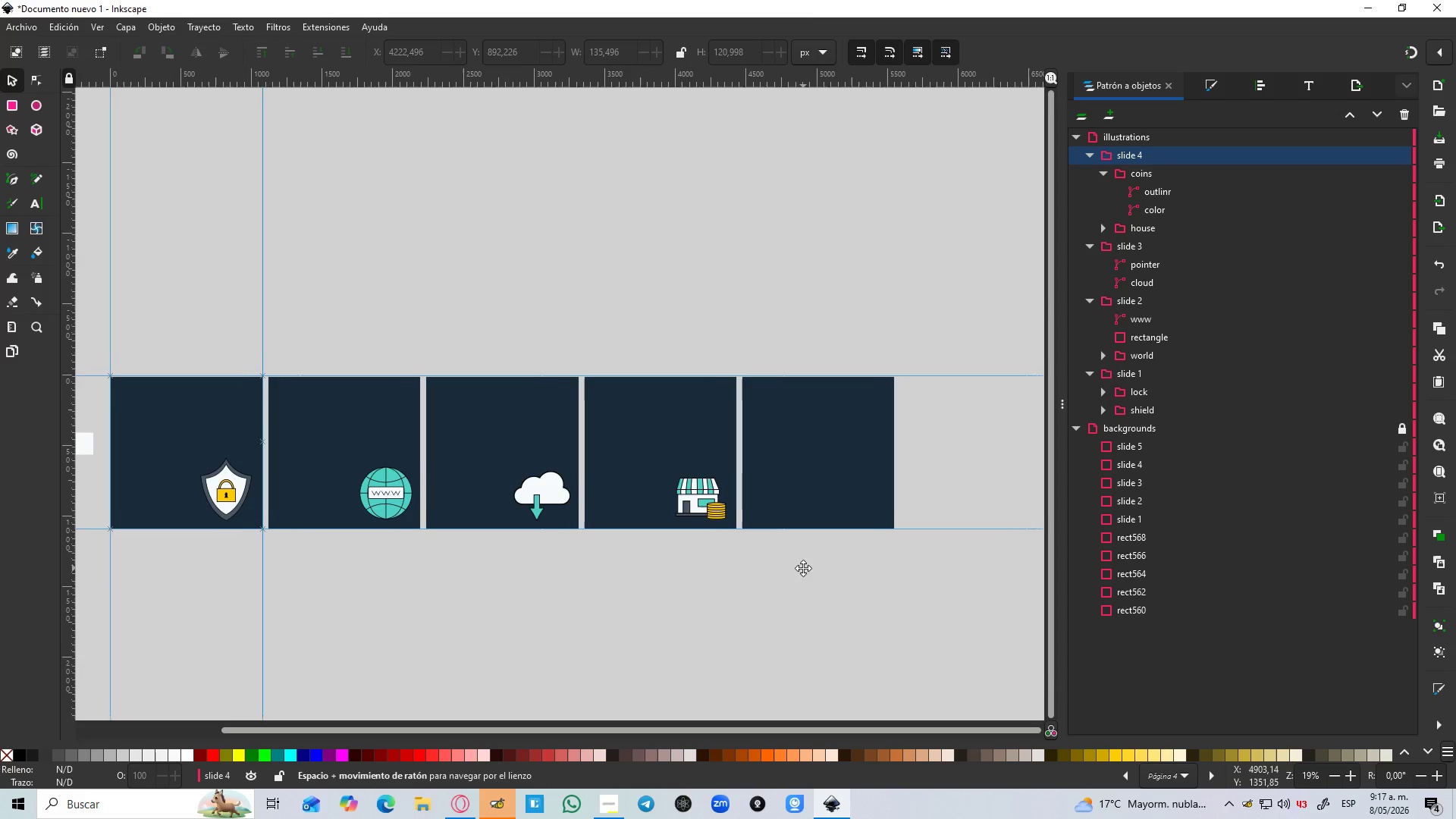 
hold_key(key=Space, duration=0.39)
 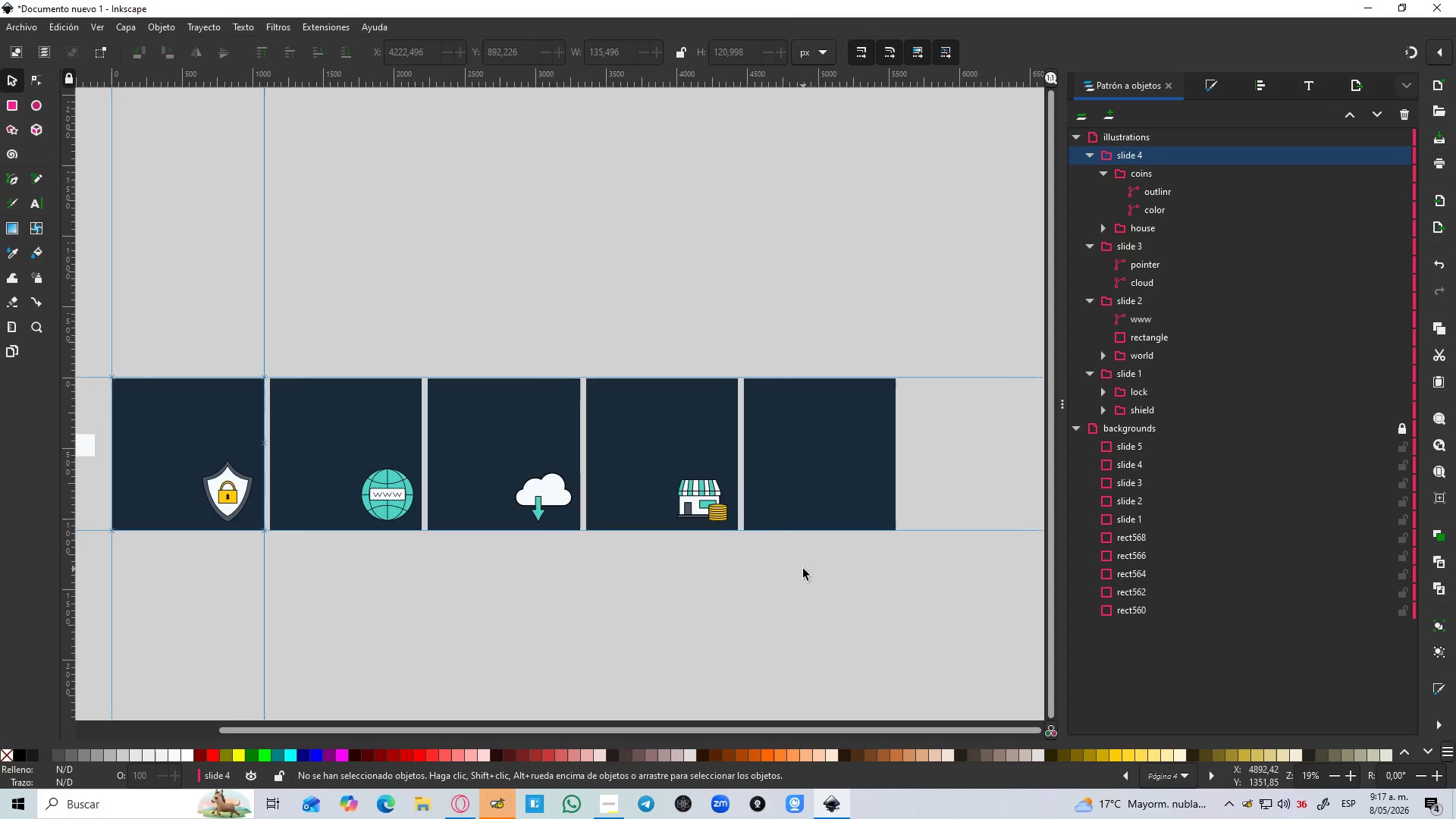 
scroll: coordinate [754, 553], scroll_direction: down, amount: 1.0
 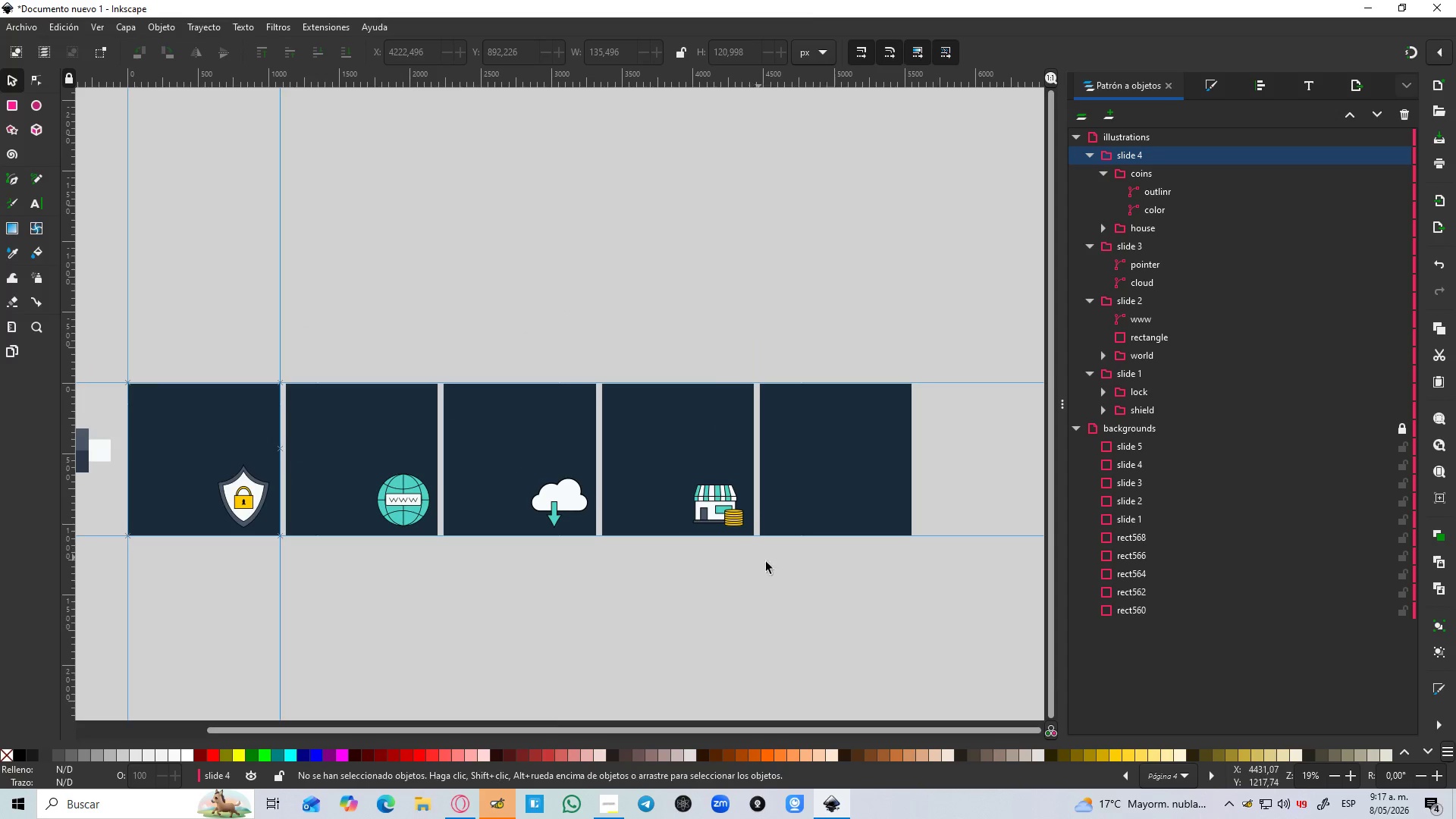 
wait(24.73)
 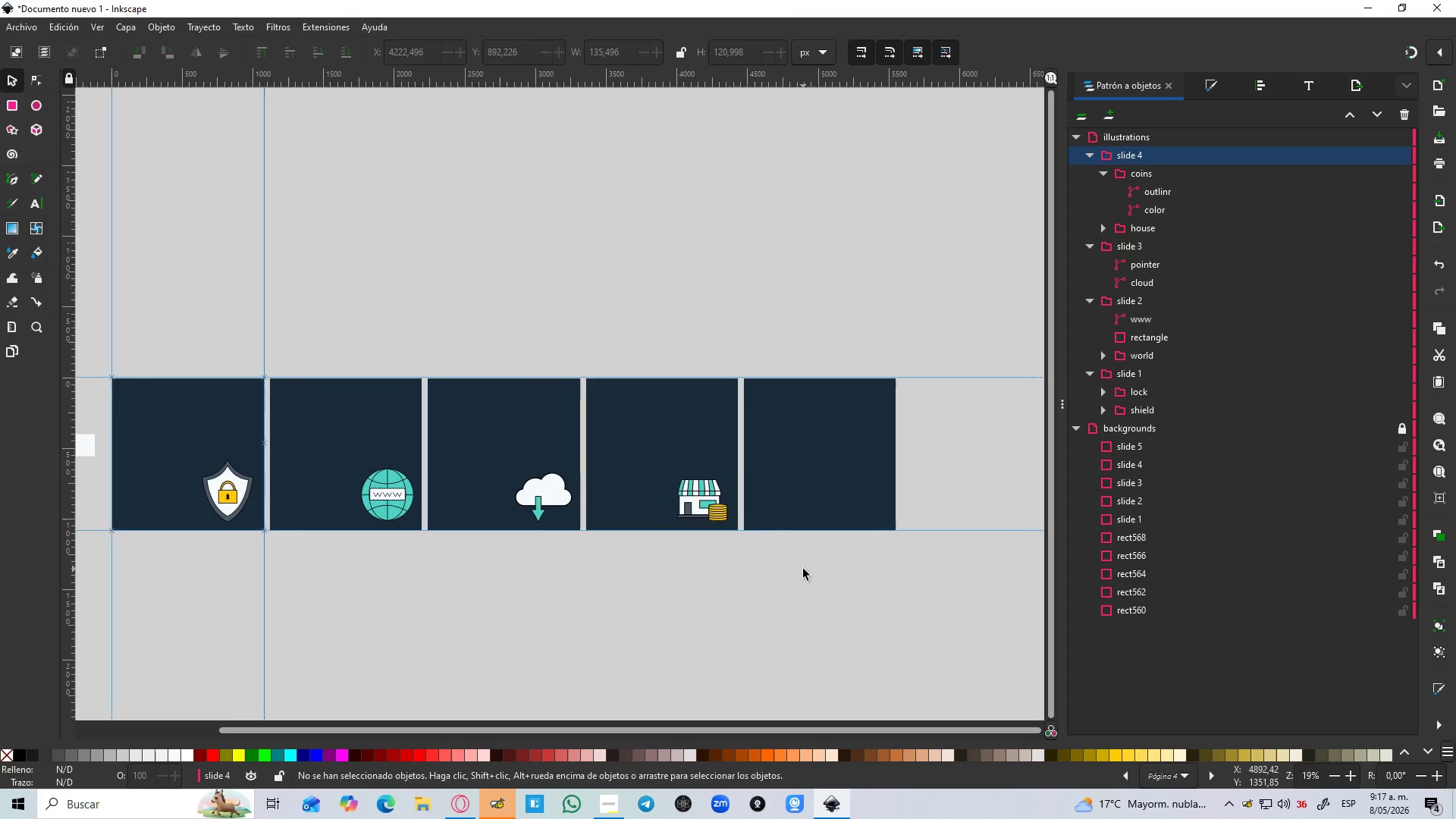 
hold_key(key=ControlLeft, duration=1.5)
scroll: coordinate [909, 495], scroll_direction: up, amount: 3.0
 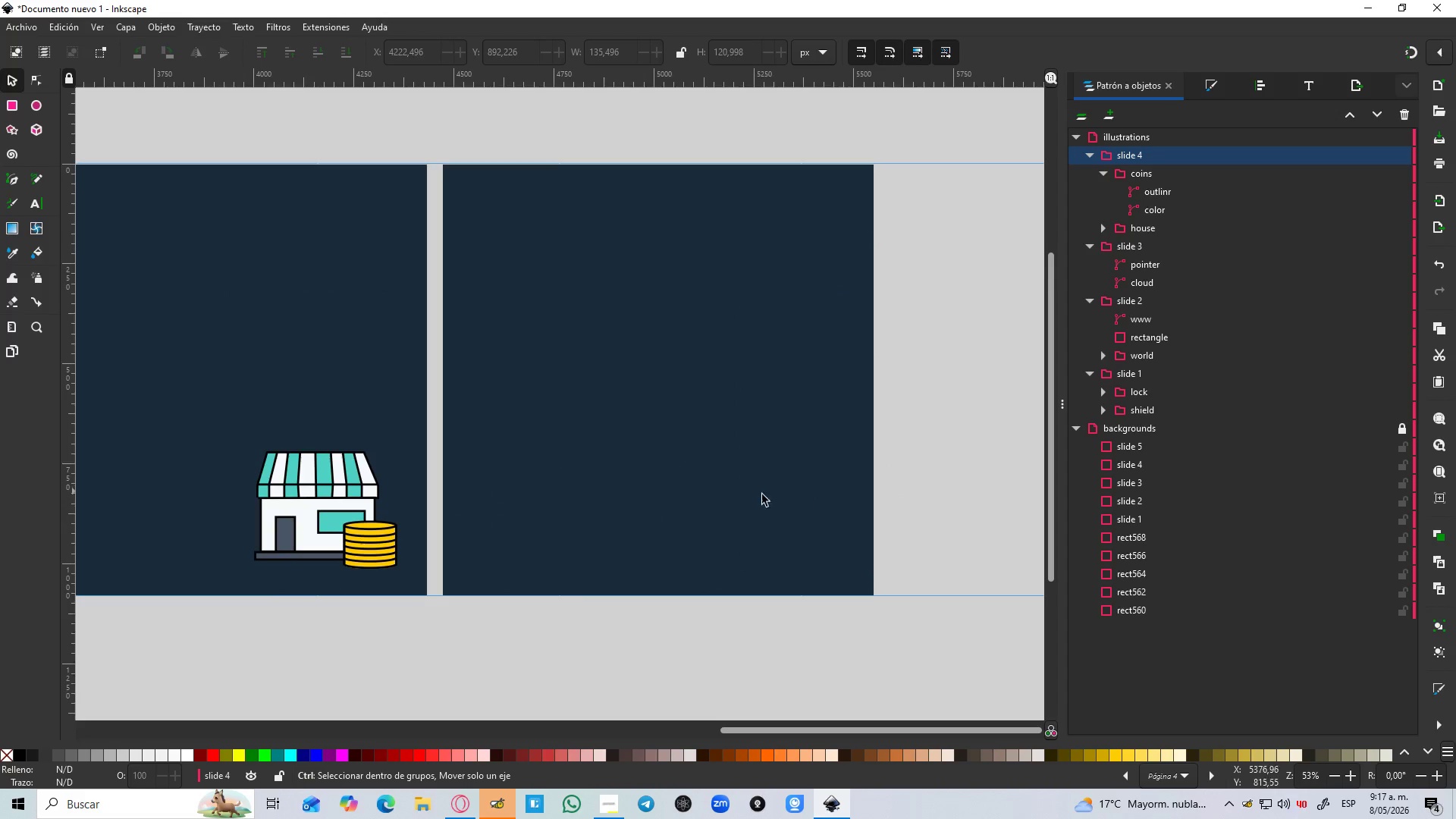 
key(Control+ControlLeft)
 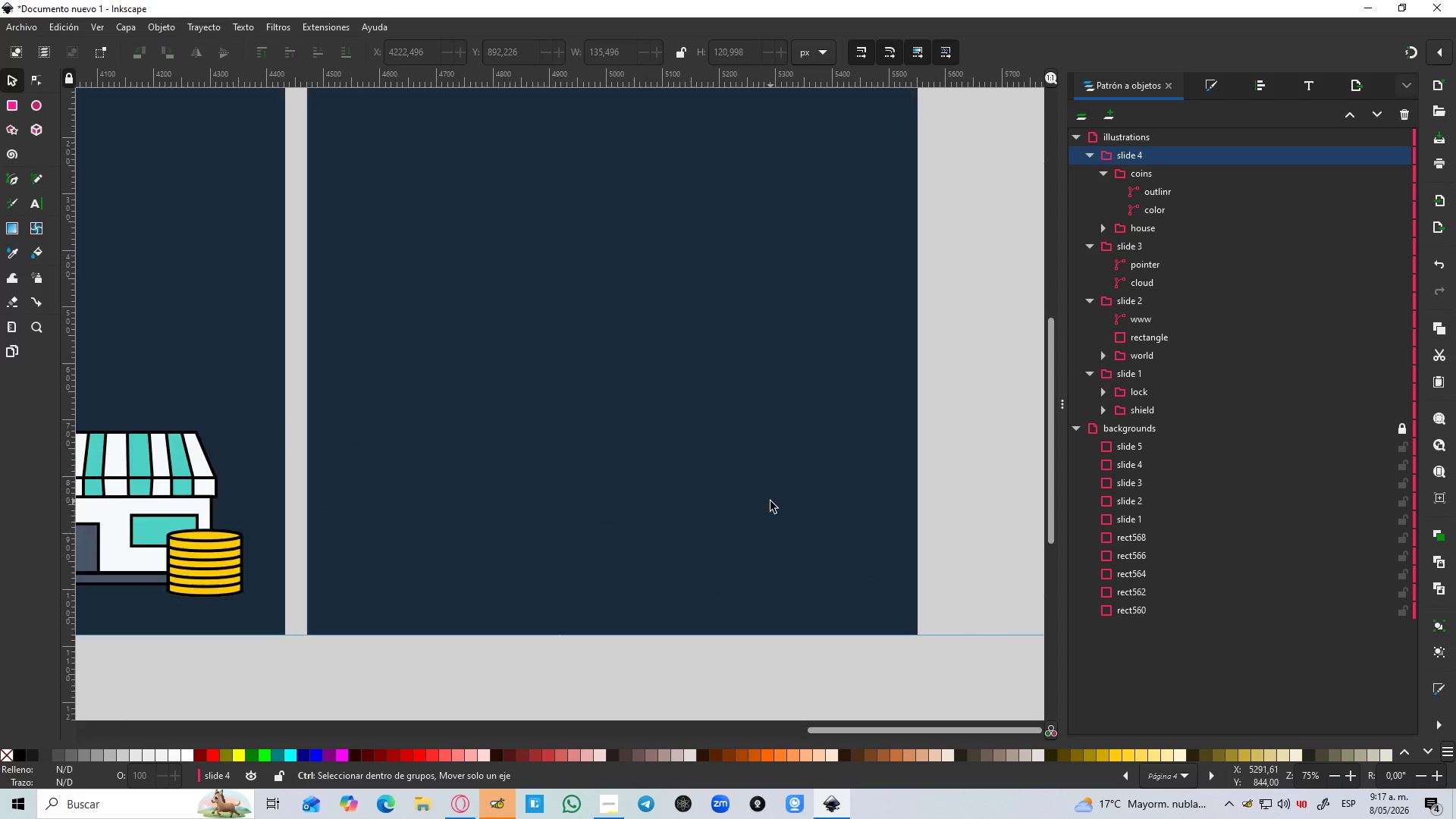 
key(Control+ControlLeft)
 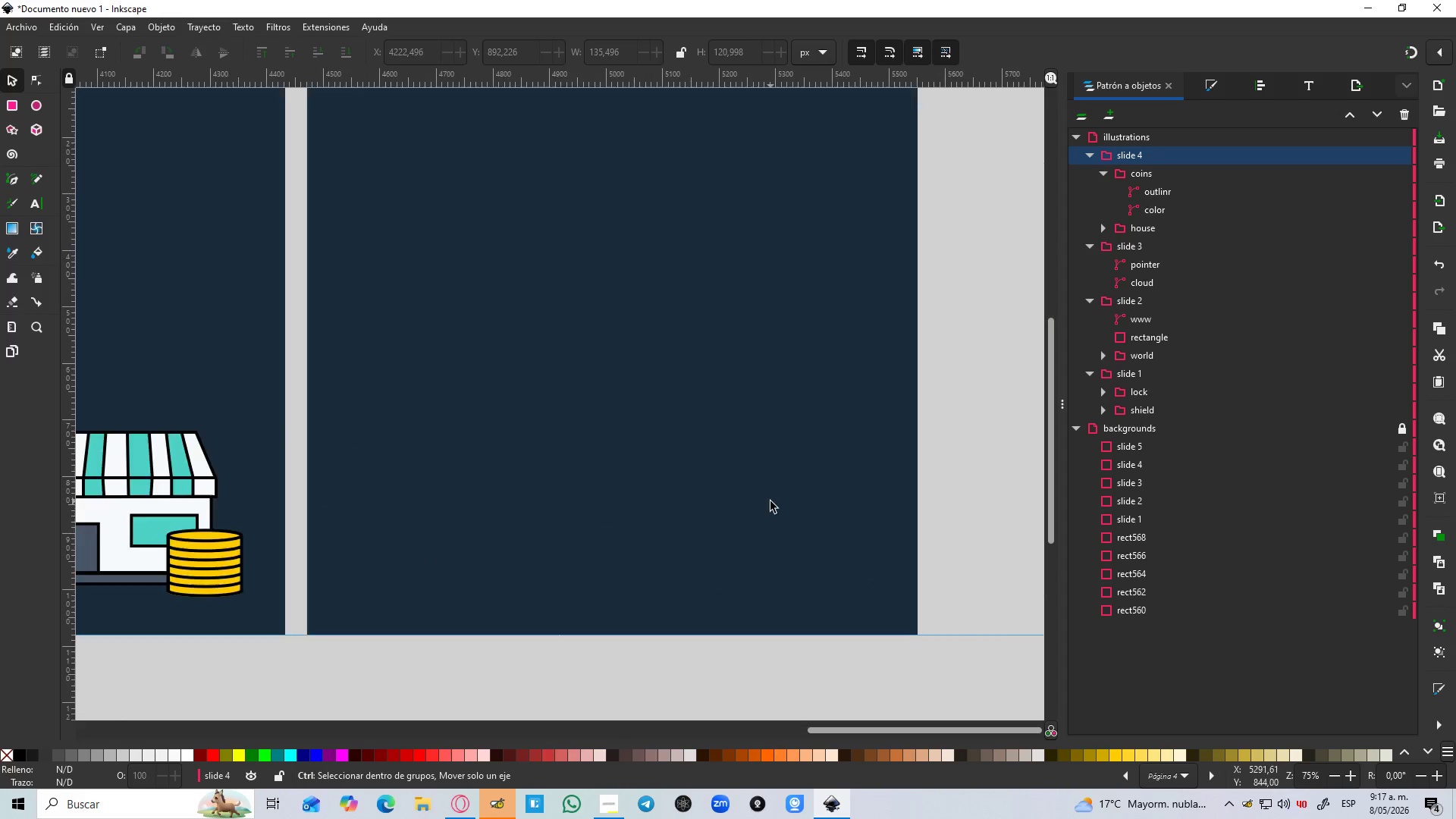 
key(Control+ControlLeft)
 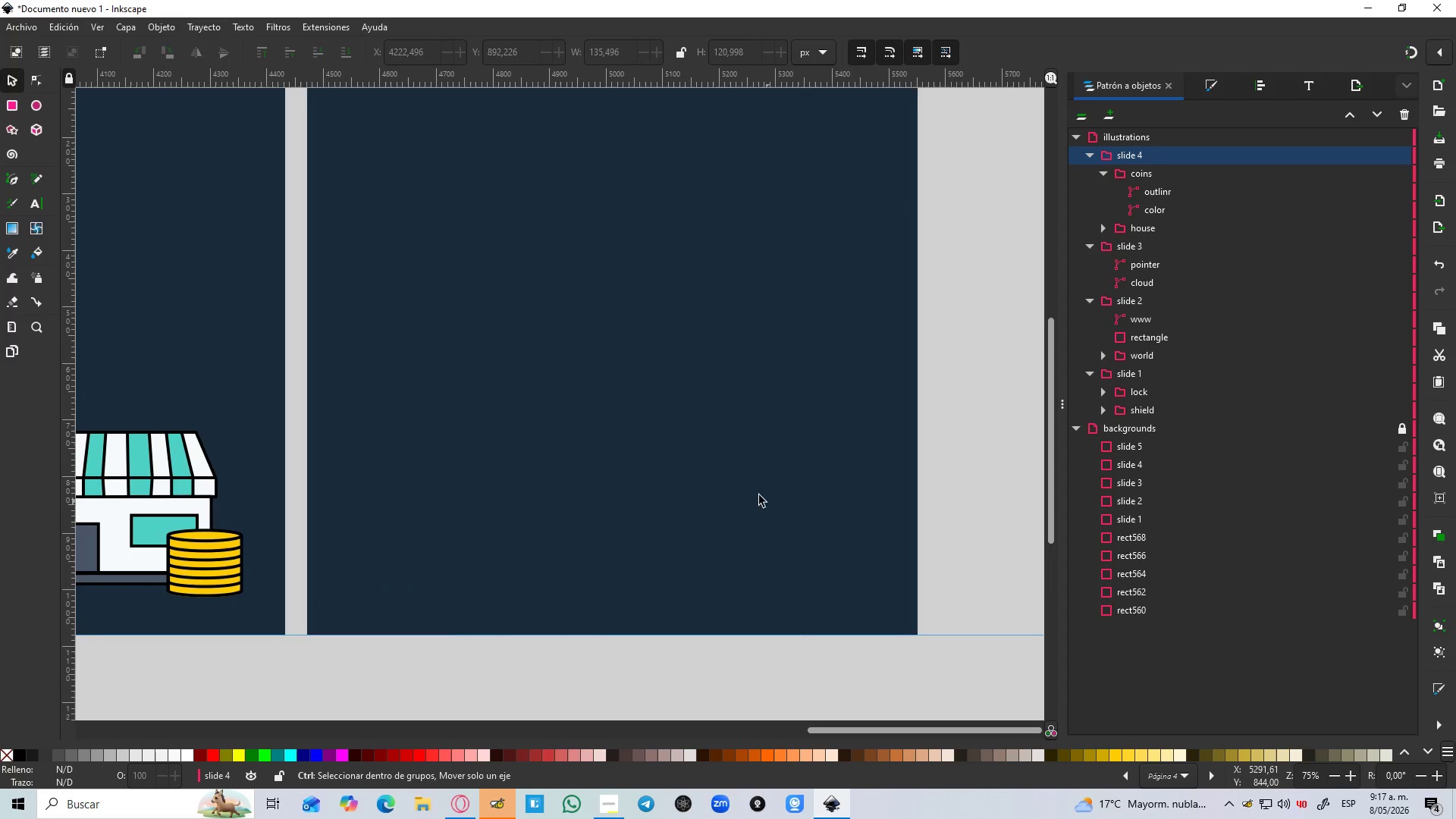 
key(Control+ControlLeft)
 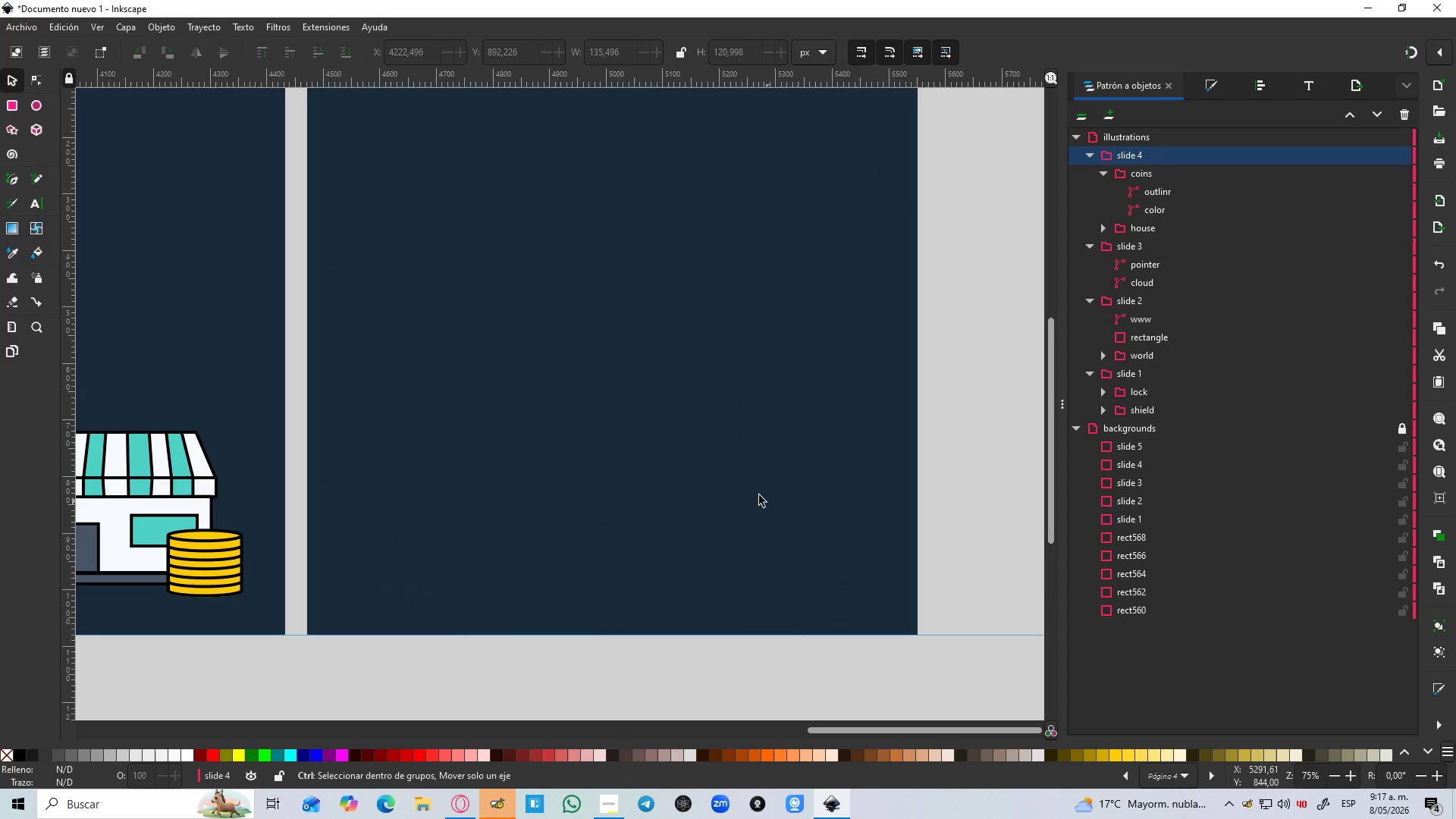 
key(Control+ControlLeft)
 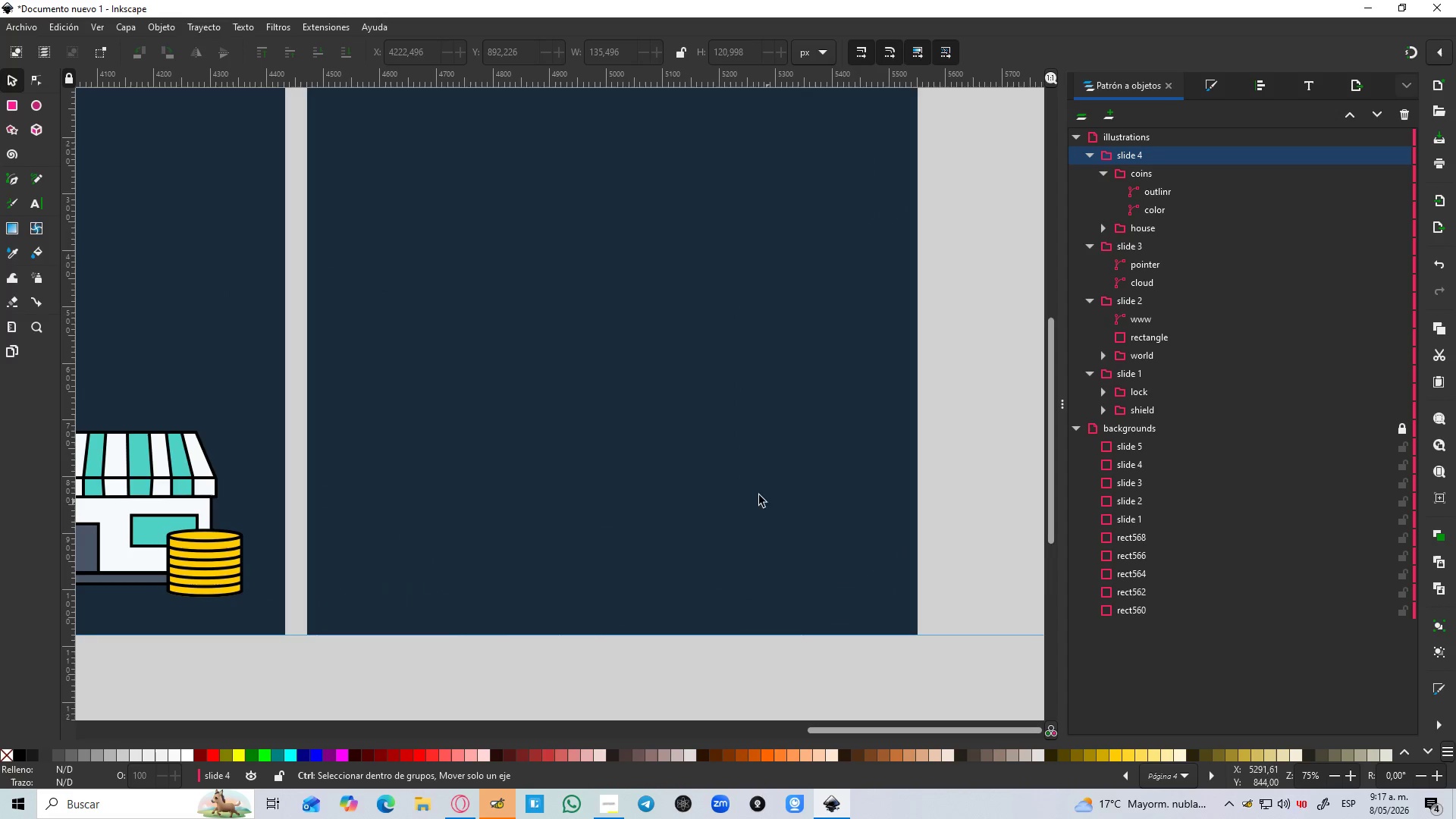 
key(Control+ControlLeft)
 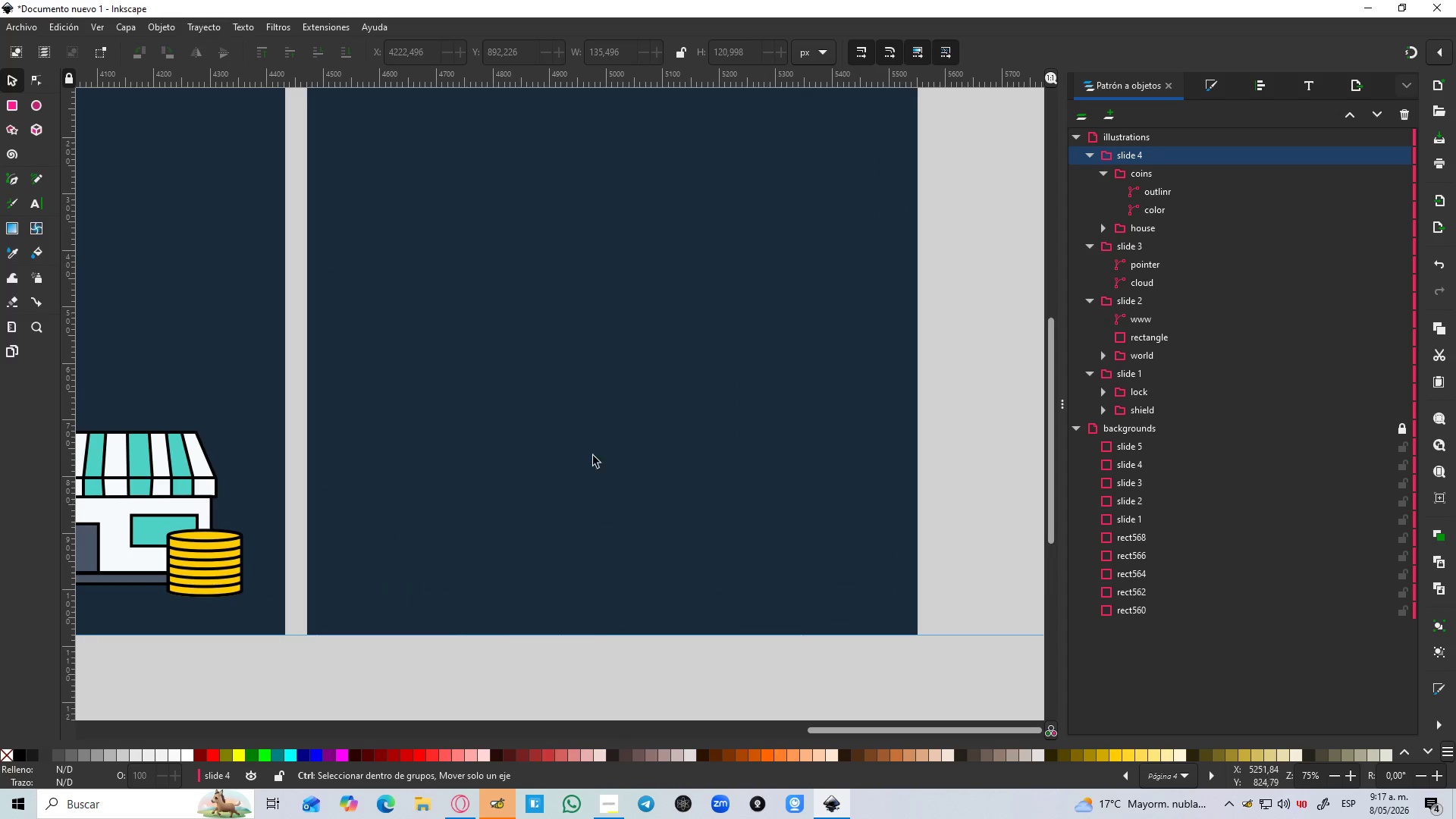 
hold_key(key=ControlLeft, duration=1.88)
 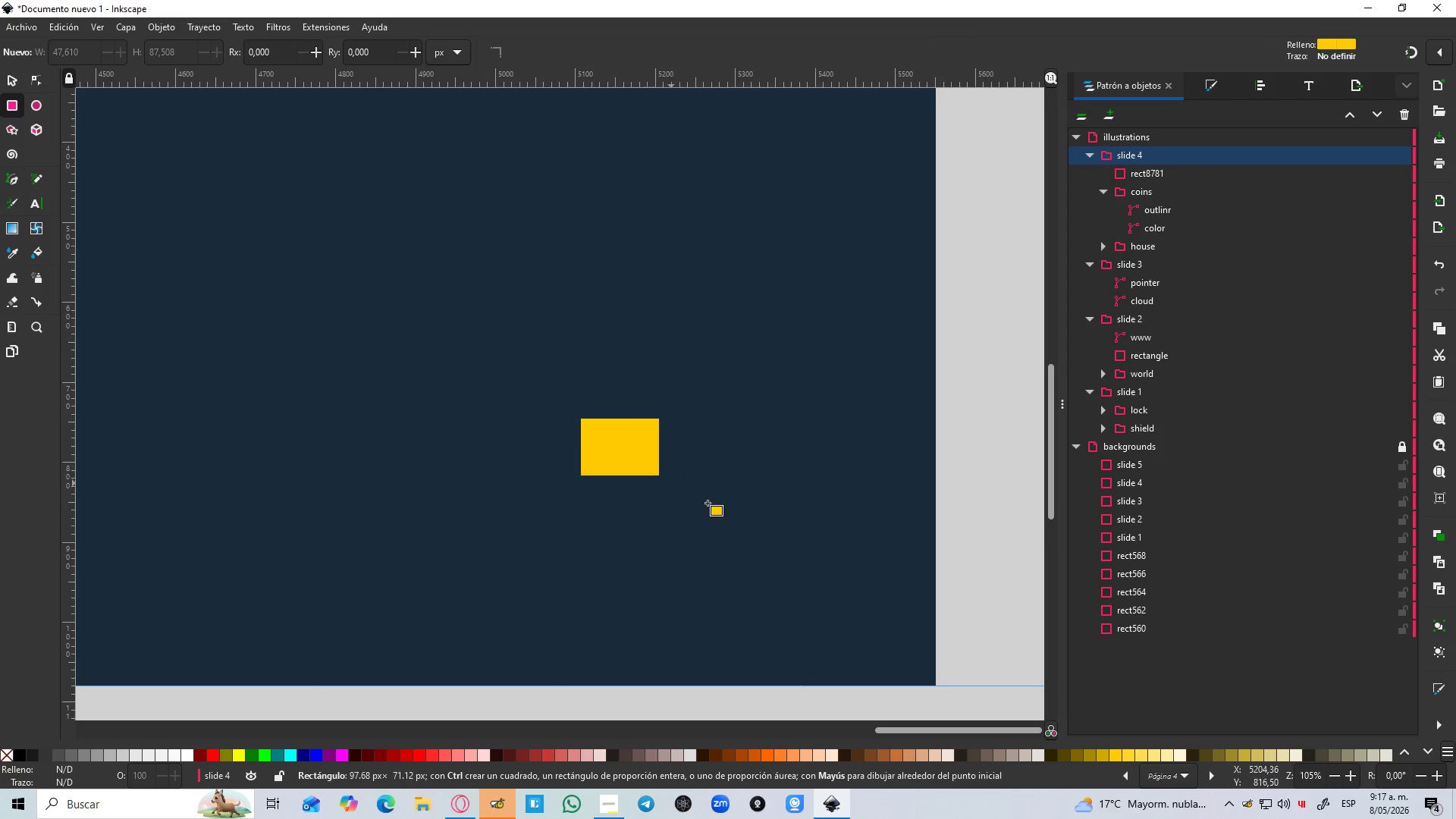 
scroll: coordinate [770, 501], scroll_direction: up, amount: 1.0
 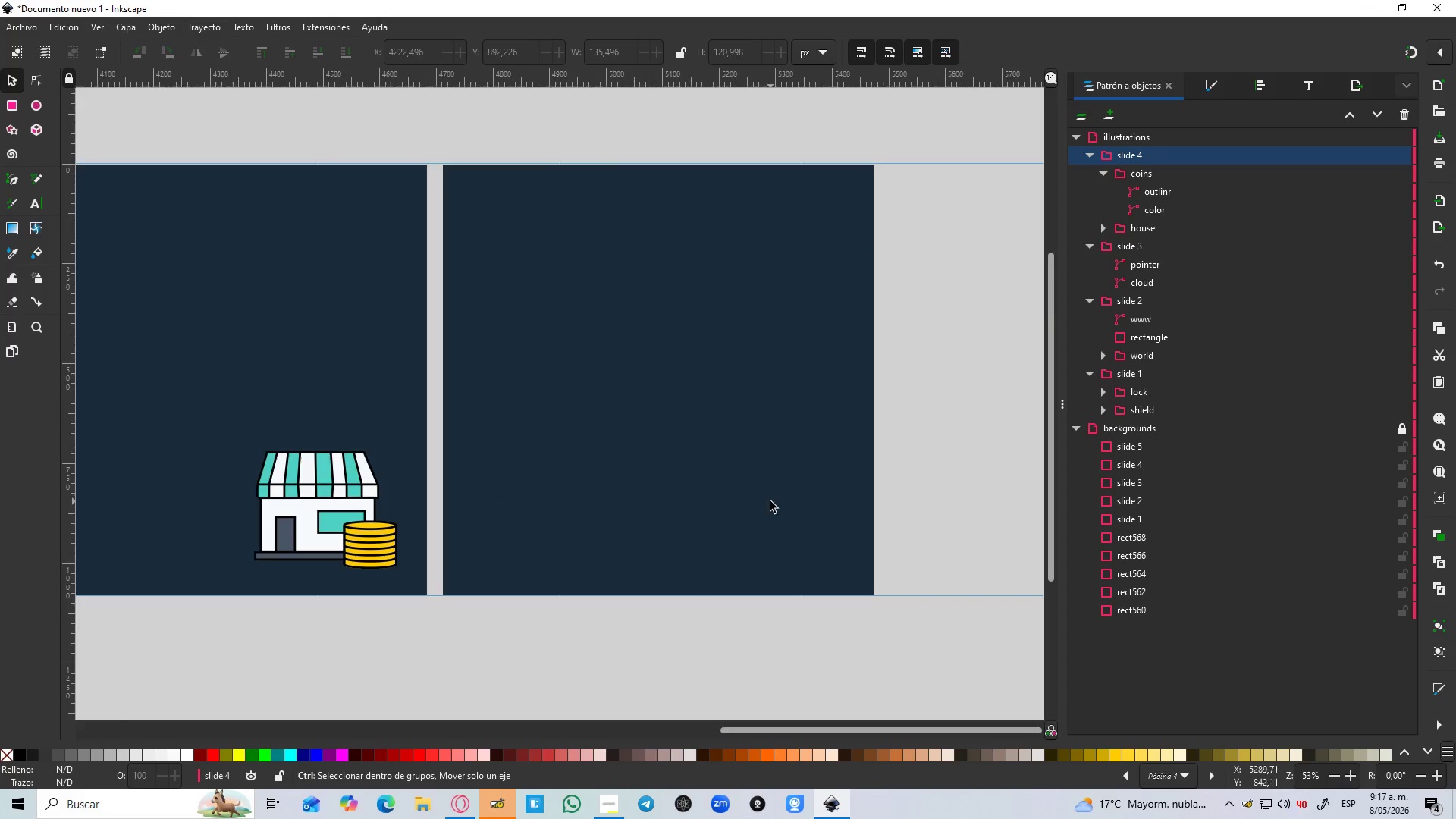 
left_click([9, 99])
 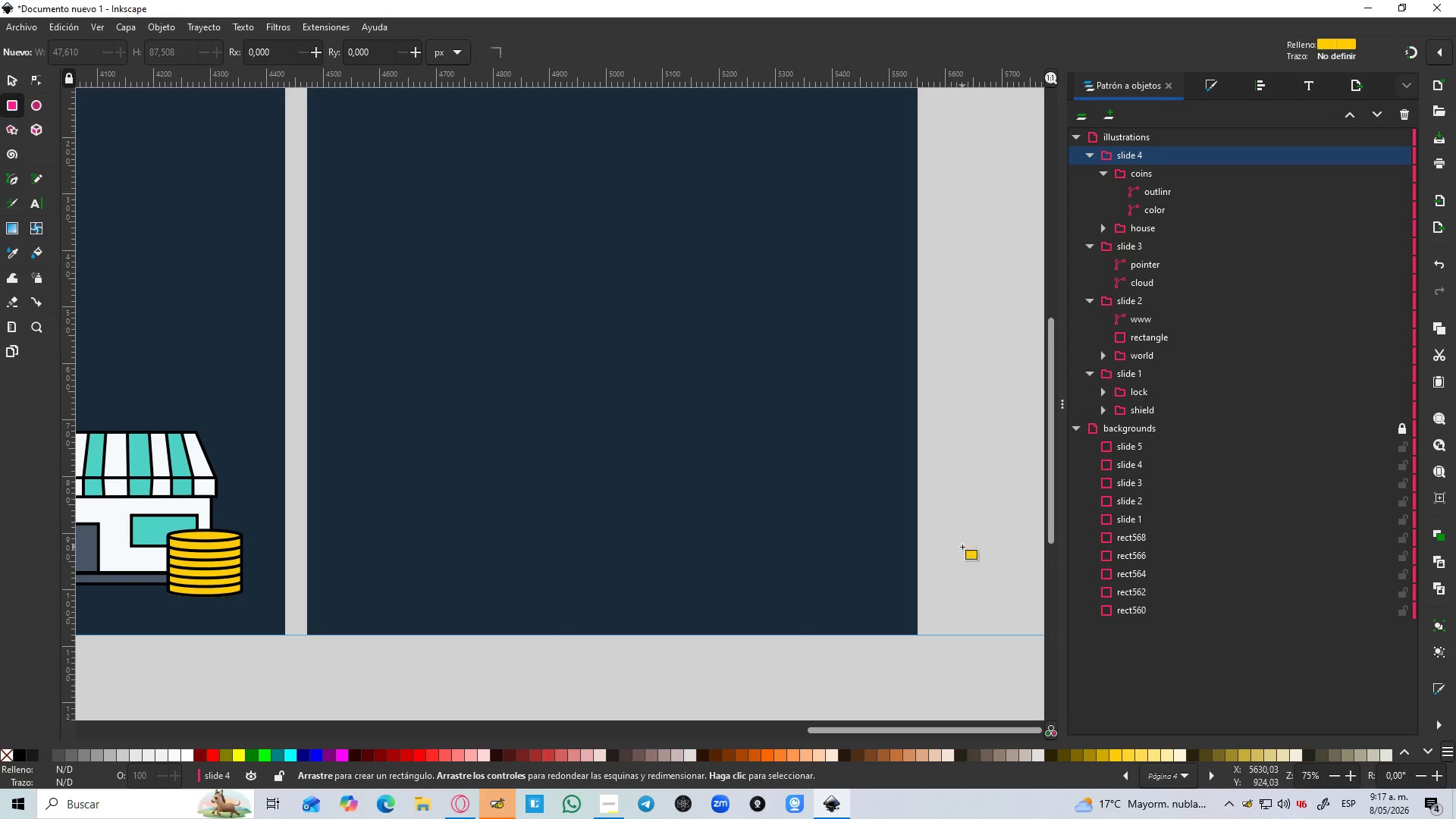 
scroll: coordinate [871, 511], scroll_direction: up, amount: 1.0
 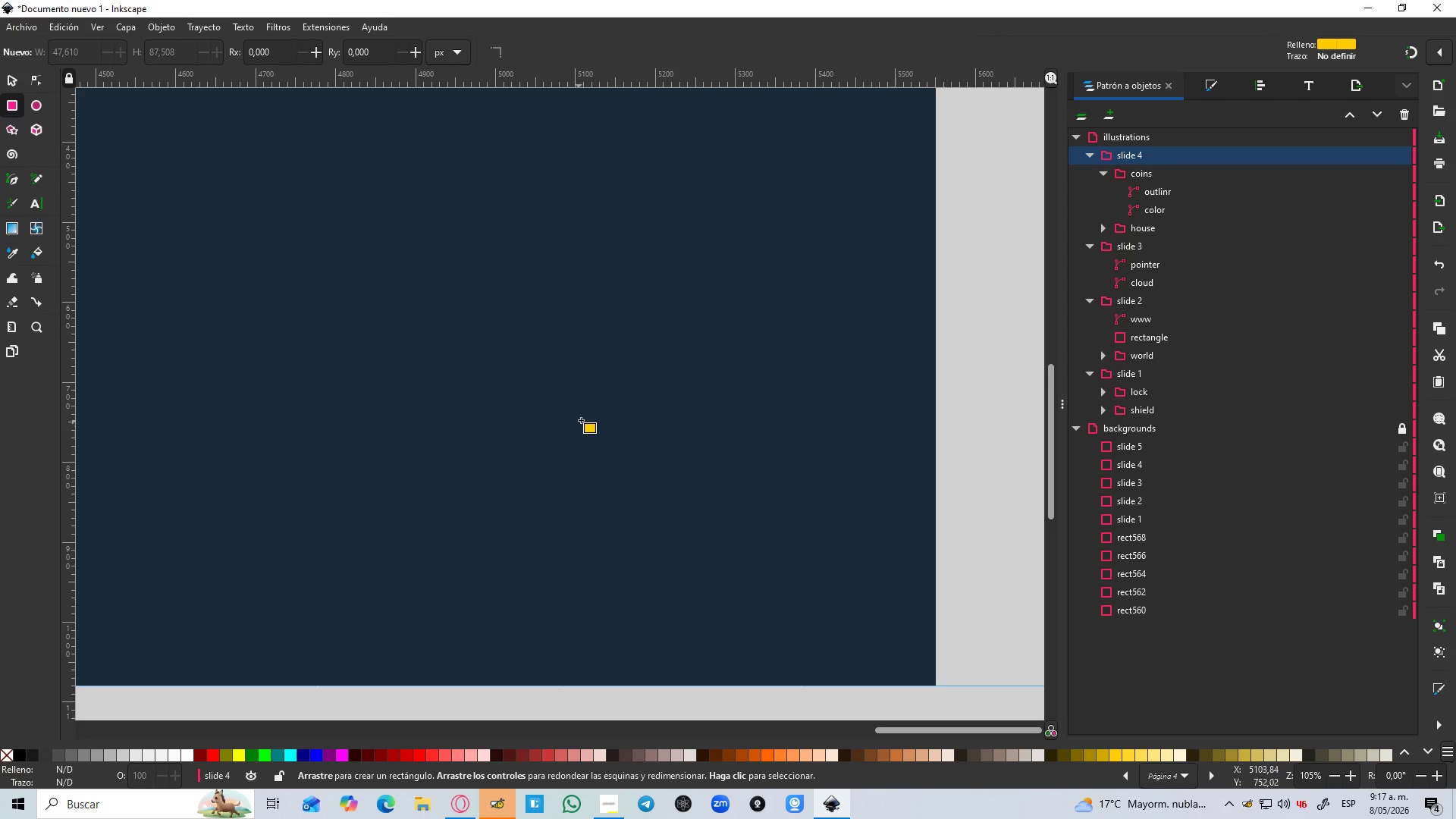 
left_click_drag(start_coordinate=[581, 419], to_coordinate=[884, 621])
 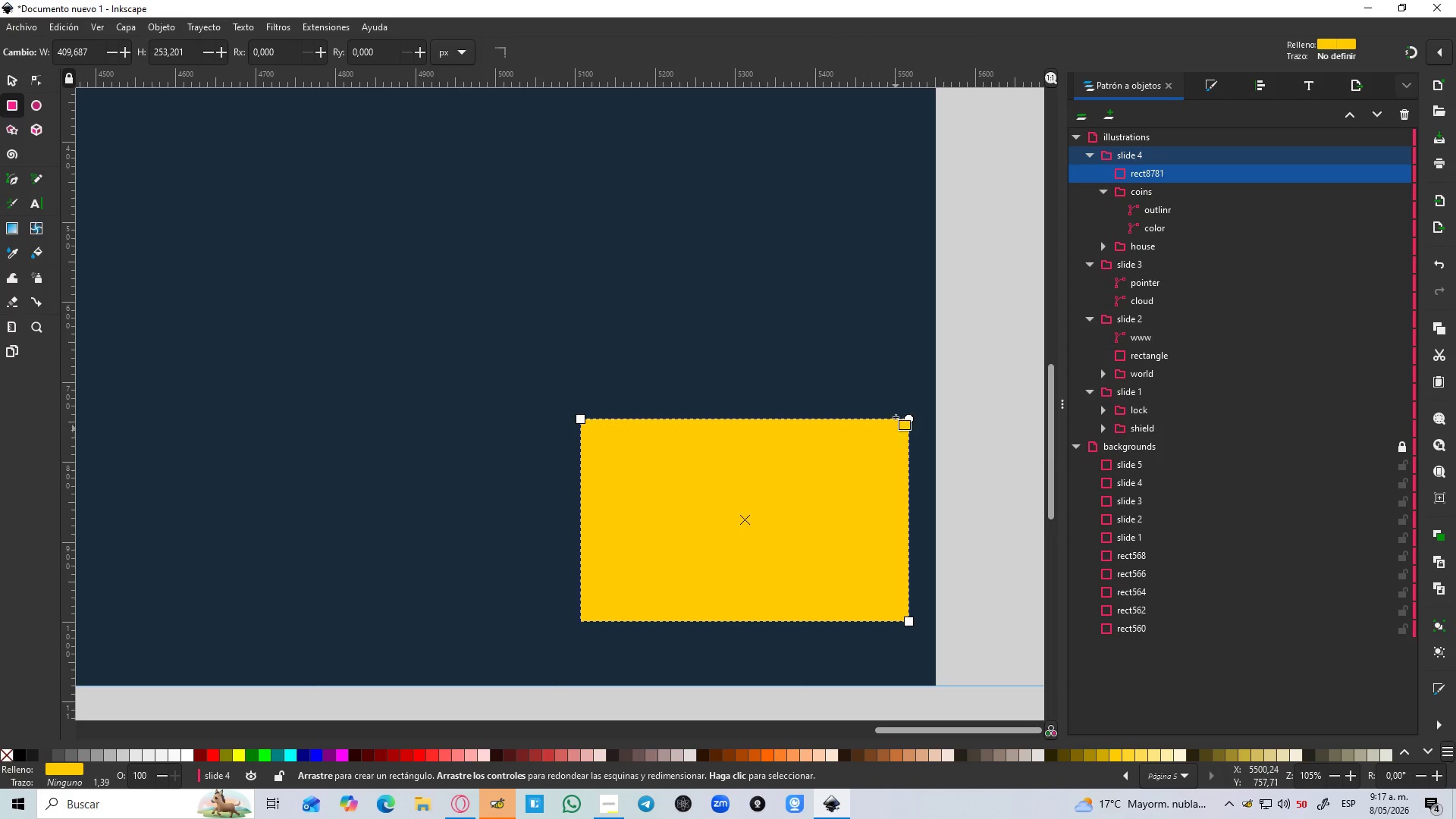 
hold_key(key=ControlLeft, duration=0.88)
 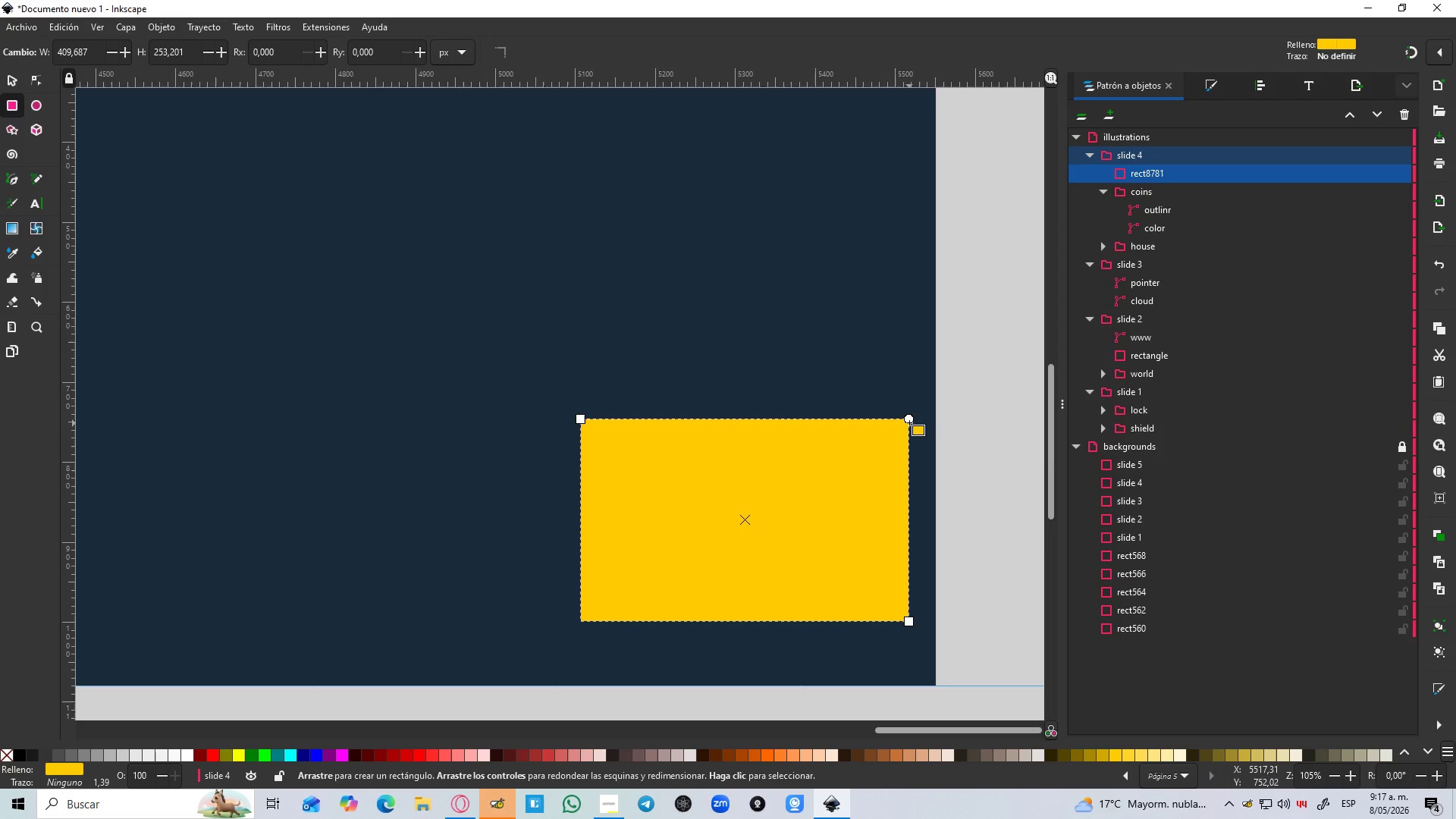 
left_click_drag(start_coordinate=[909, 421], to_coordinate=[908, 444])
 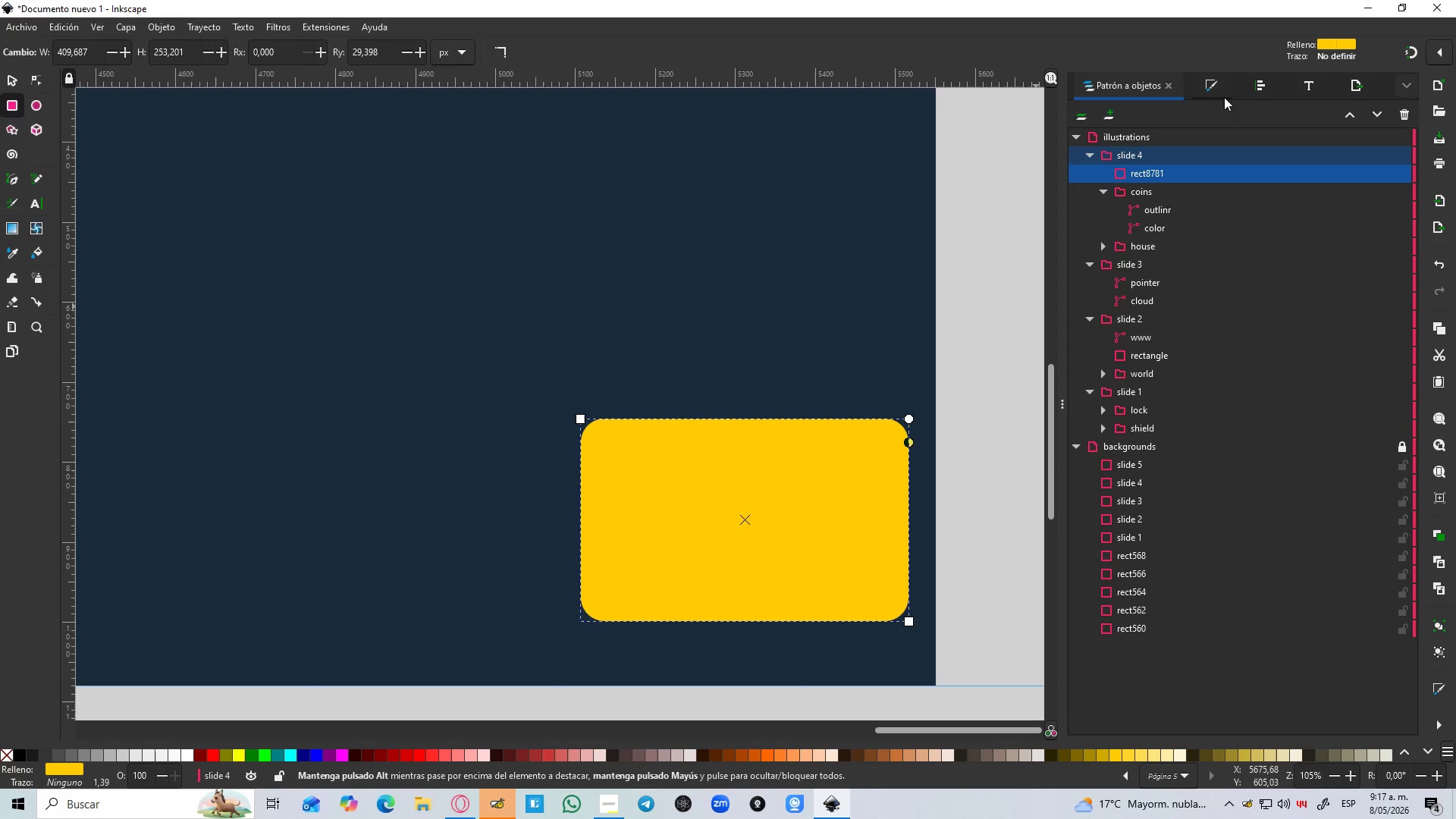 
left_click_drag(start_coordinate=[1216, 87], to_coordinate=[1215, 93])
 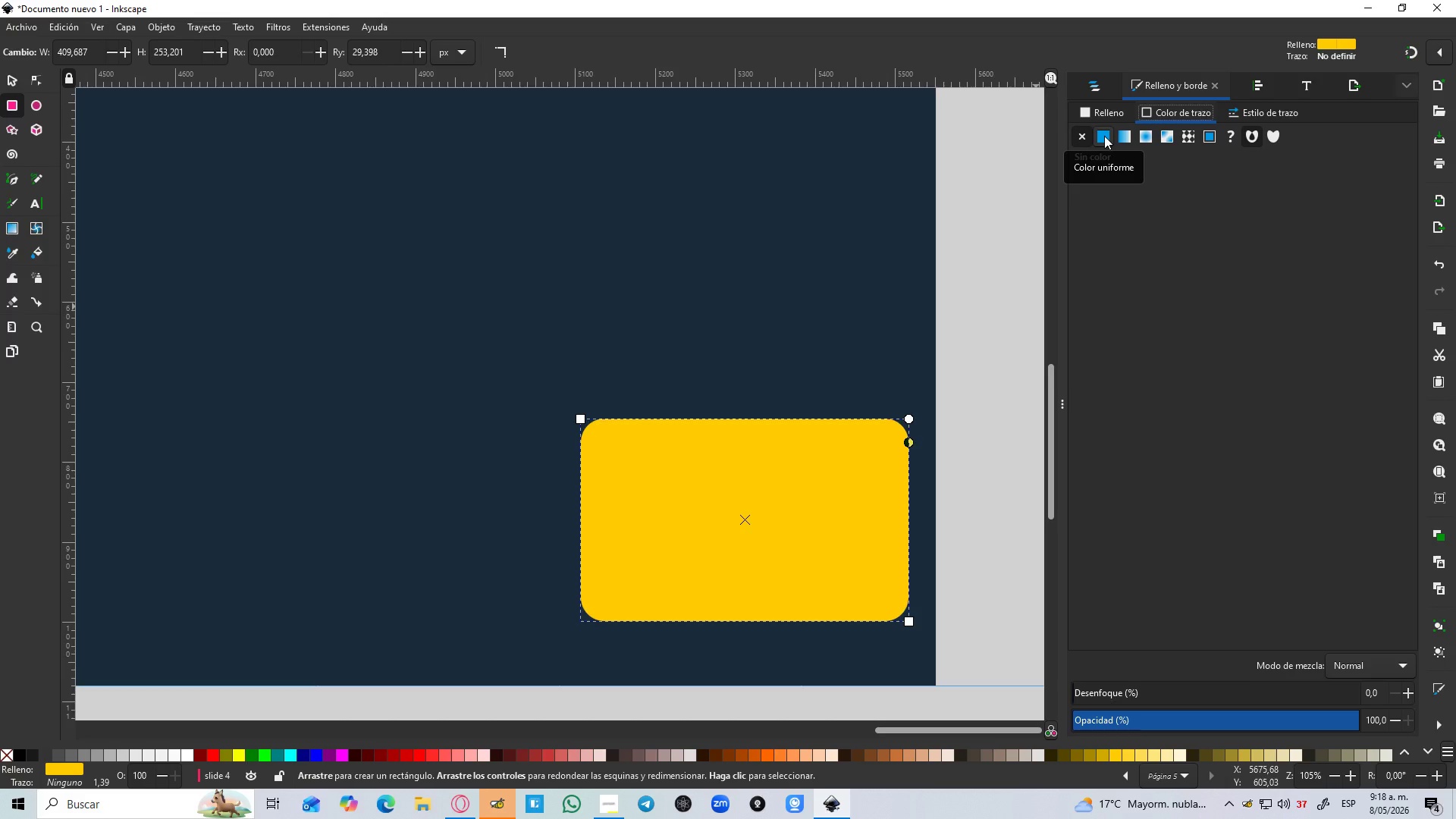 
wait(9.86)
 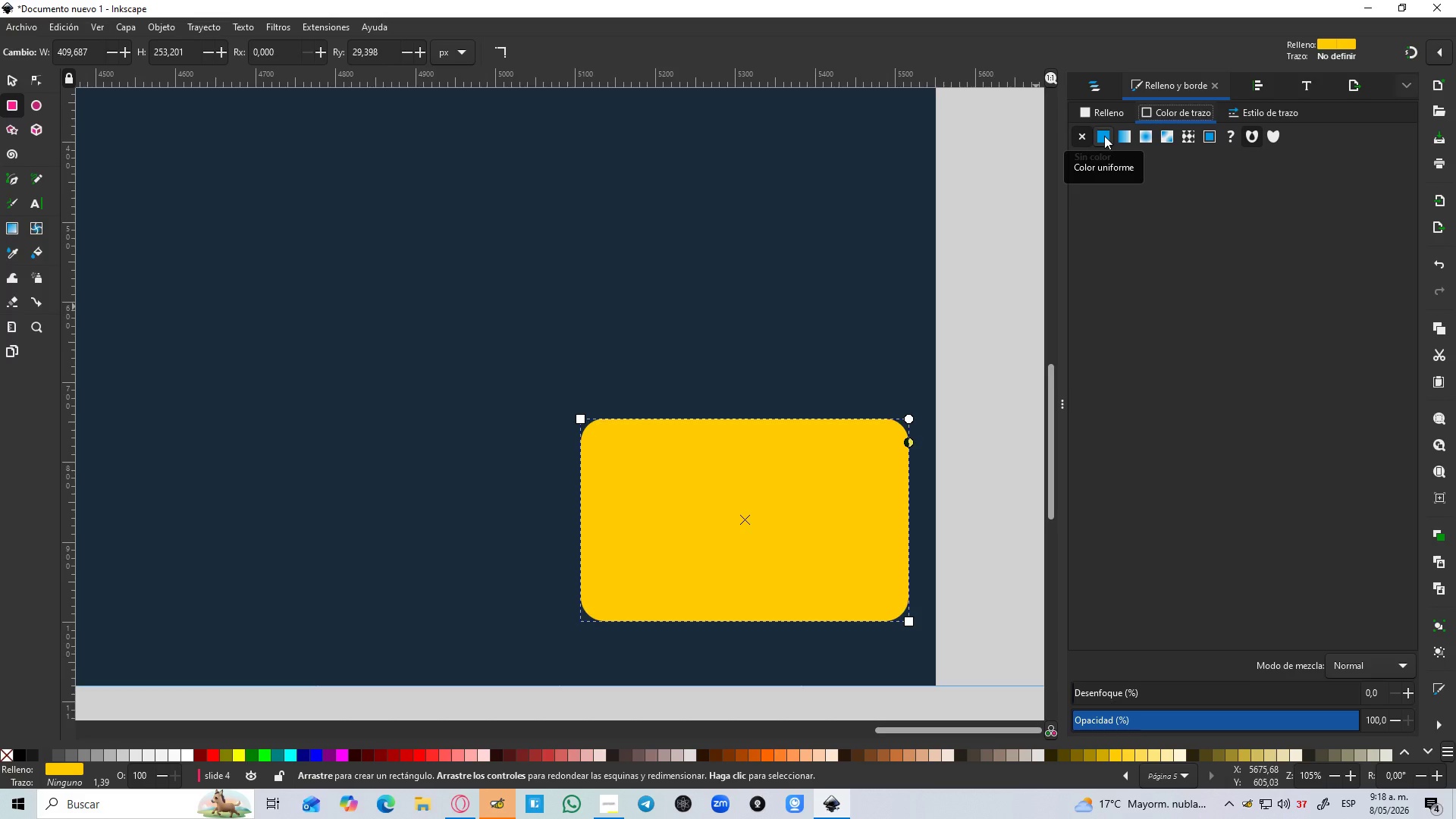 
left_click([1104, 136])
 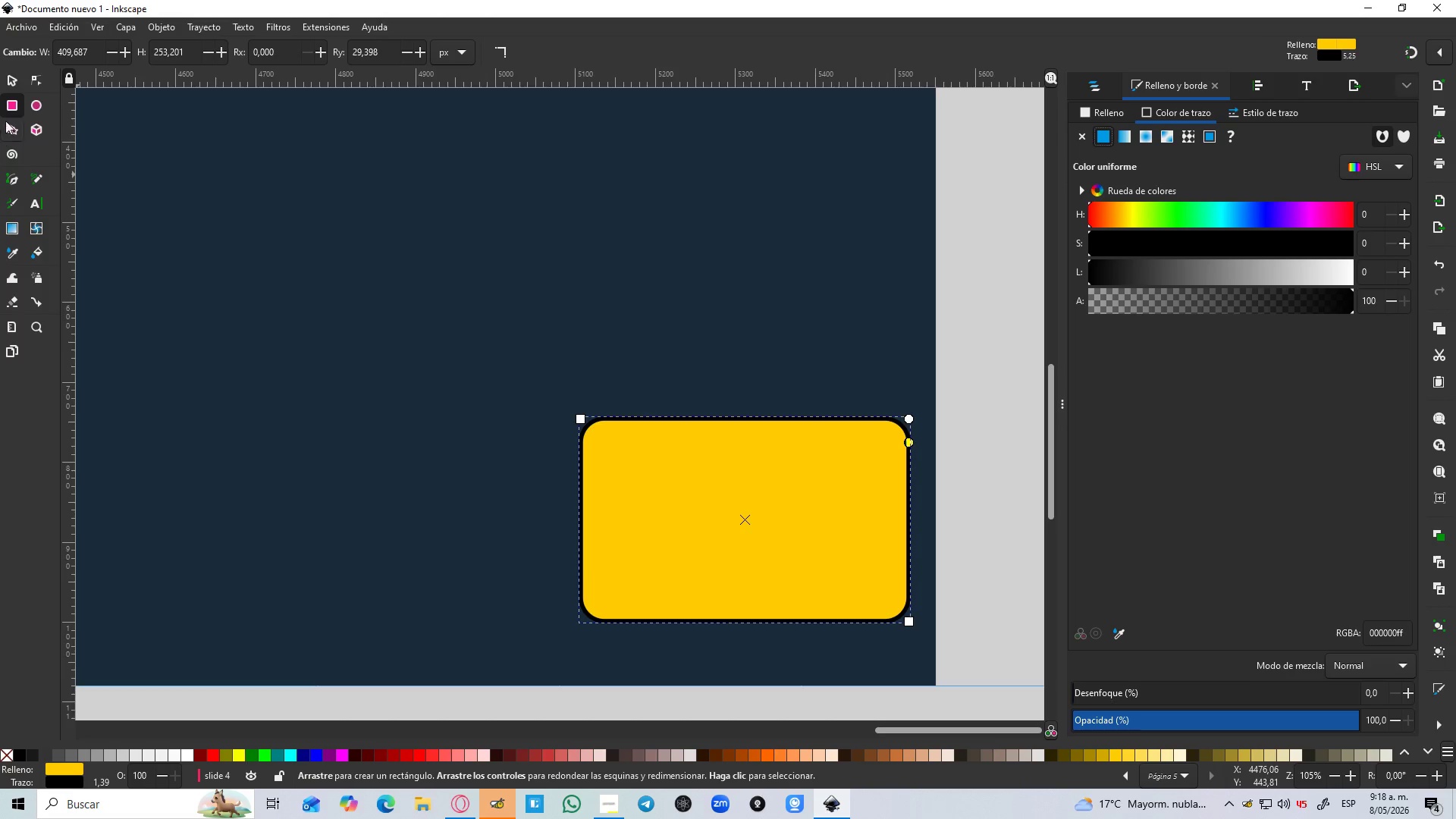 
left_click([11, 88])
 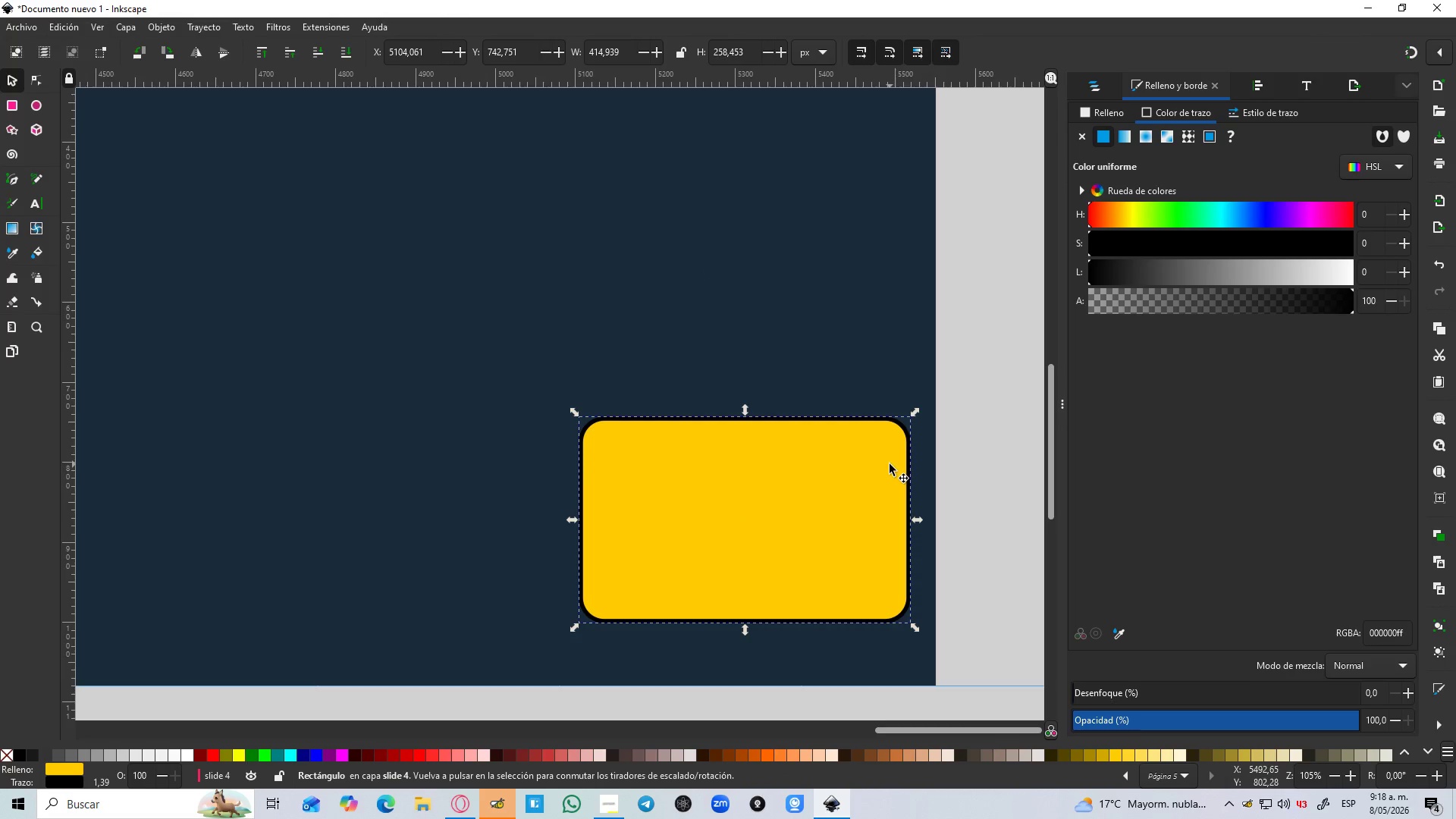 
key(Control+D)
 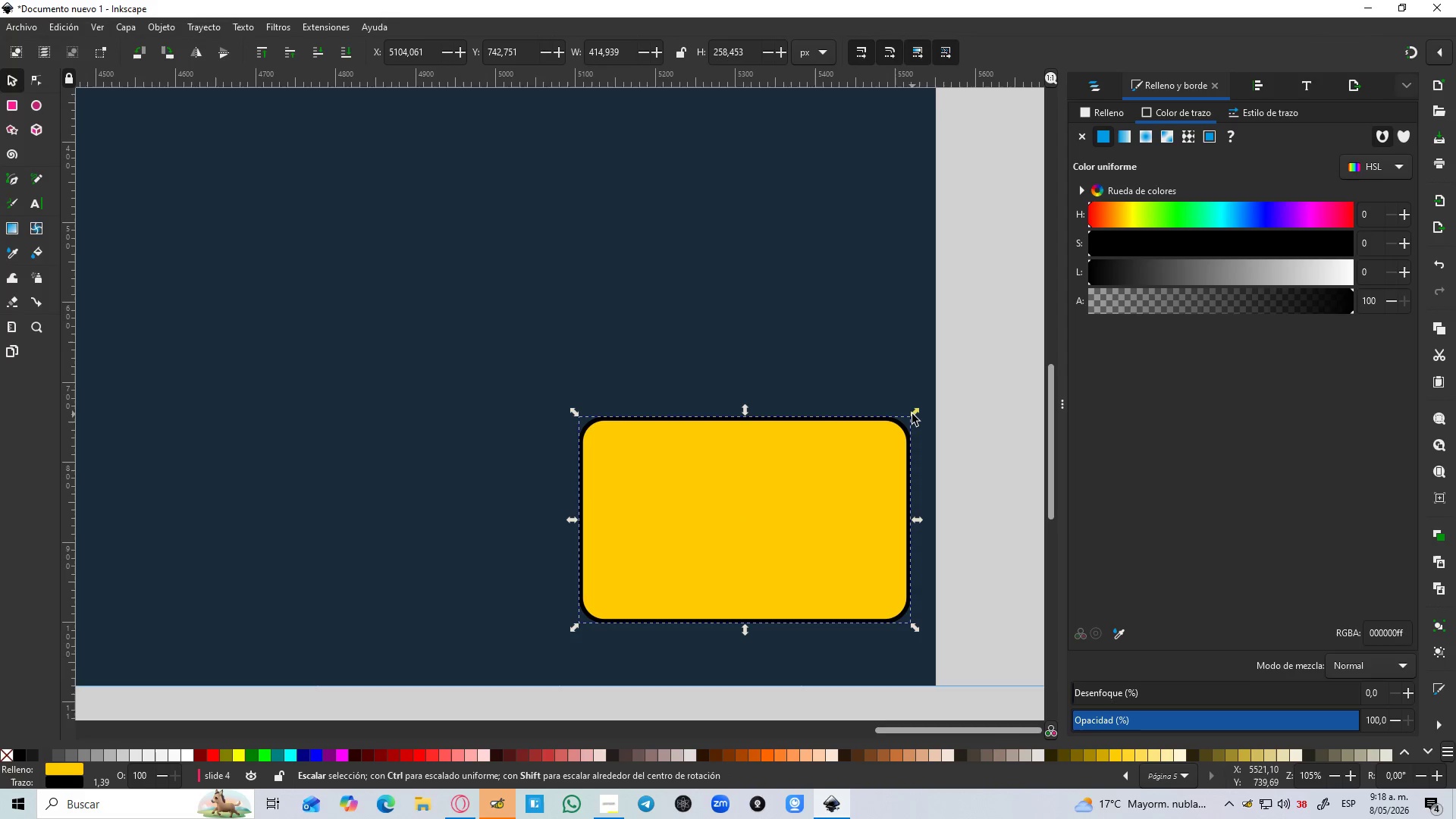 
left_click_drag(start_coordinate=[912, 414], to_coordinate=[899, 431])
 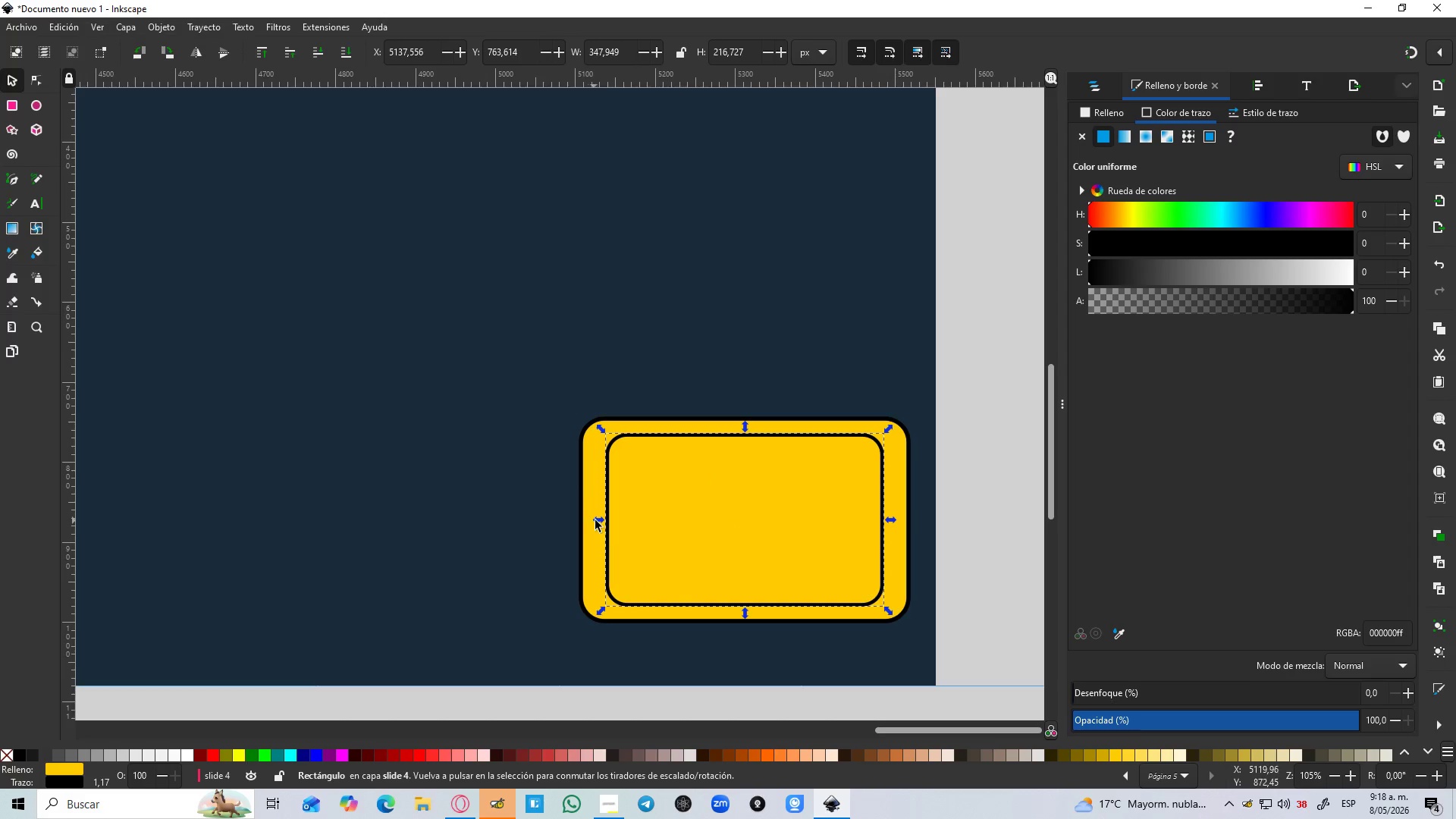 
hold_key(key=ShiftLeft, duration=1.53)
 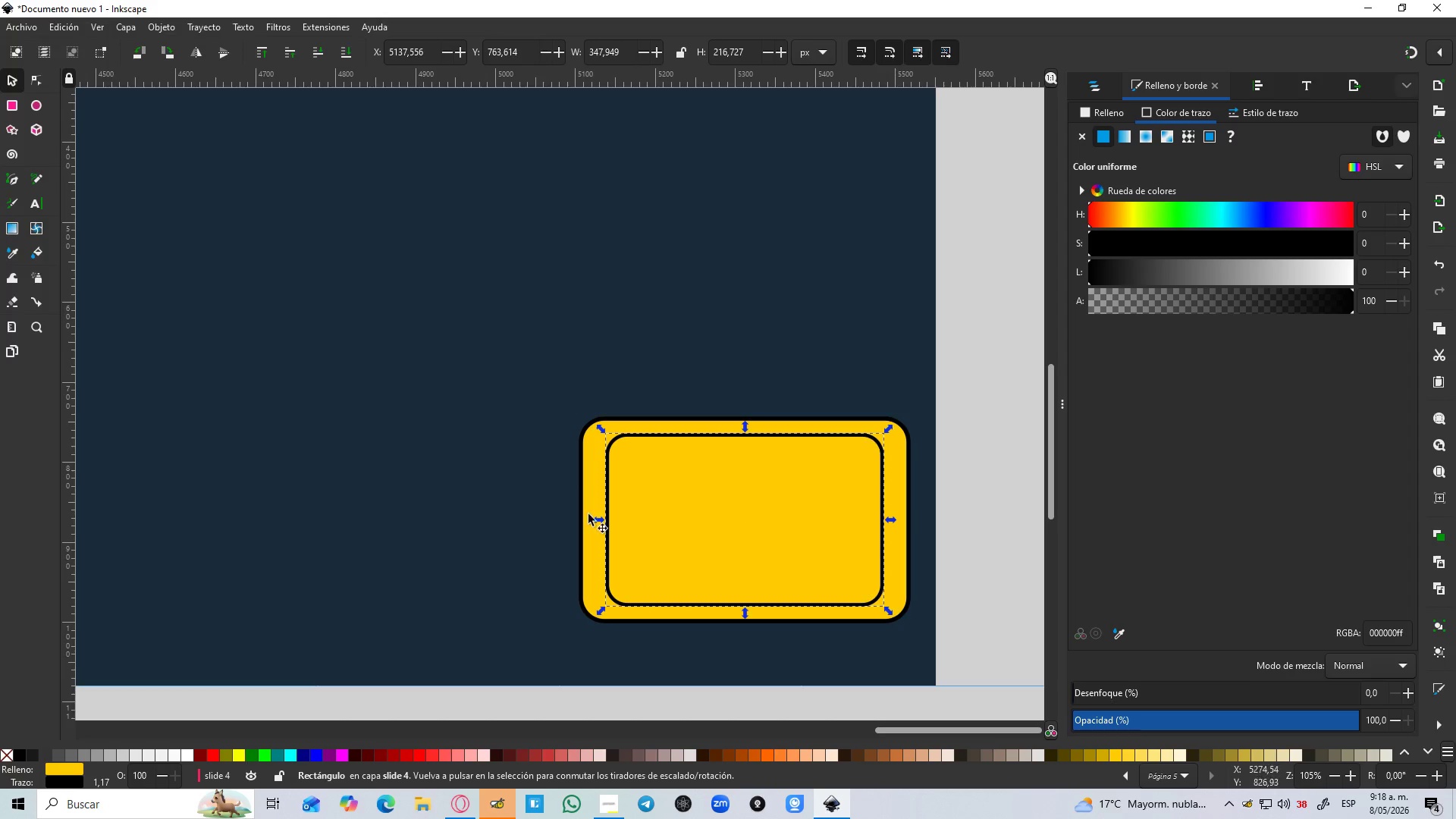 
hold_key(key=ShiftLeft, duration=0.44)
 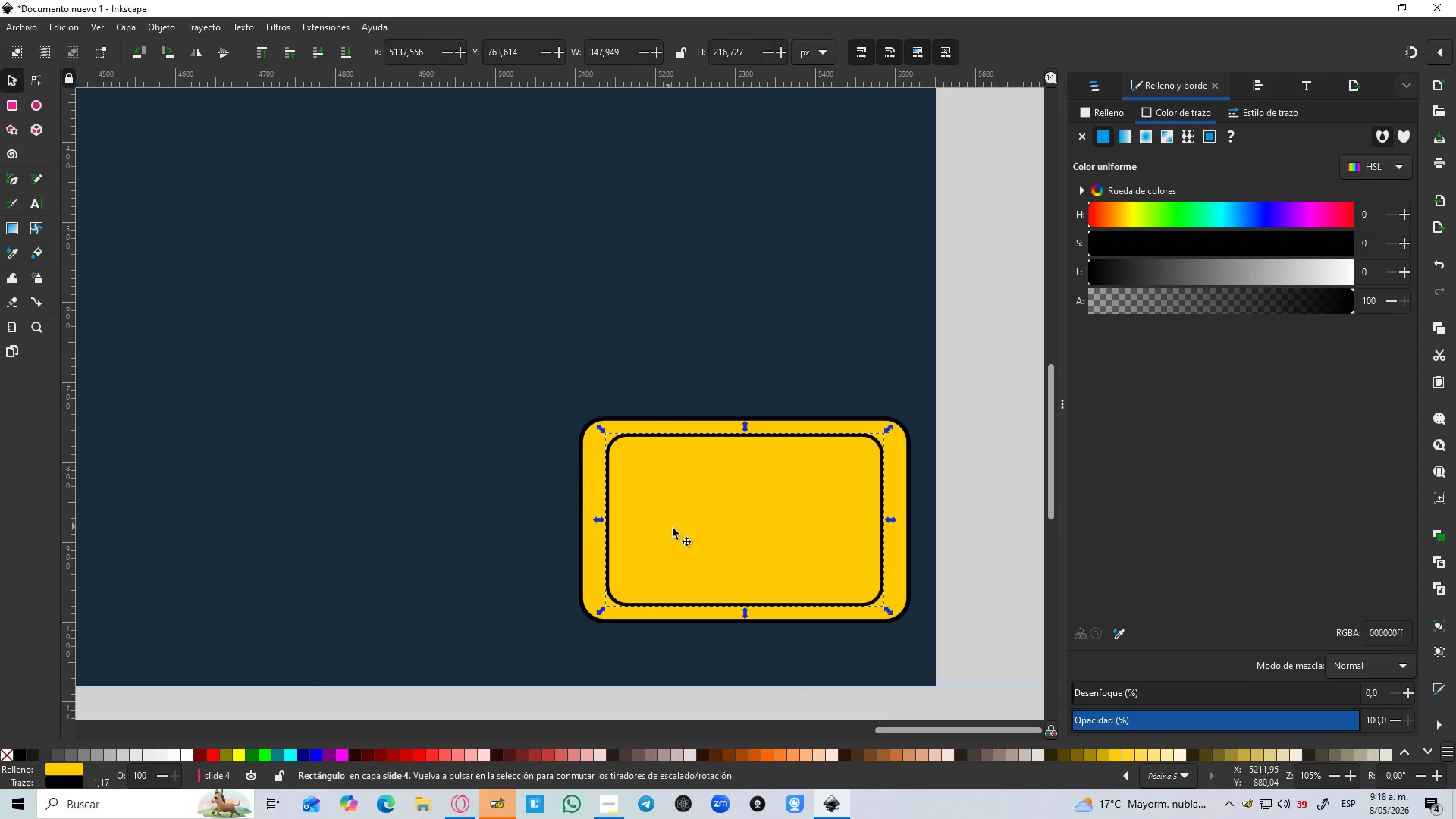 
hold_key(key=ControlLeft, duration=1.51)
left_click_drag(start_coordinate=[878, 543], to_coordinate=[891, 543])
 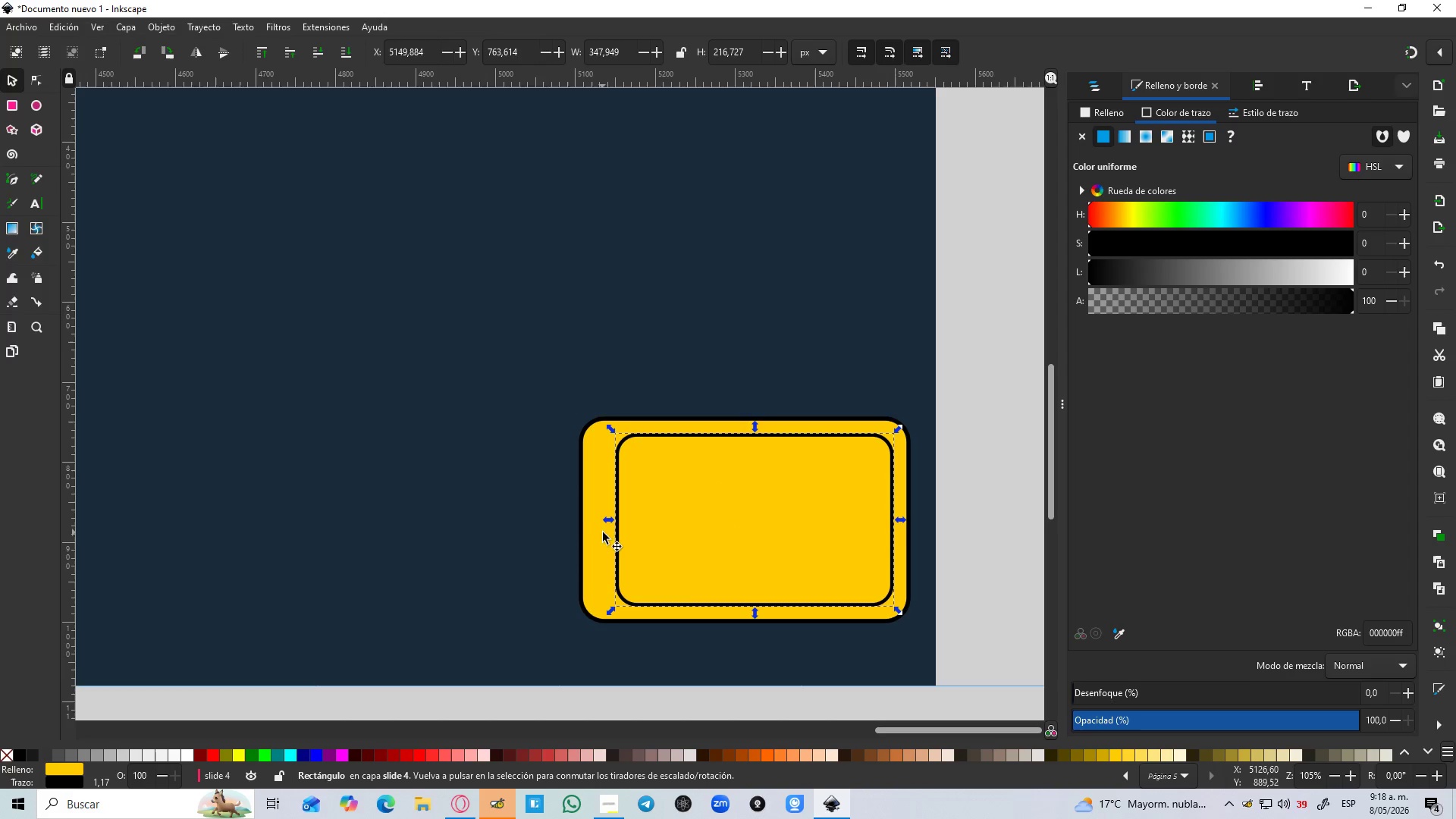 
hold_key(key=ControlLeft, duration=1.5)
 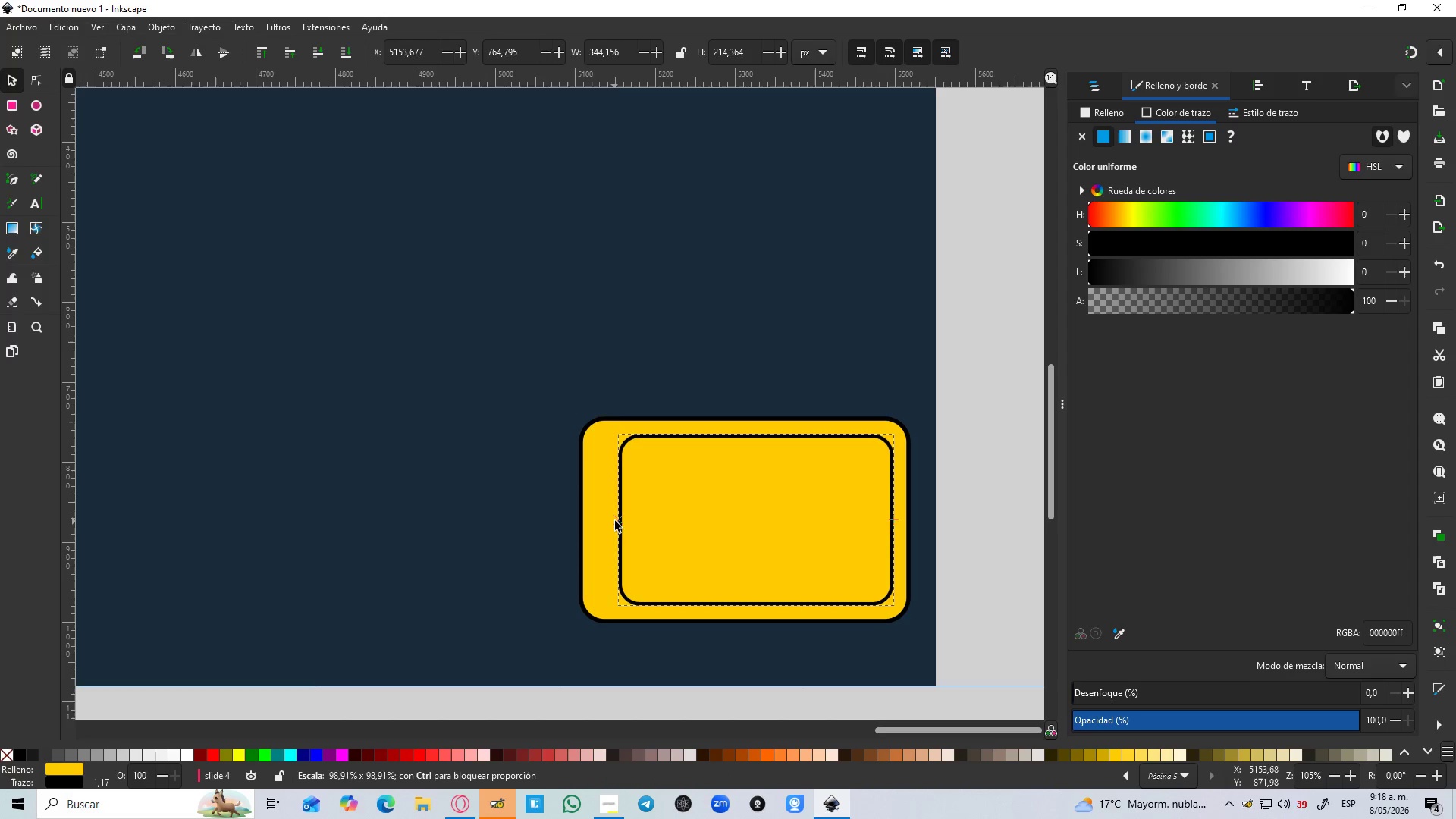 
hold_key(key=ControlLeft, duration=1.44)
left_click_drag(start_coordinate=[610, 521], to_coordinate=[621, 522])
 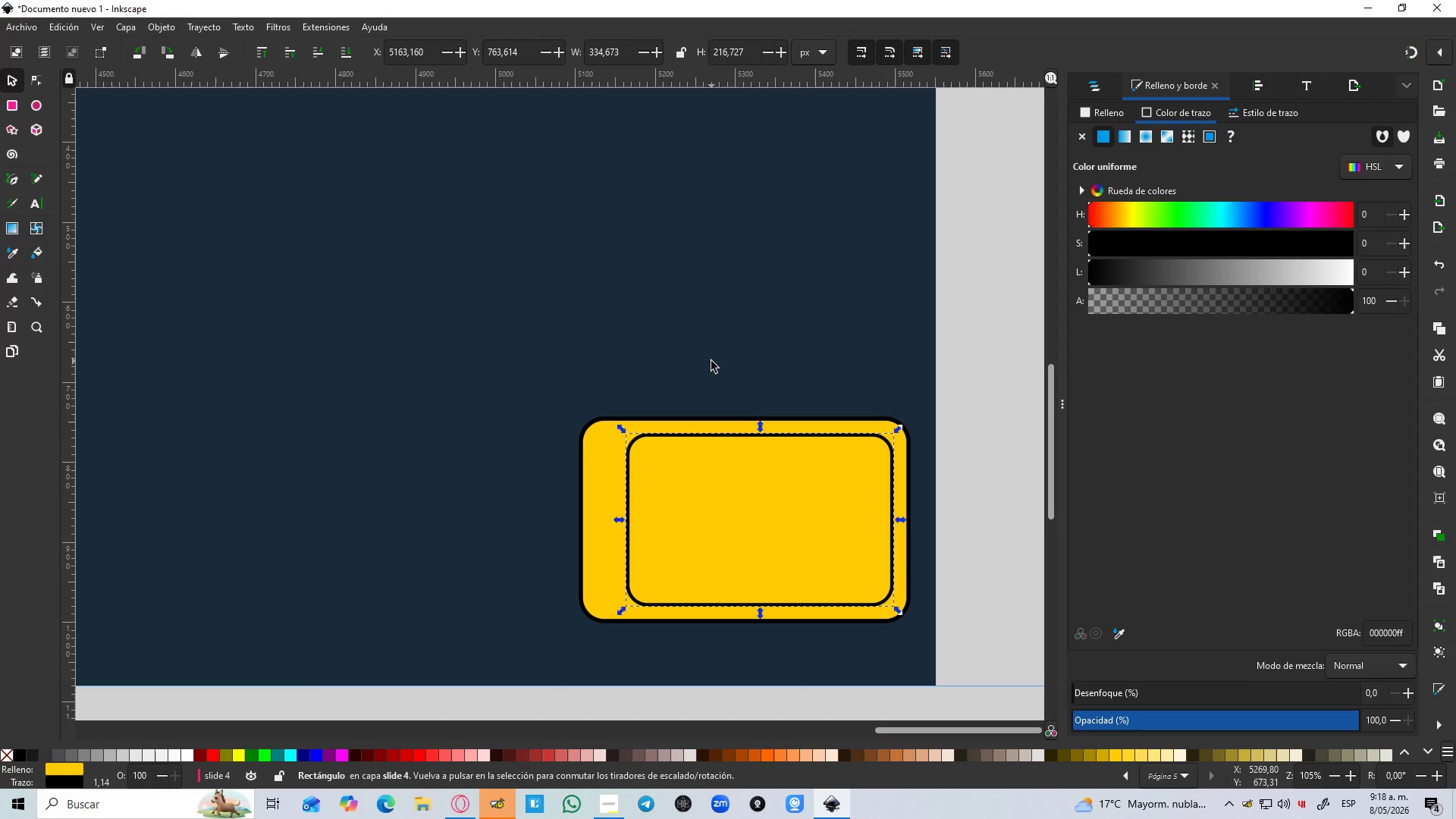 
left_click([711, 361])
 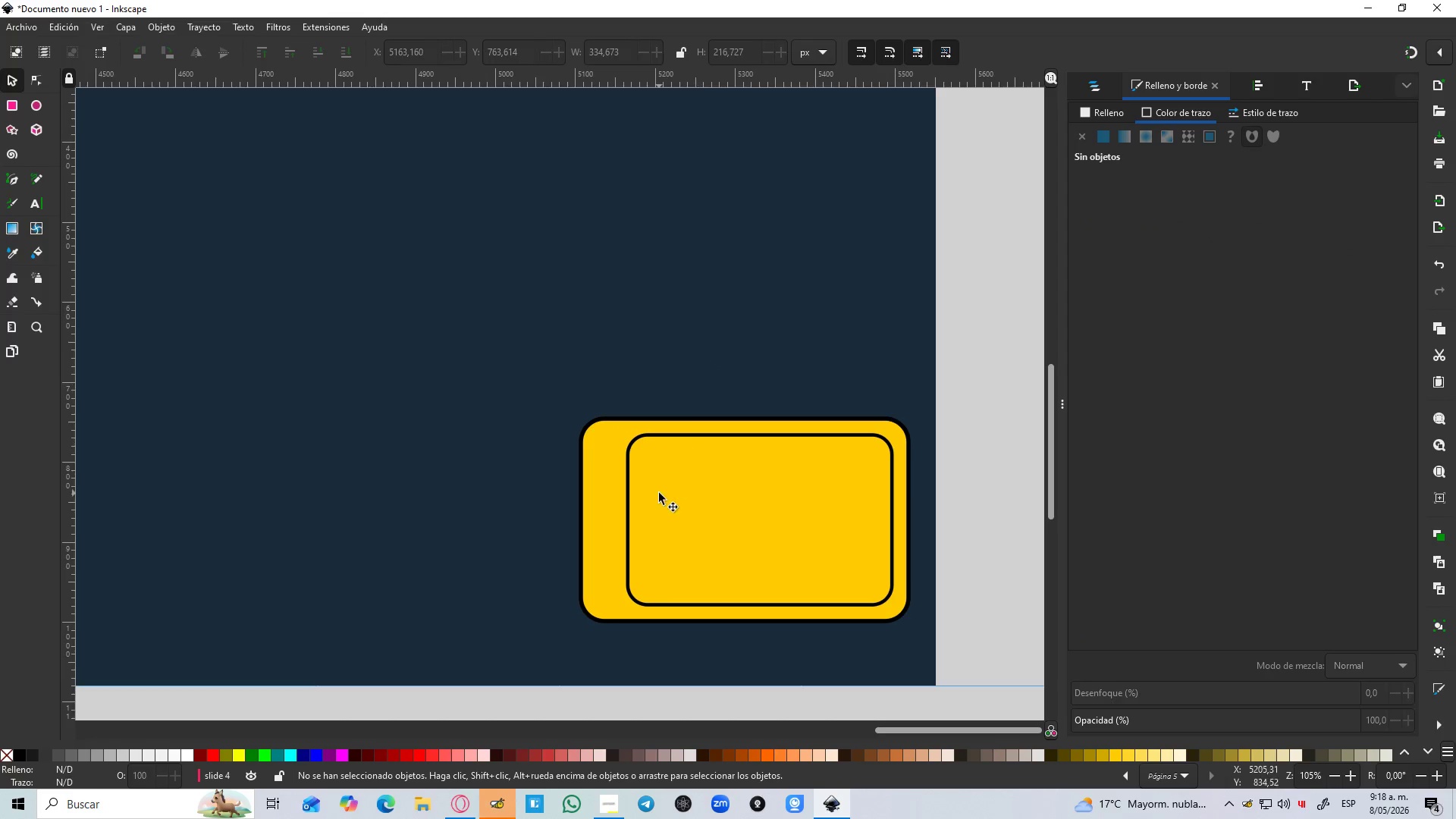 
hold_key(key=ControlLeft, duration=0.44)
scroll: coordinate [659, 493], scroll_direction: up, amount: 1.0
 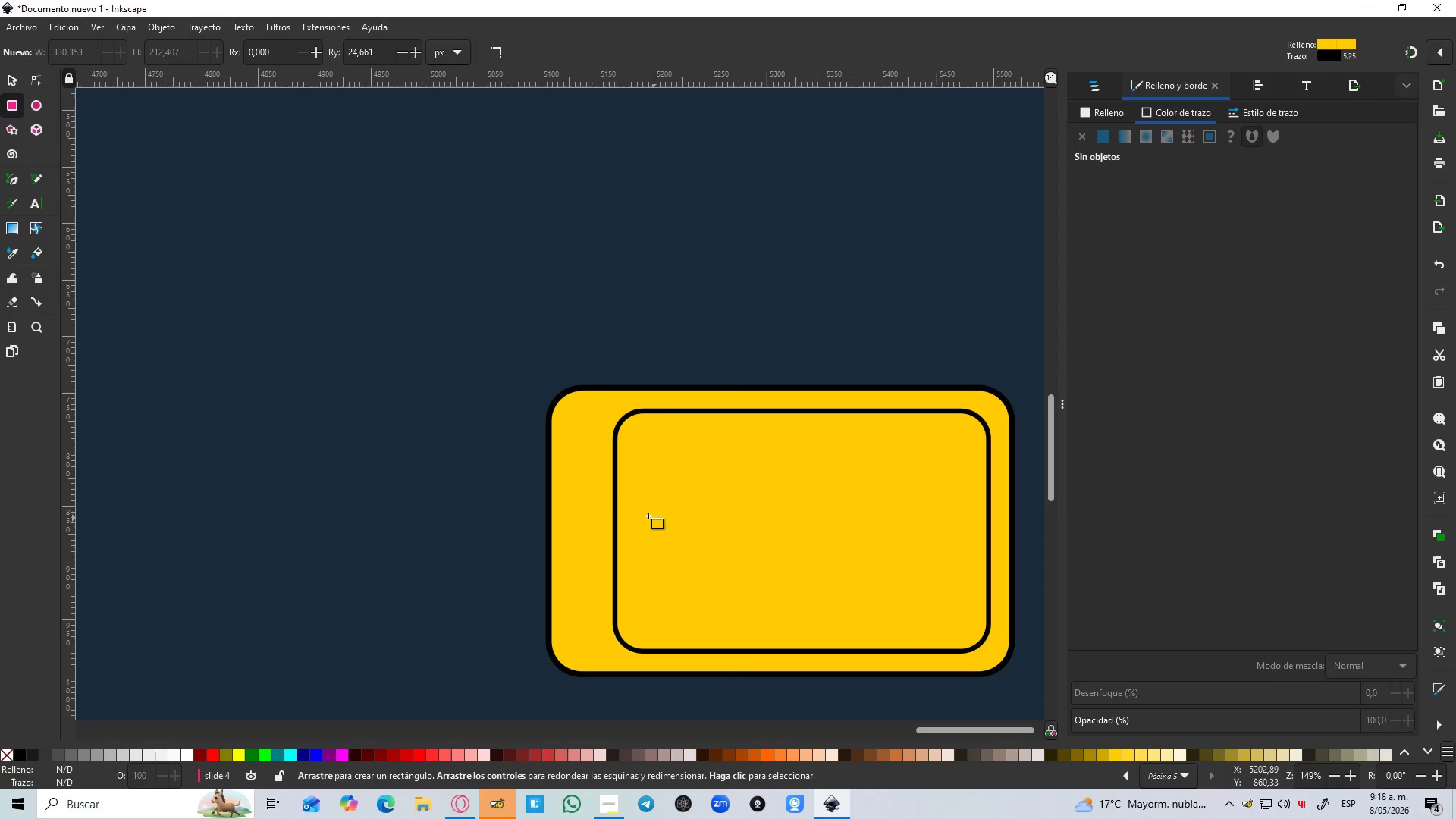 
left_click_drag(start_coordinate=[569, 482], to_coordinate=[588, 571])
 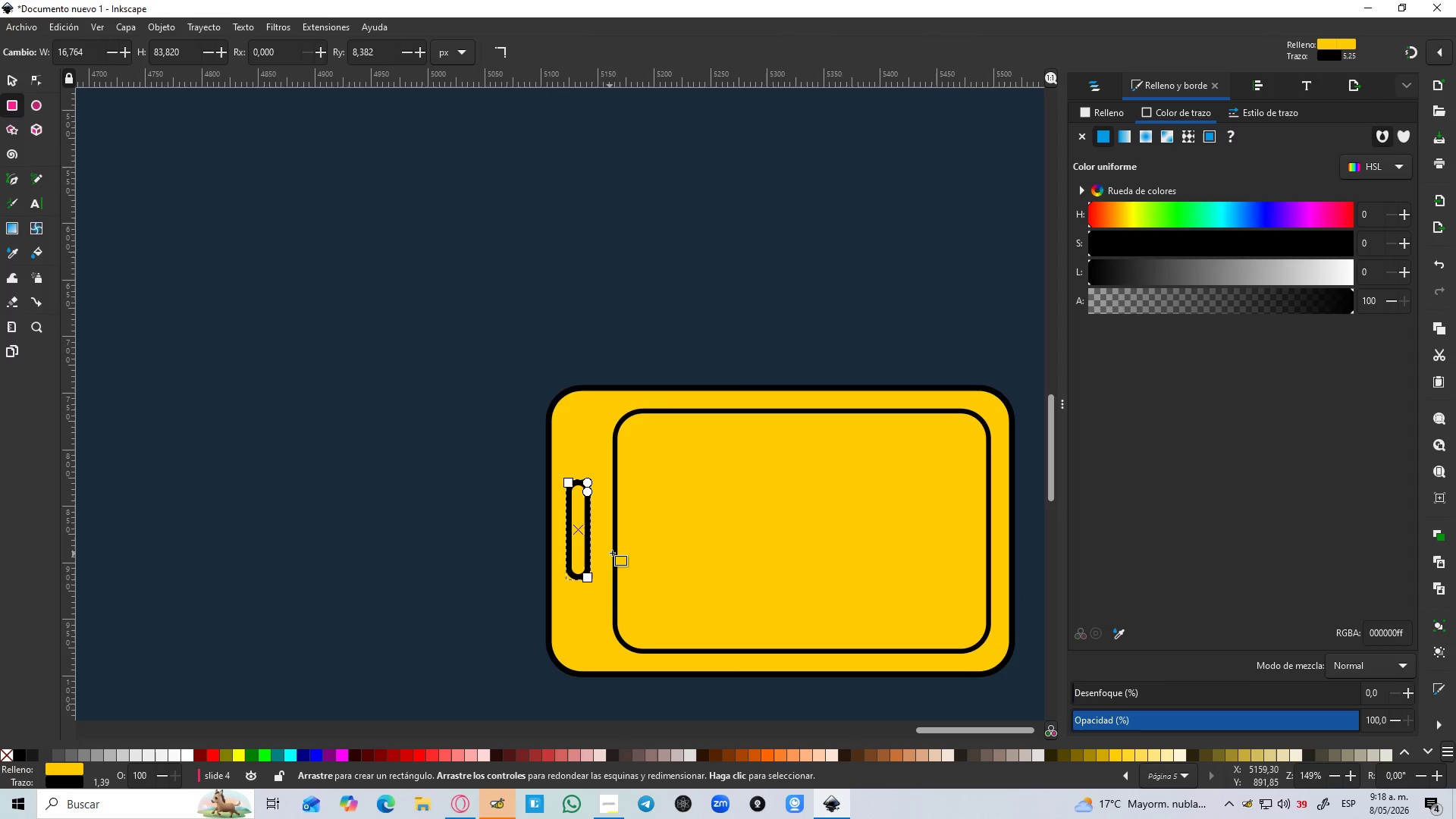 
hold_key(key=ControlLeft, duration=1.51)
 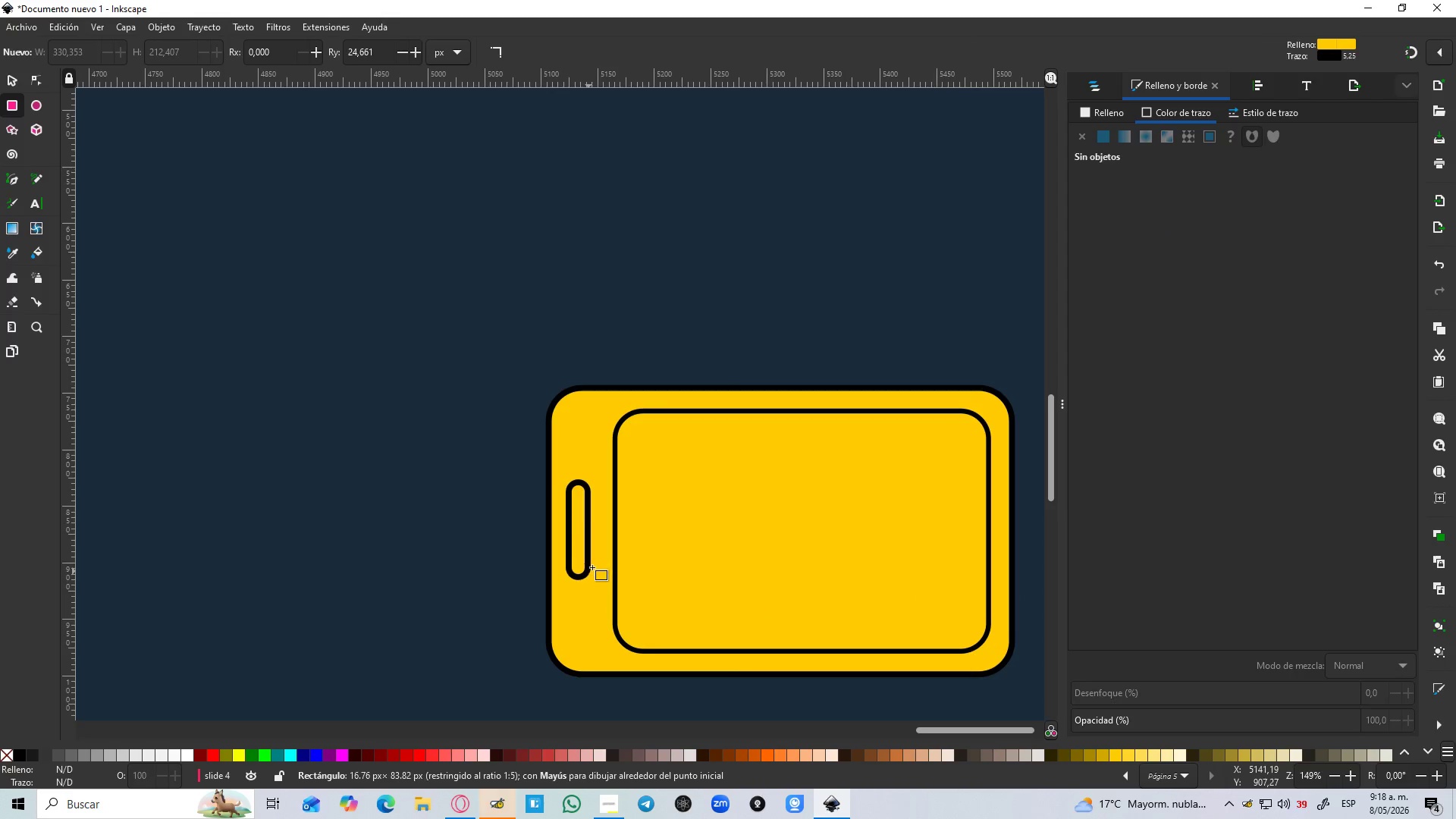 
hold_key(key=ControlLeft, duration=0.41)
 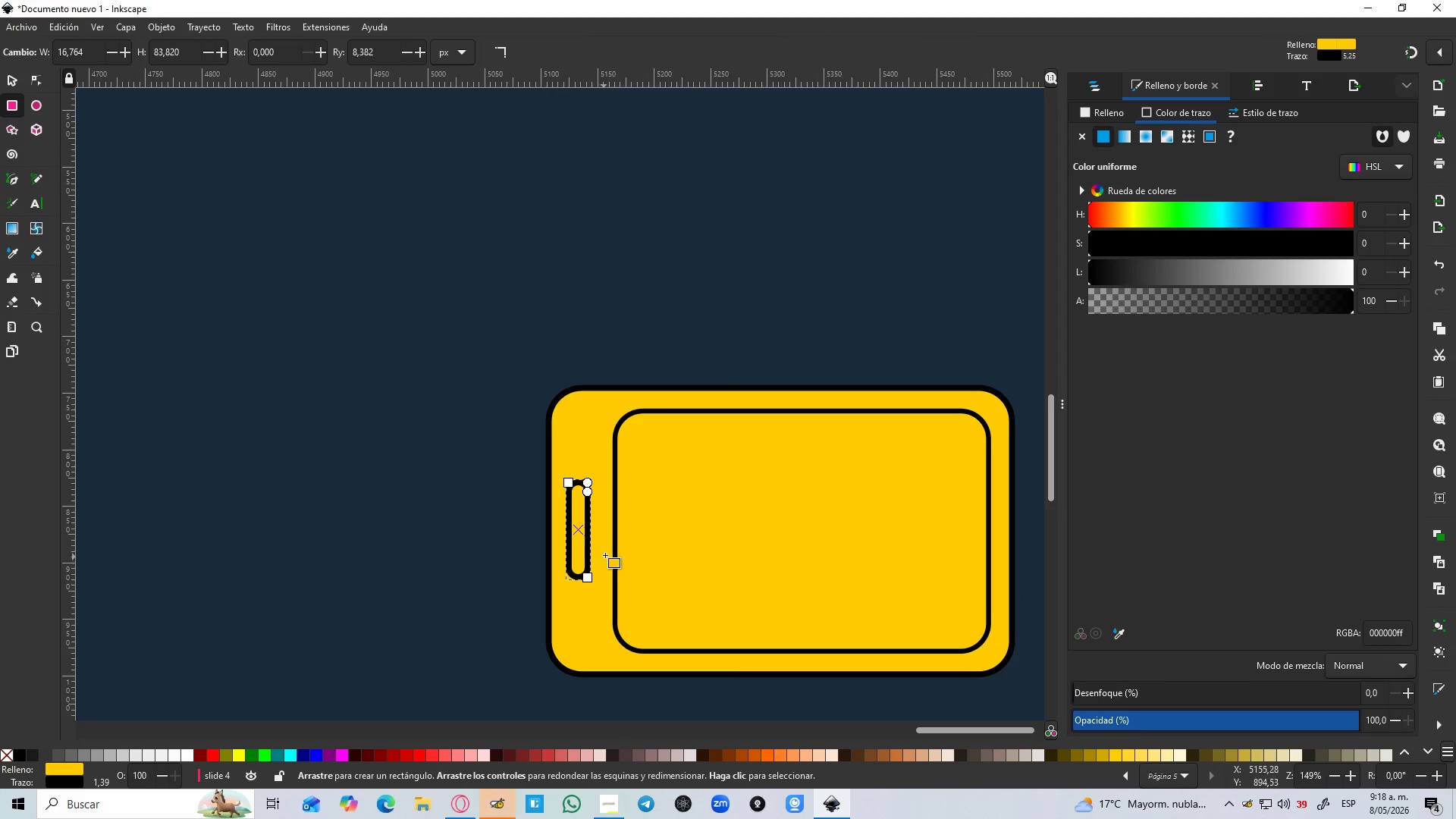 
hold_key(key=ControlLeft, duration=0.78)
scroll: coordinate [623, 546], scroll_direction: down, amount: 2.0
 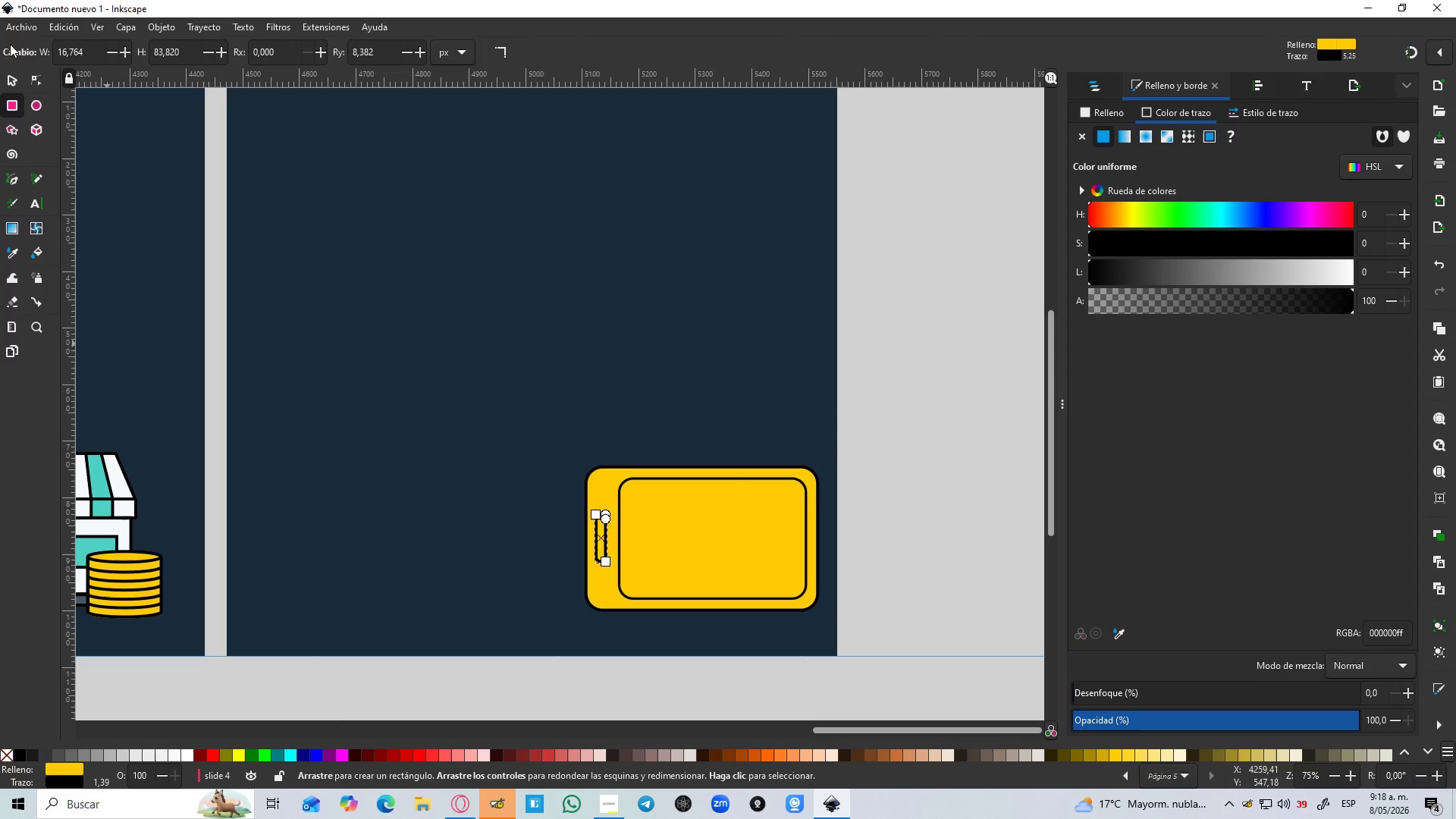 
left_click([12, 80])
 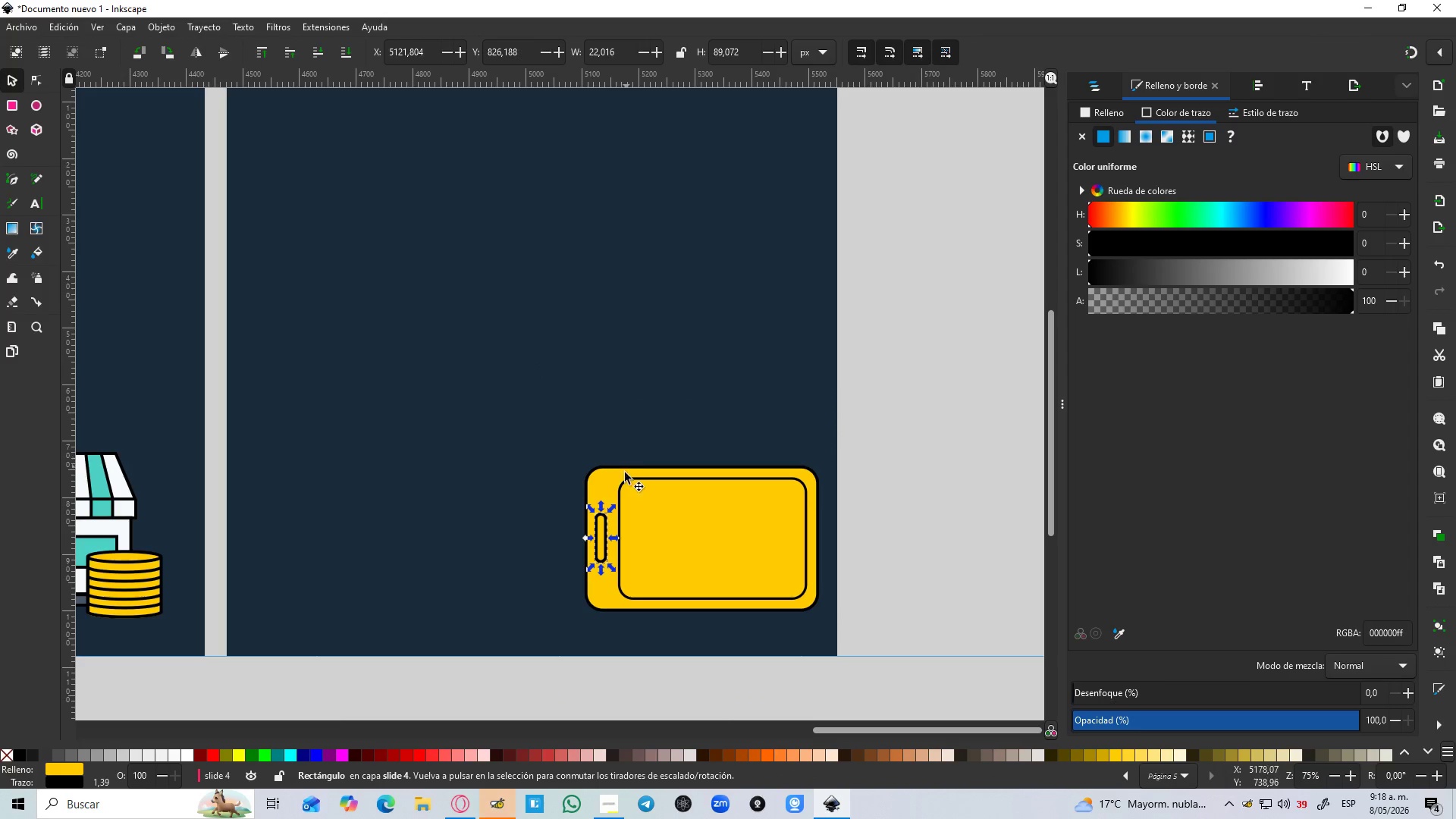 
left_click([605, 491])
 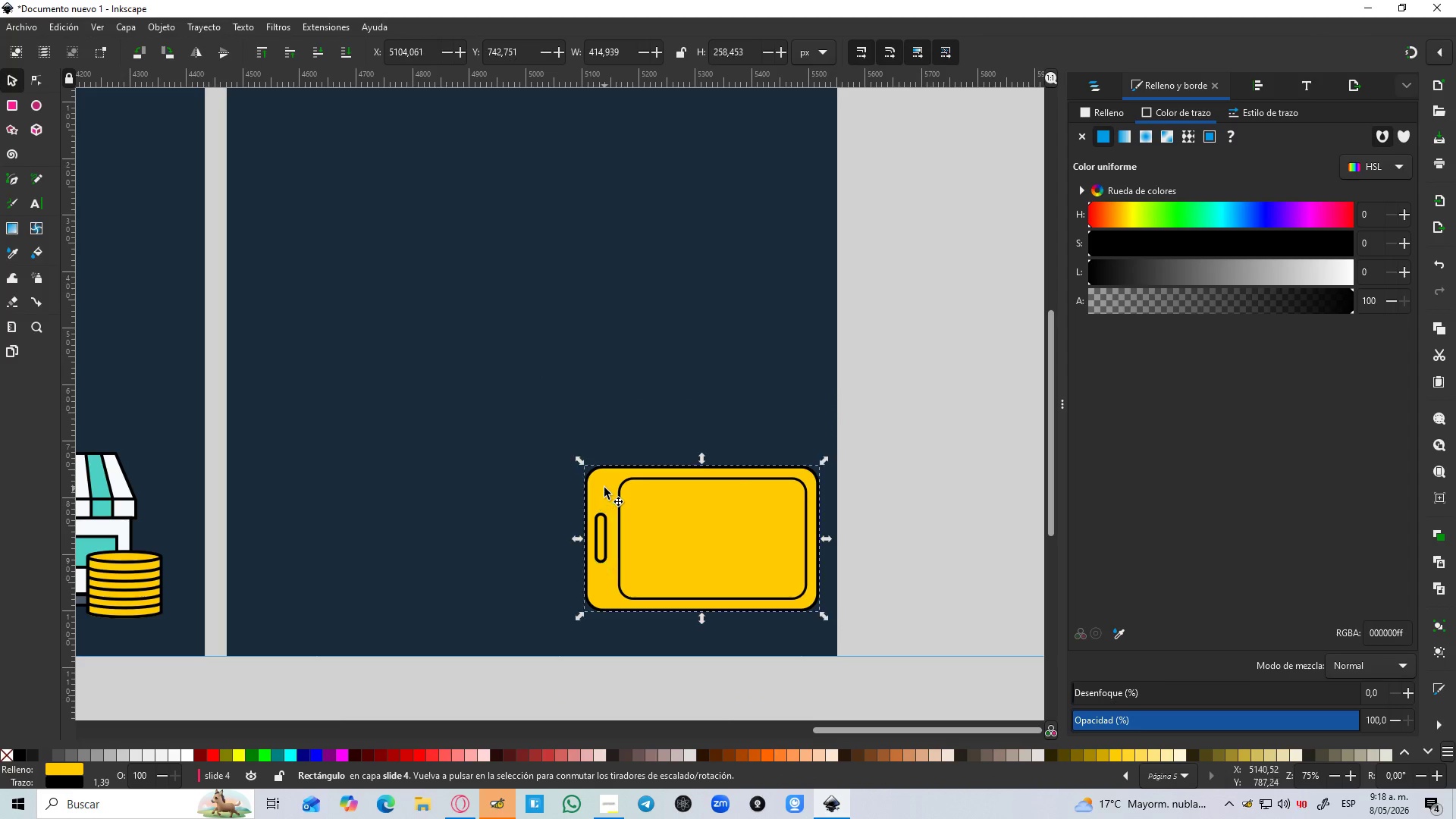 
hold_key(key=ControlLeft, duration=1.5)
scroll: coordinate [605, 480], scroll_direction: down, amount: 4.0
 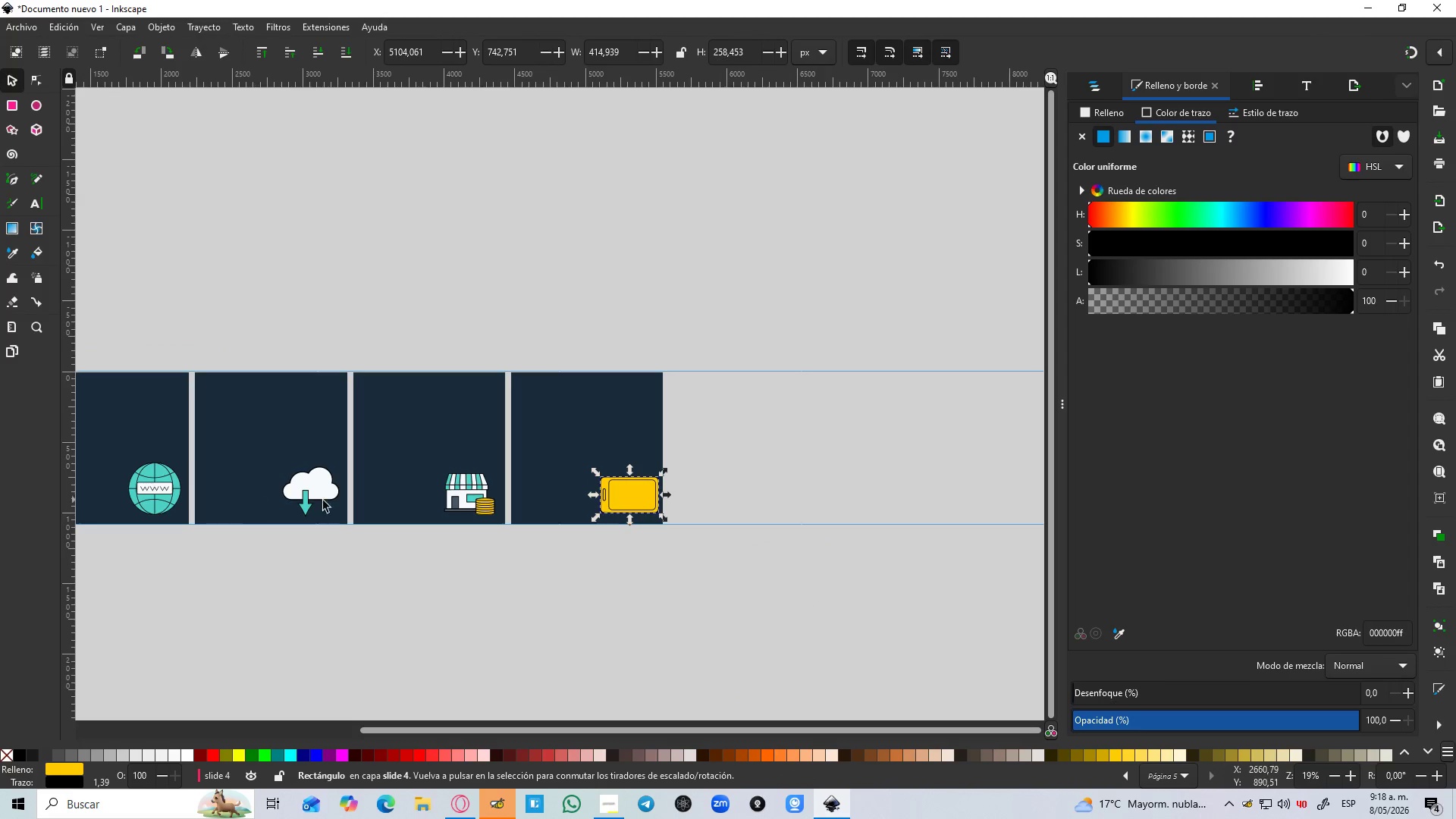 
hold_key(key=ControlLeft, duration=1.51)
 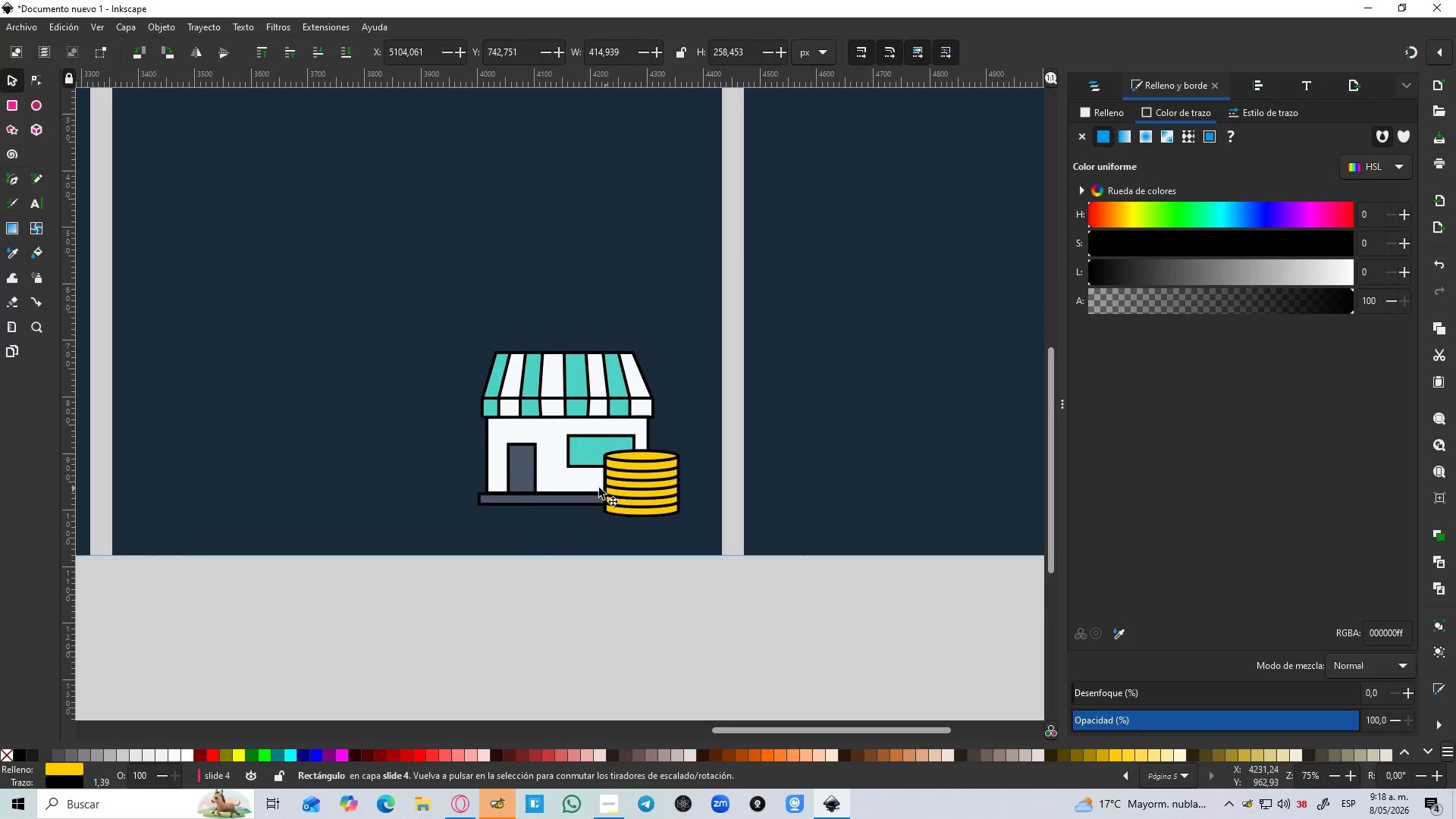 
scroll: coordinate [308, 485], scroll_direction: down, amount: 2.0
 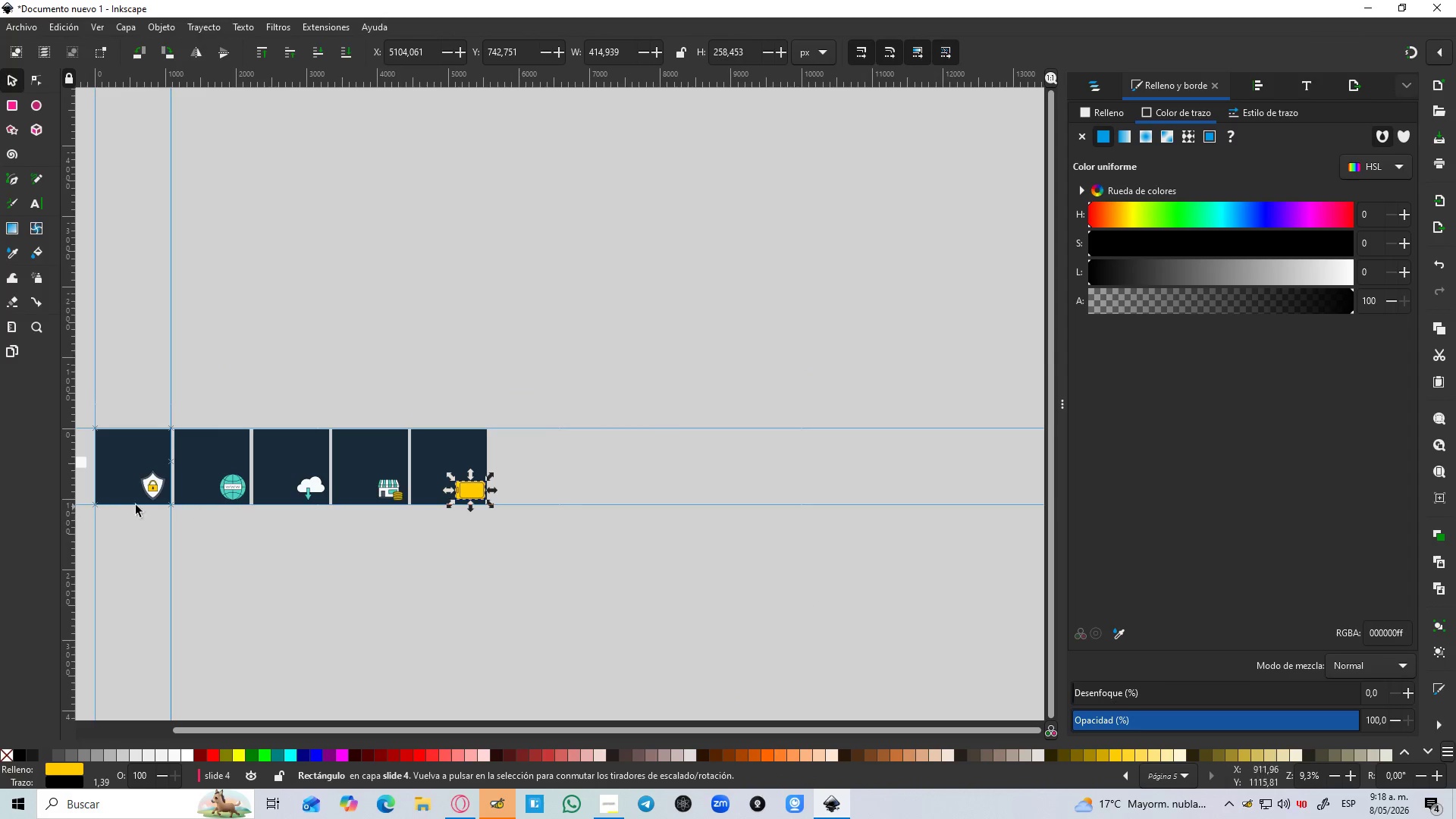 
scroll: coordinate [152, 491], scroll_direction: up, amount: 2.0
 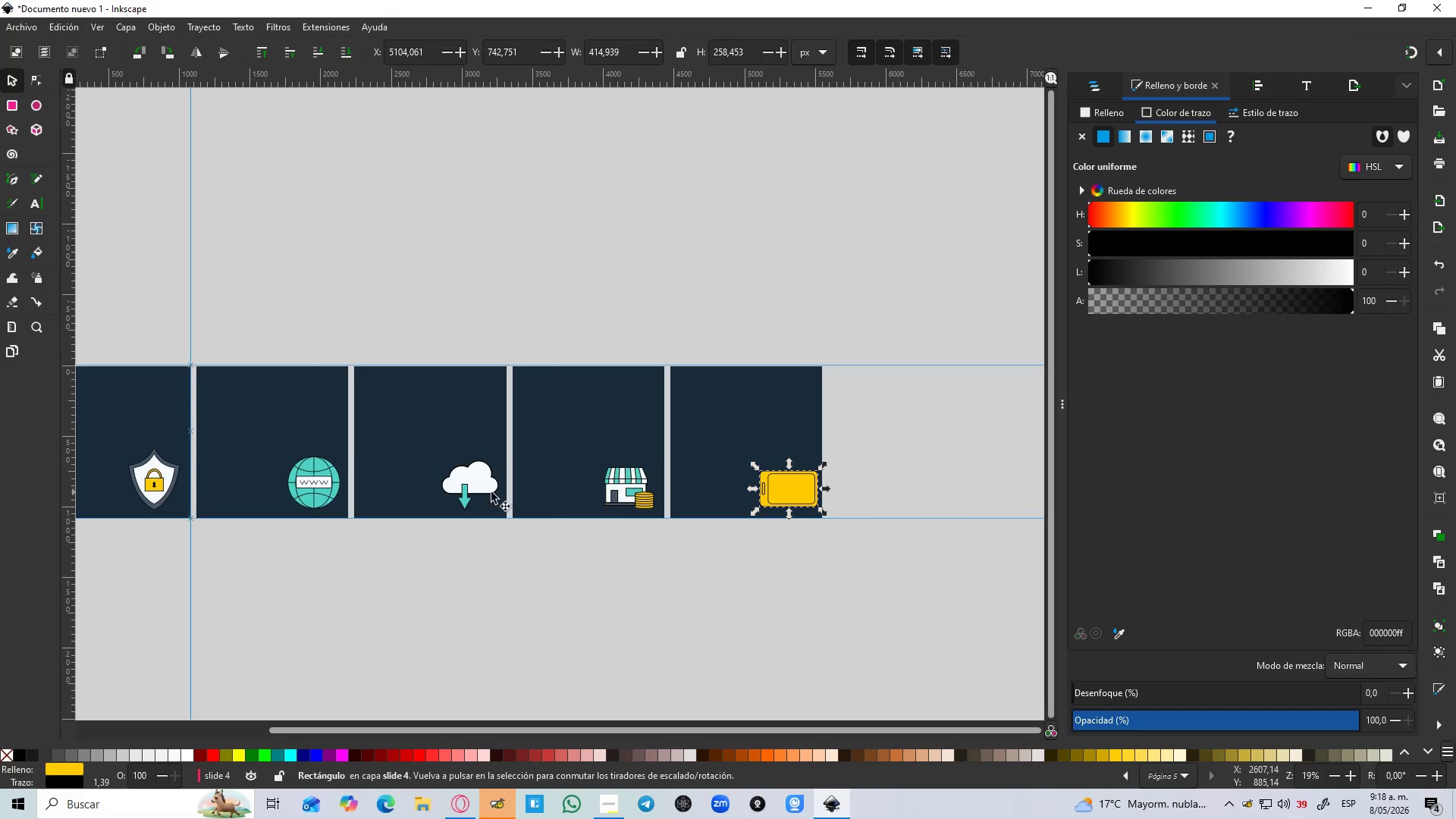 
hold_key(key=ControlLeft, duration=0.5)
 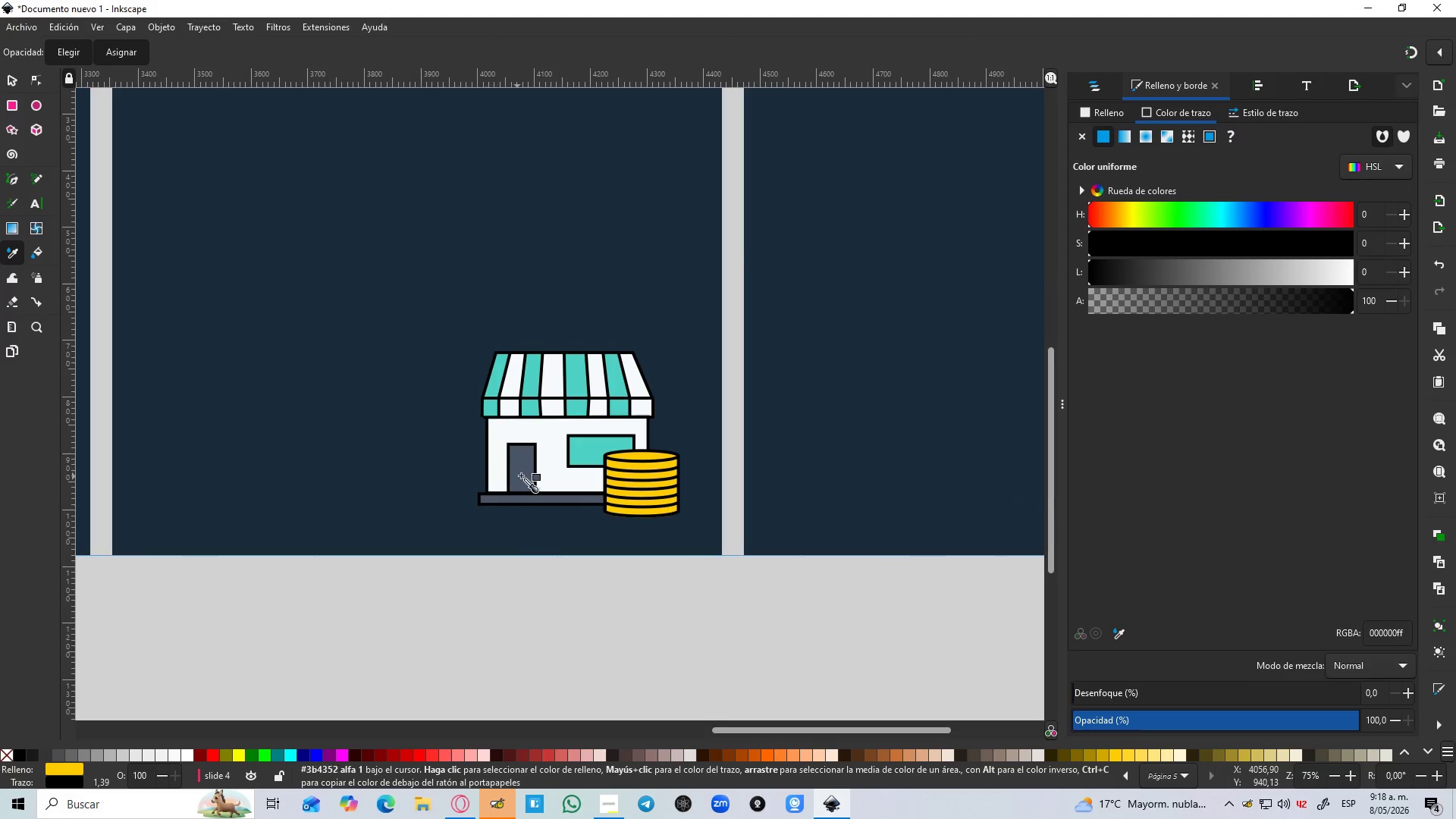 
key(D)
 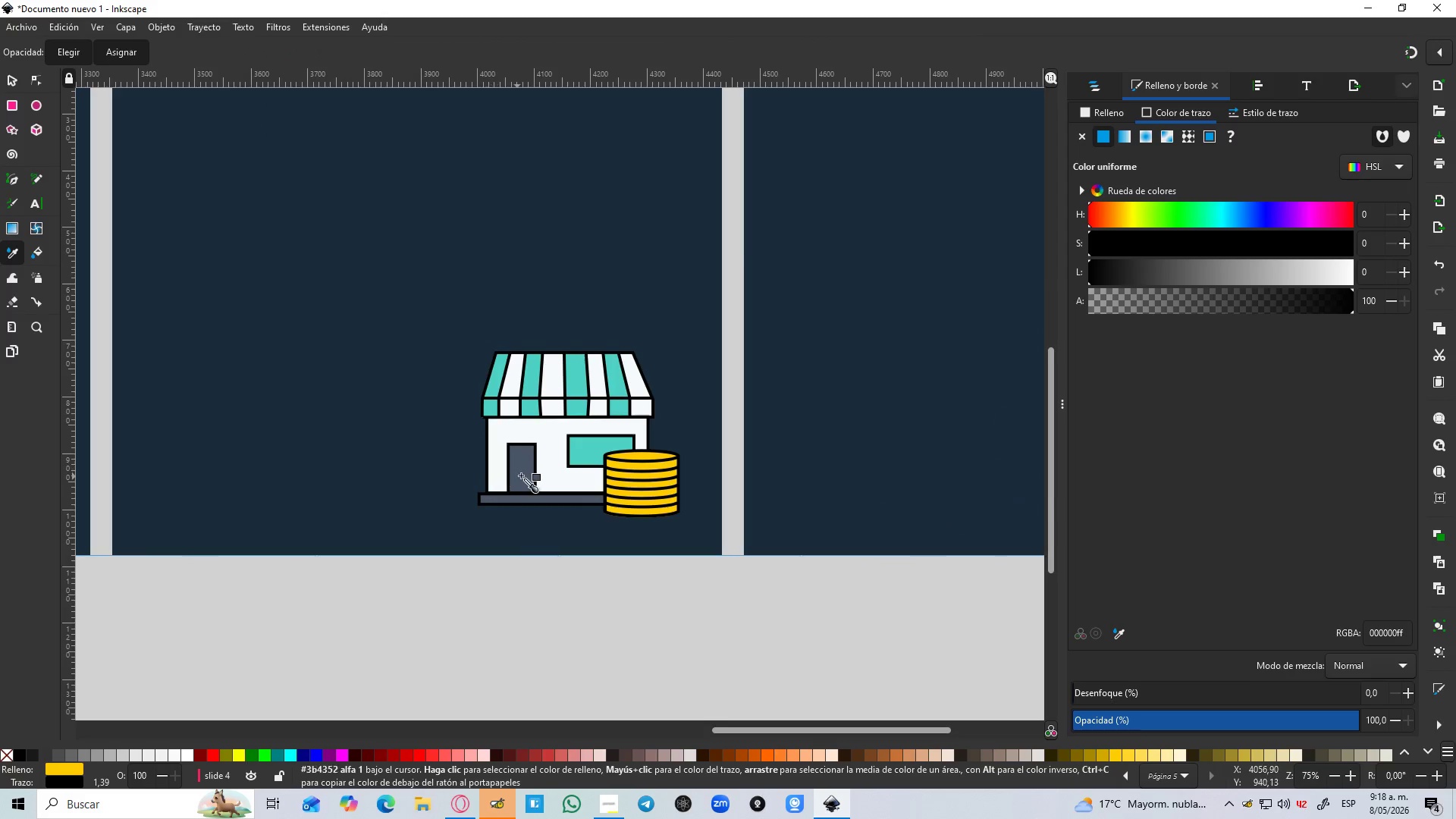 
scroll: coordinate [642, 507], scroll_direction: up, amount: 4.0
 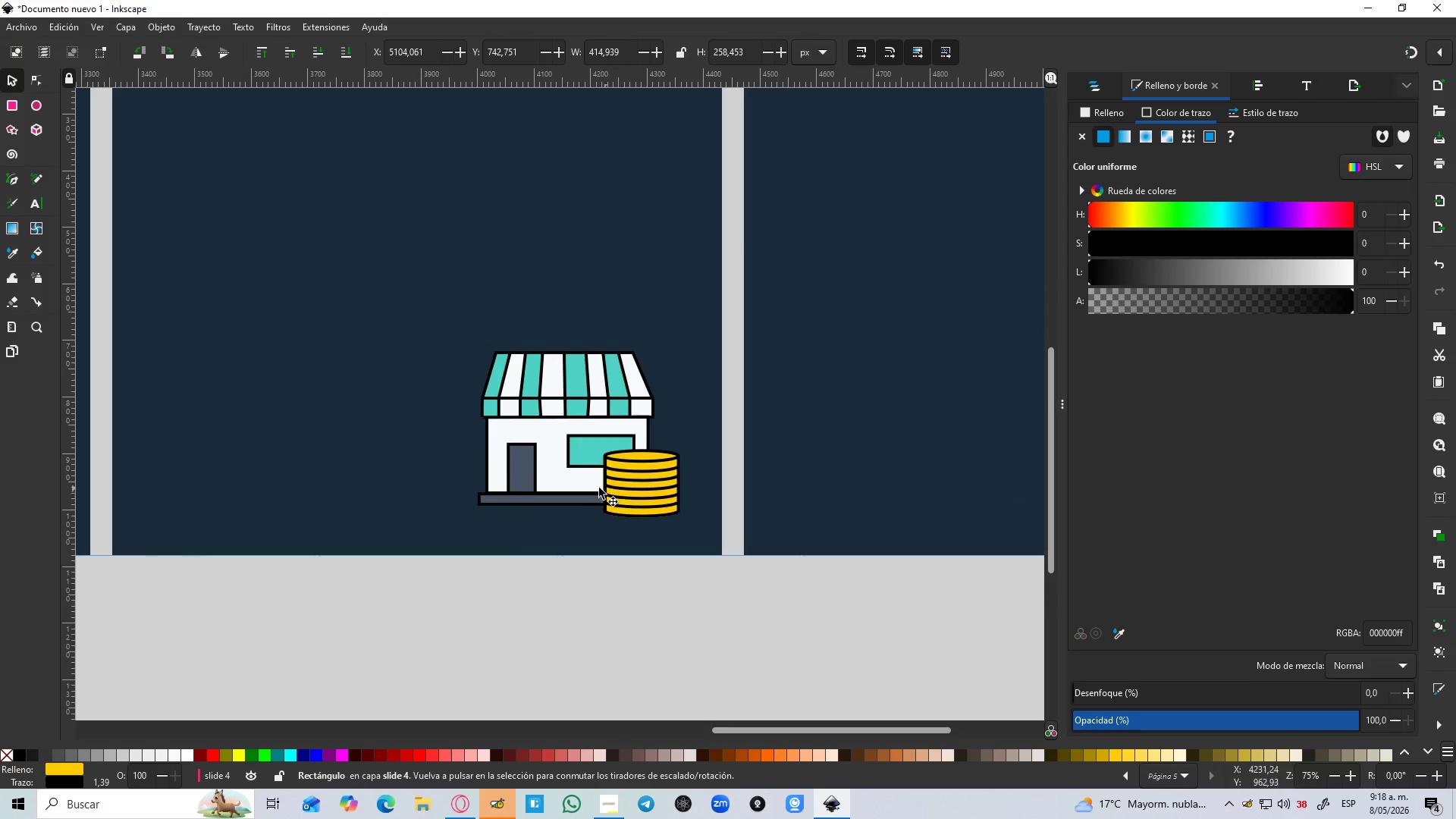 
left_click([524, 475])
 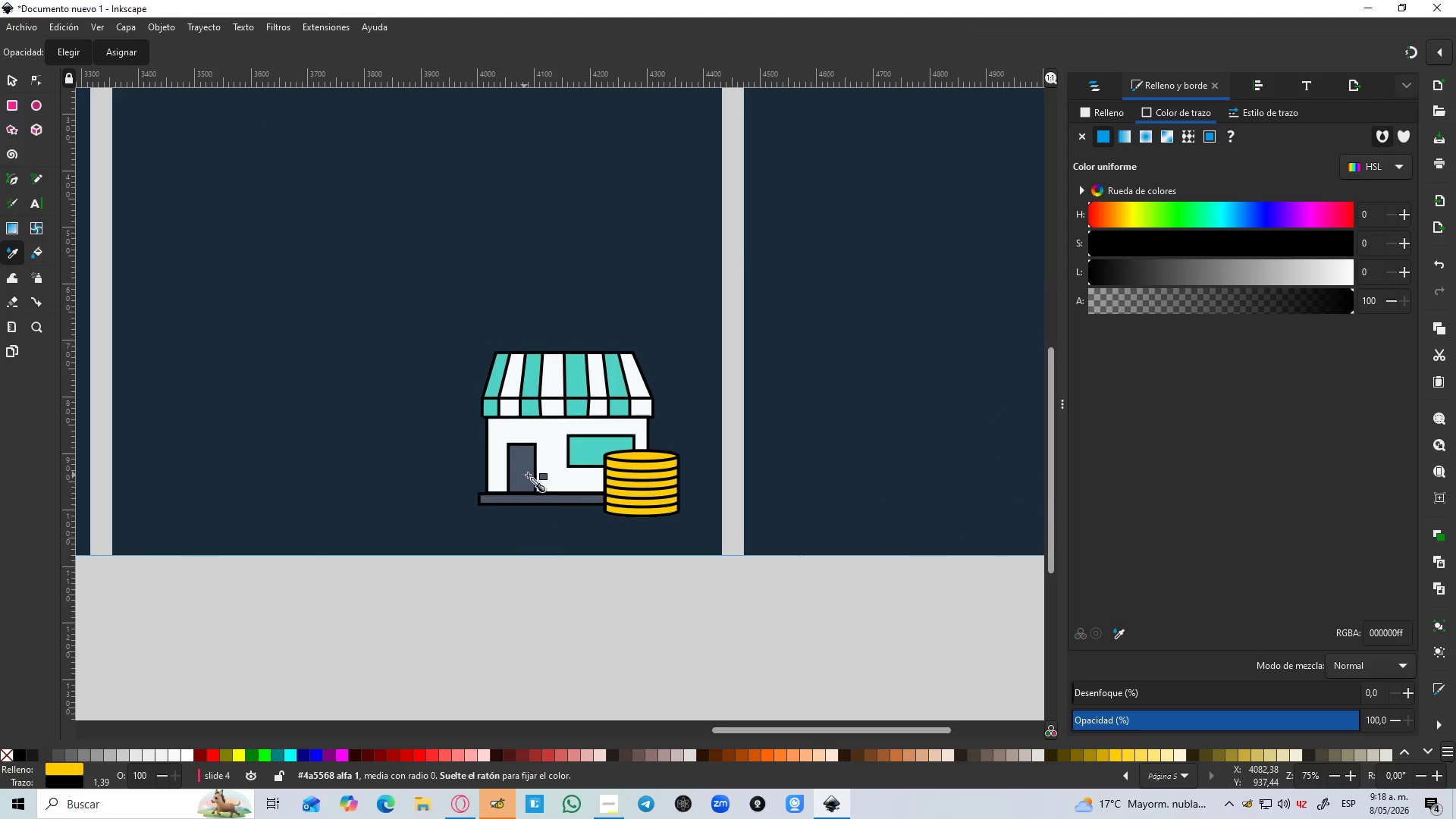 
hold_key(key=ControlLeft, duration=0.5)
scroll: coordinate [678, 473], scroll_direction: down, amount: 3.0
 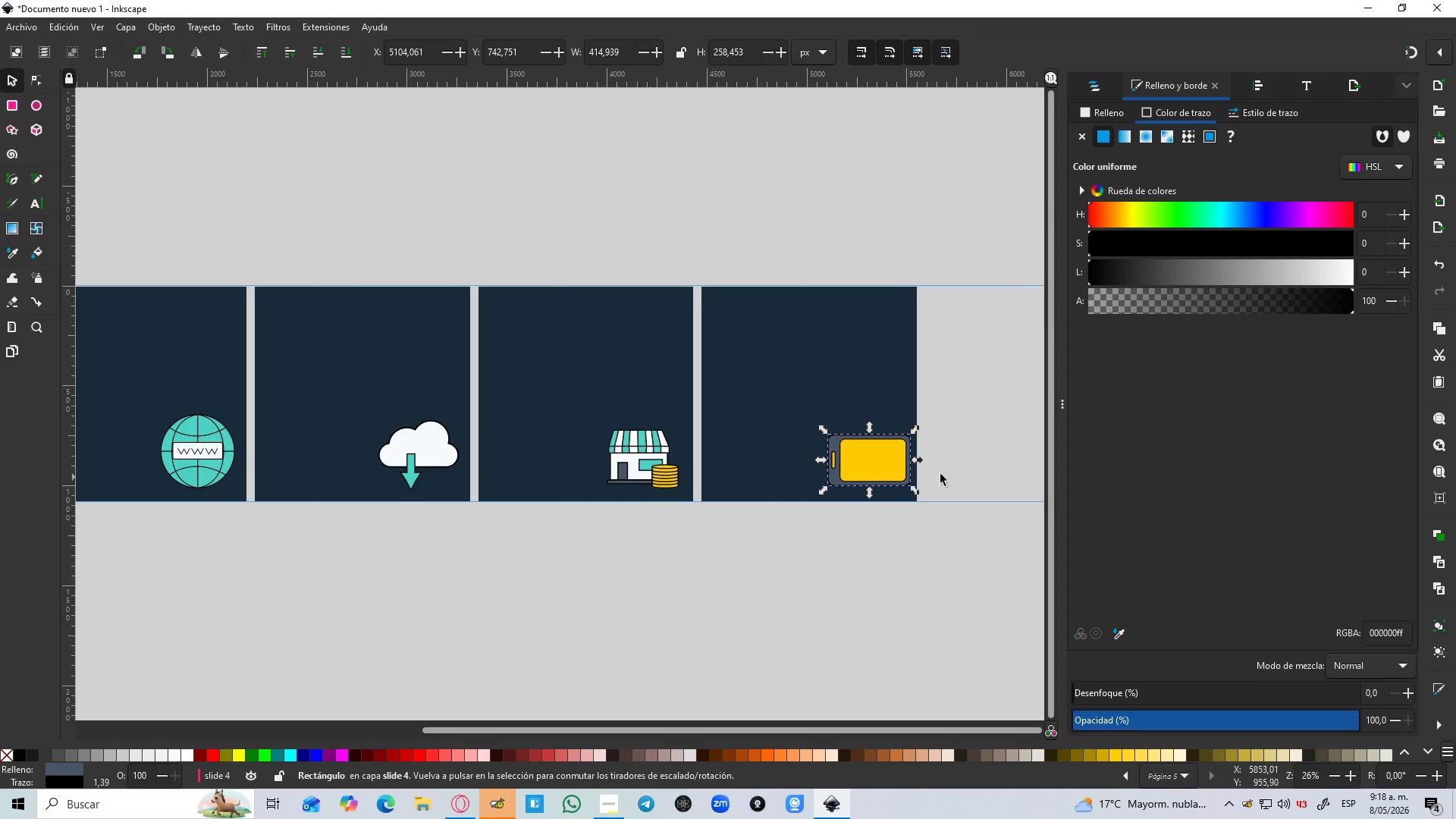 
hold_key(key=ControlLeft, duration=0.7)
 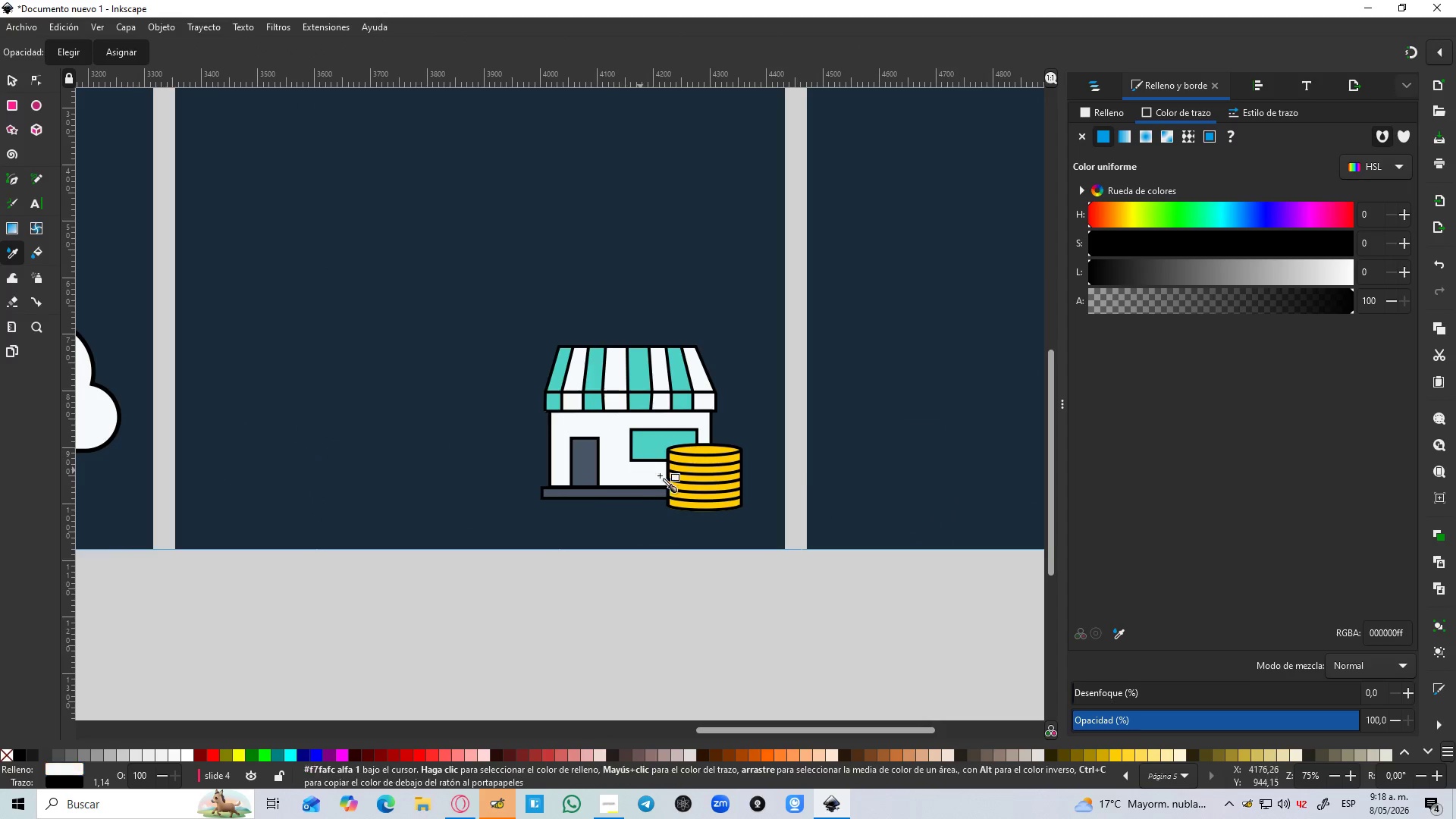 
hold_key(key=ControlLeft, duration=0.98)
 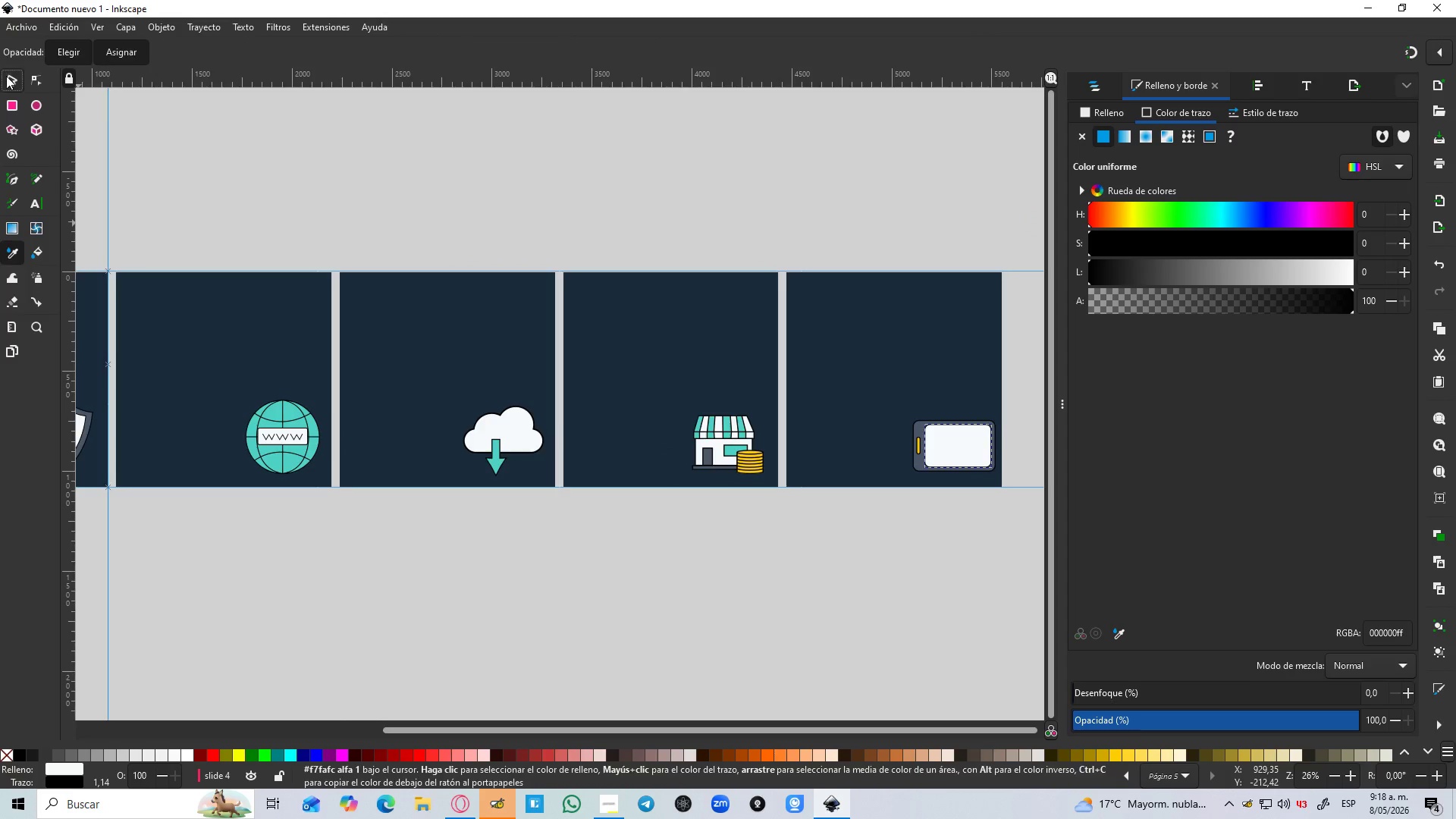 
key(D)
 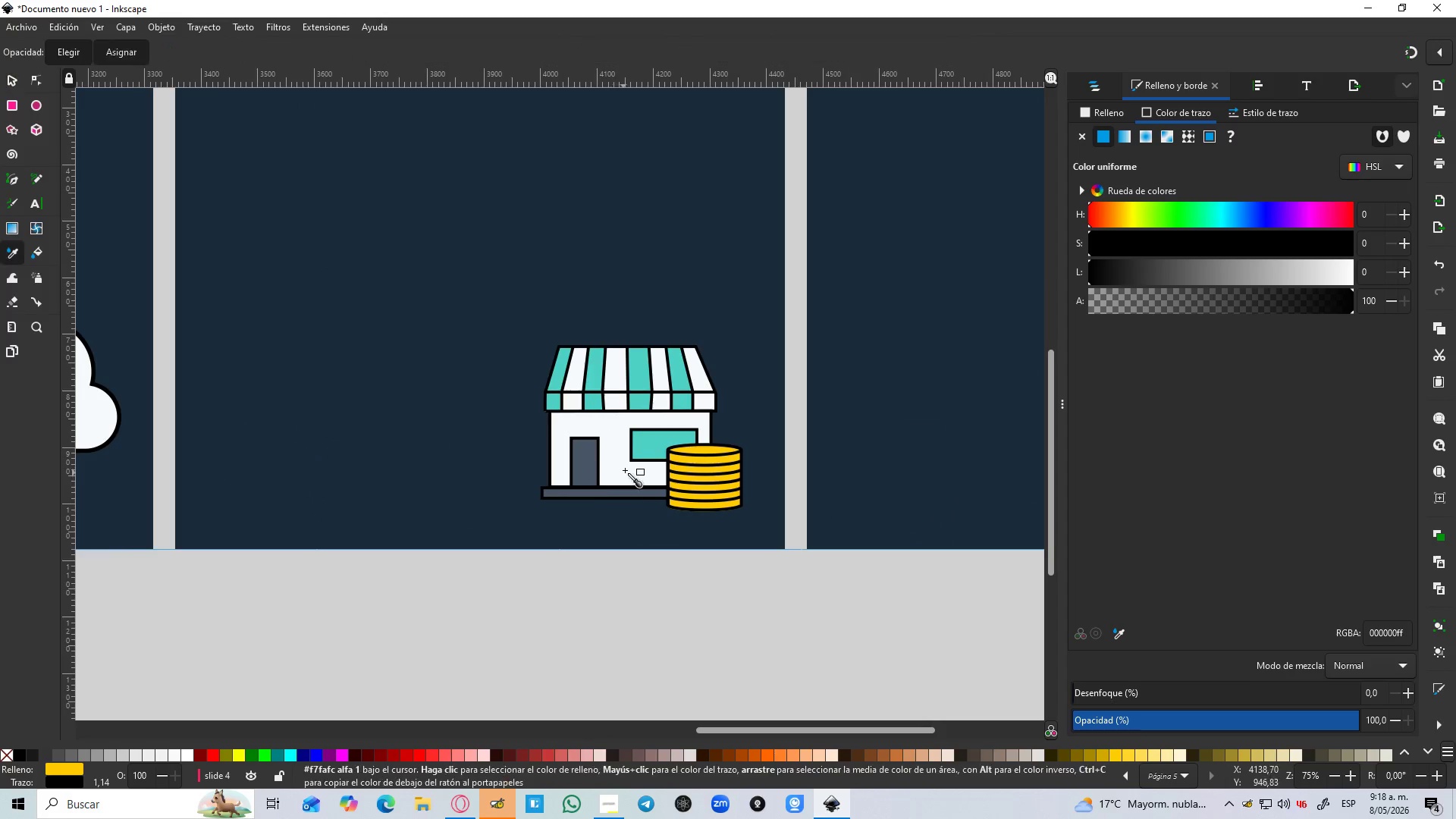 
scroll: coordinate [651, 471], scroll_direction: up, amount: 3.0
 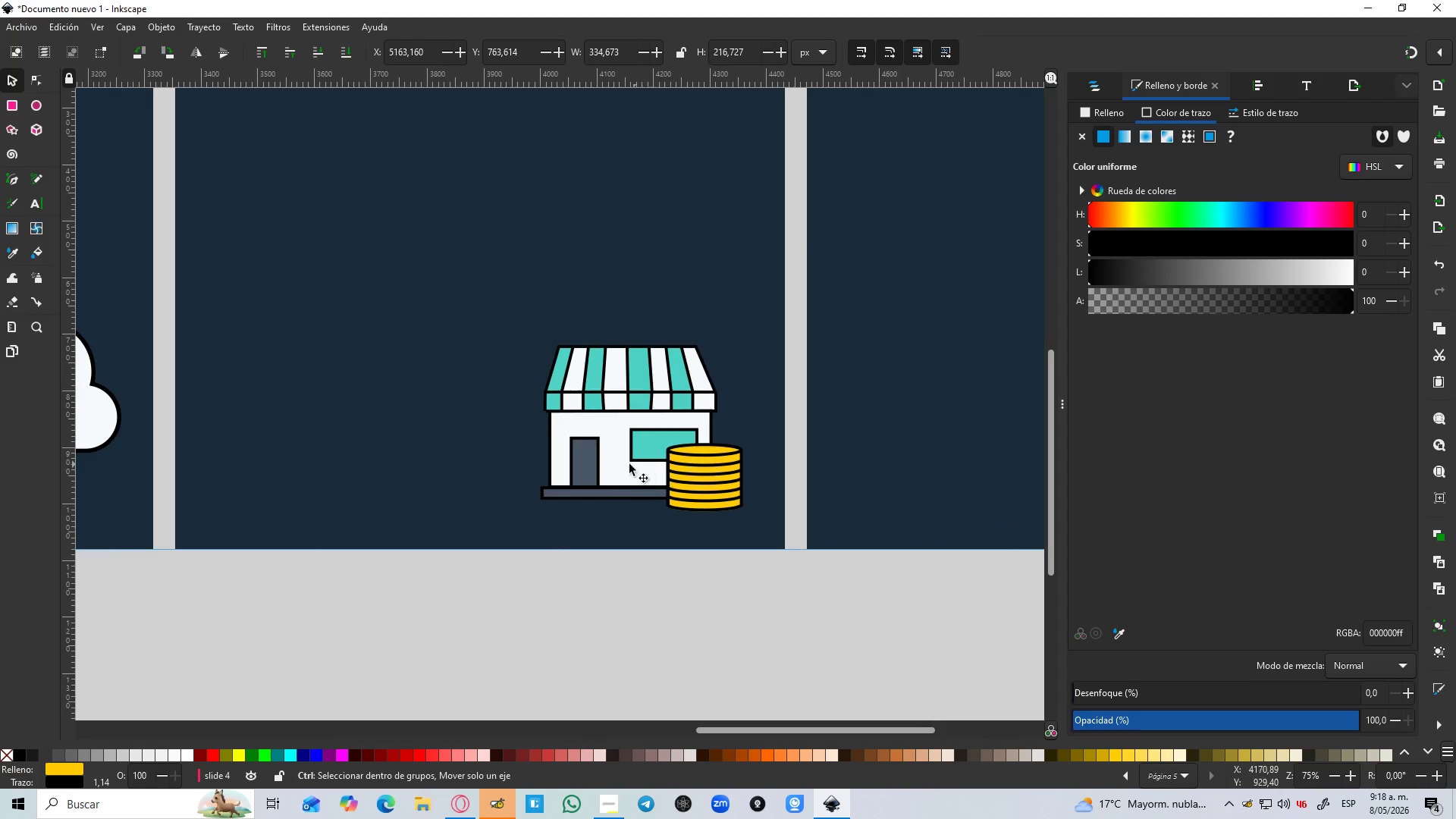 
left_click([625, 470])
 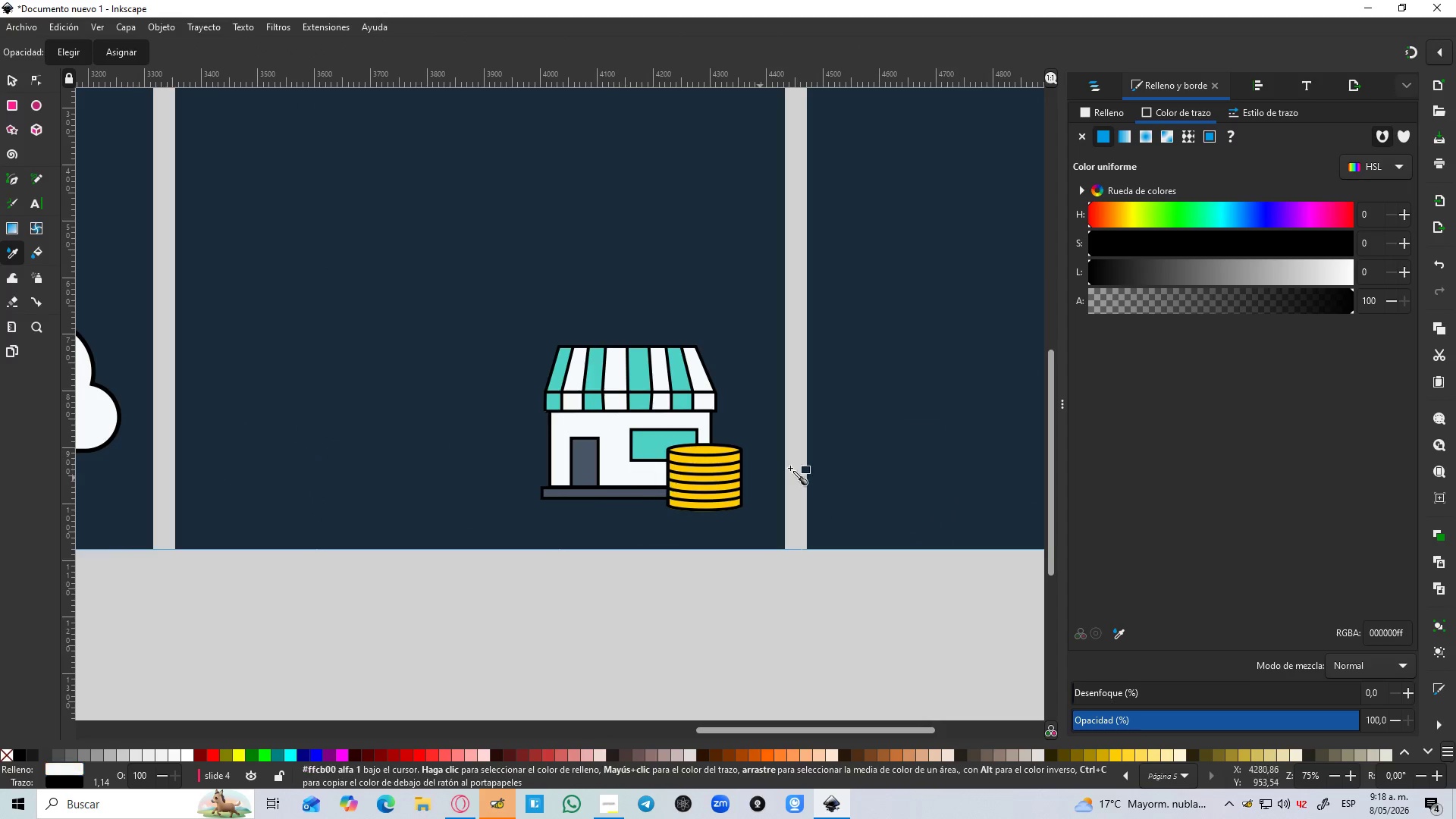 
scroll: coordinate [782, 457], scroll_direction: down, amount: 3.0
 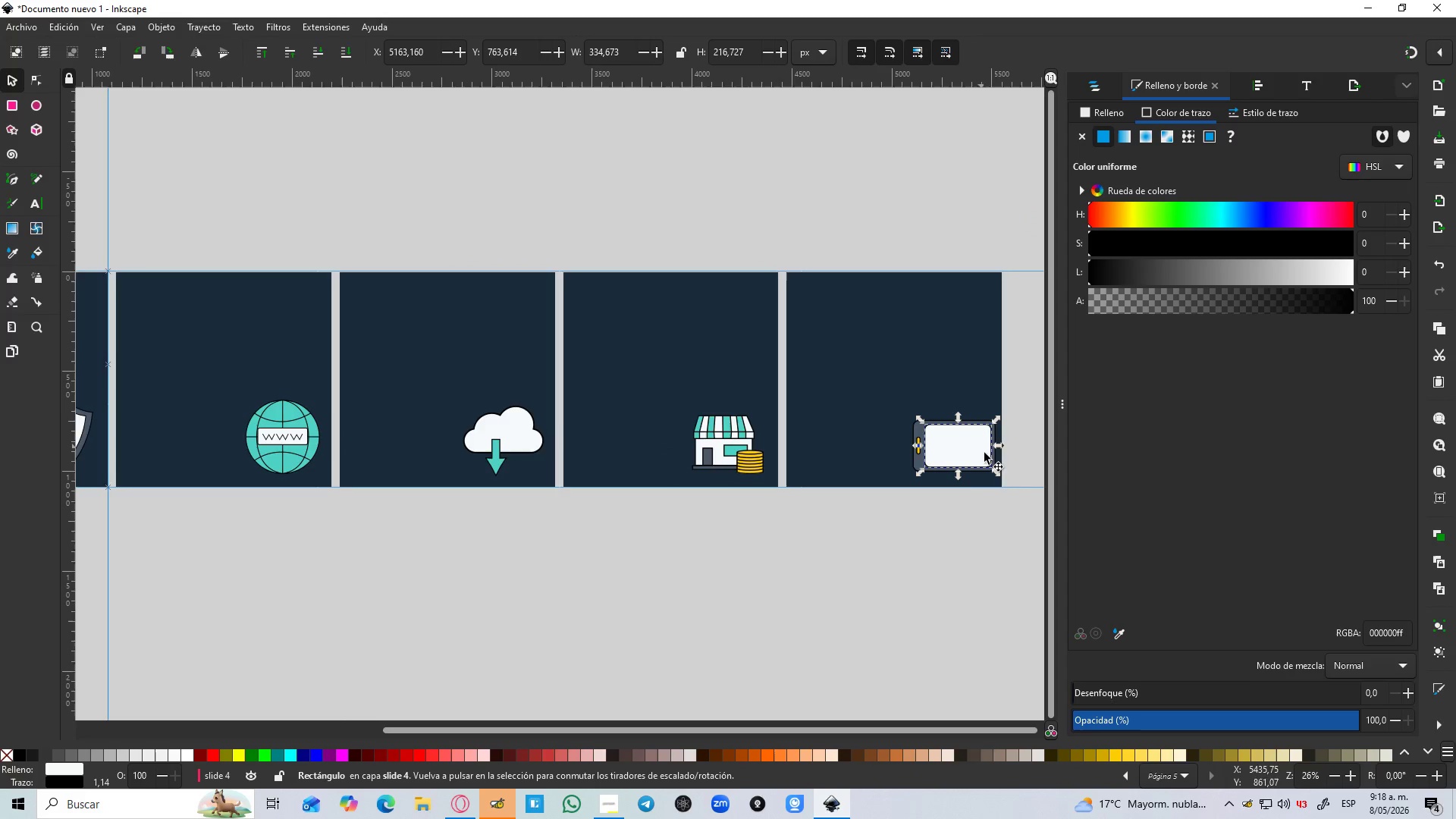 
hold_key(key=ControlLeft, duration=0.52)
 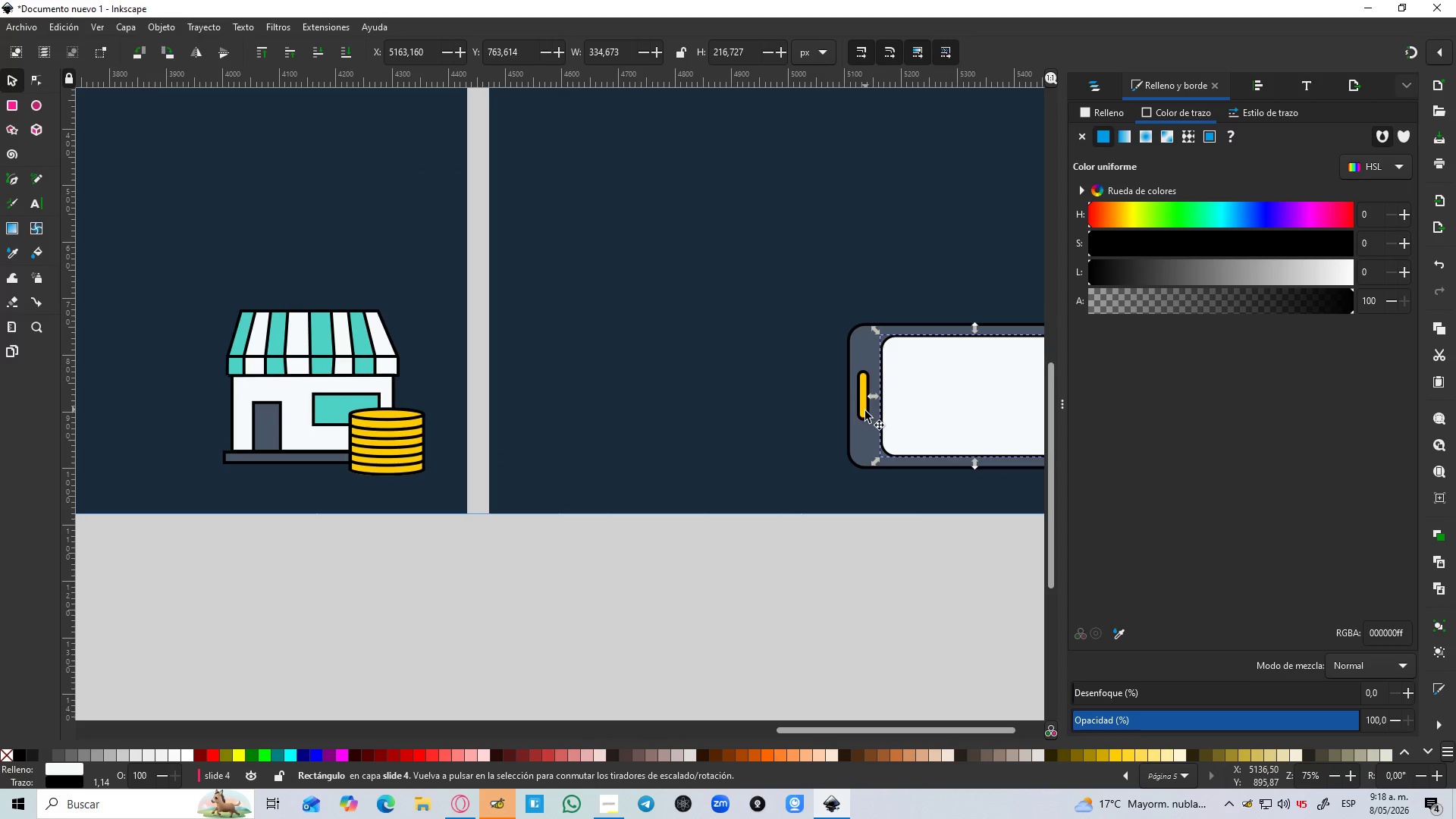 
hold_key(key=ControlLeft, duration=1.38)
 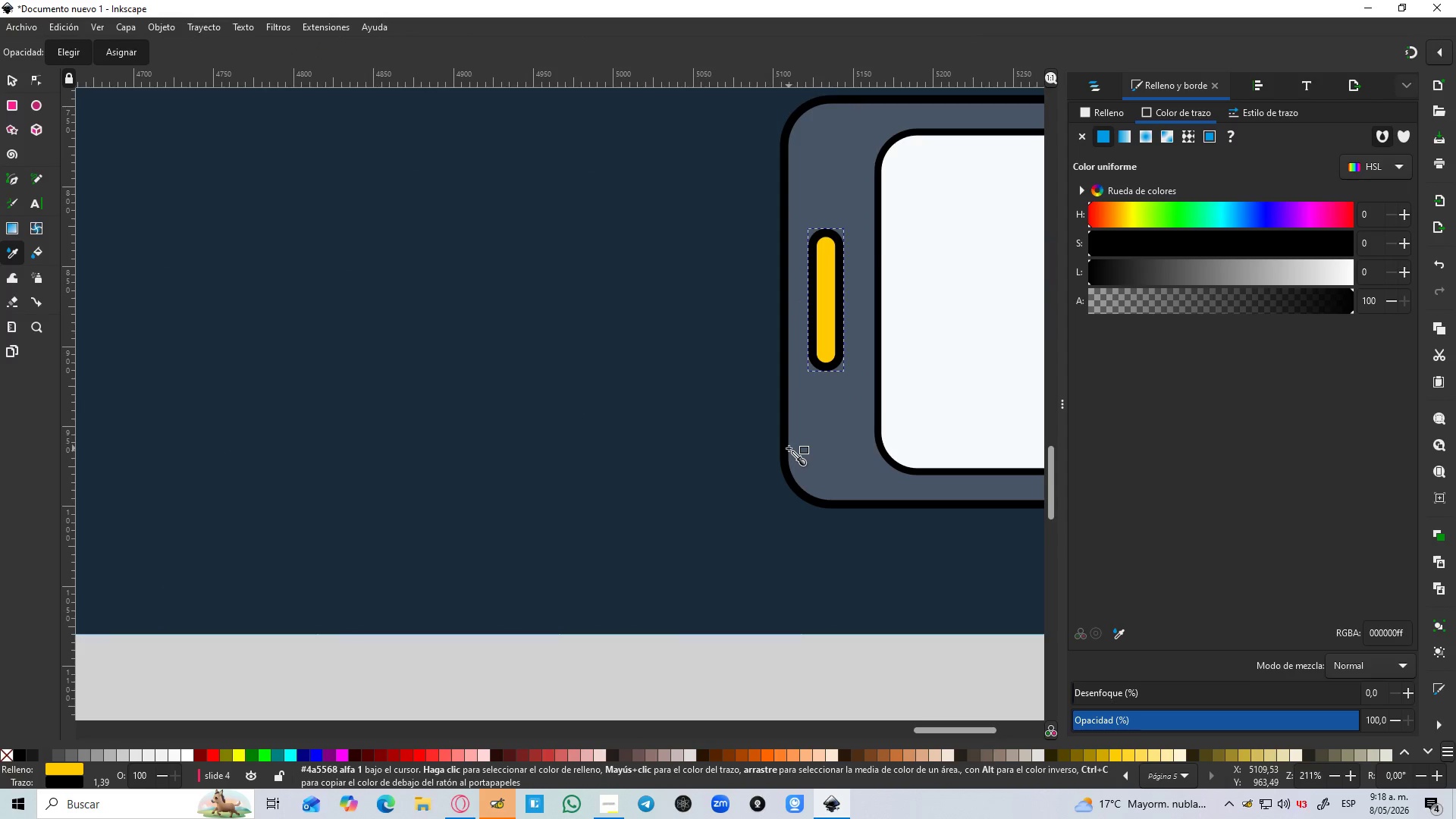 
scroll: coordinate [949, 473], scroll_direction: up, amount: 3.0
 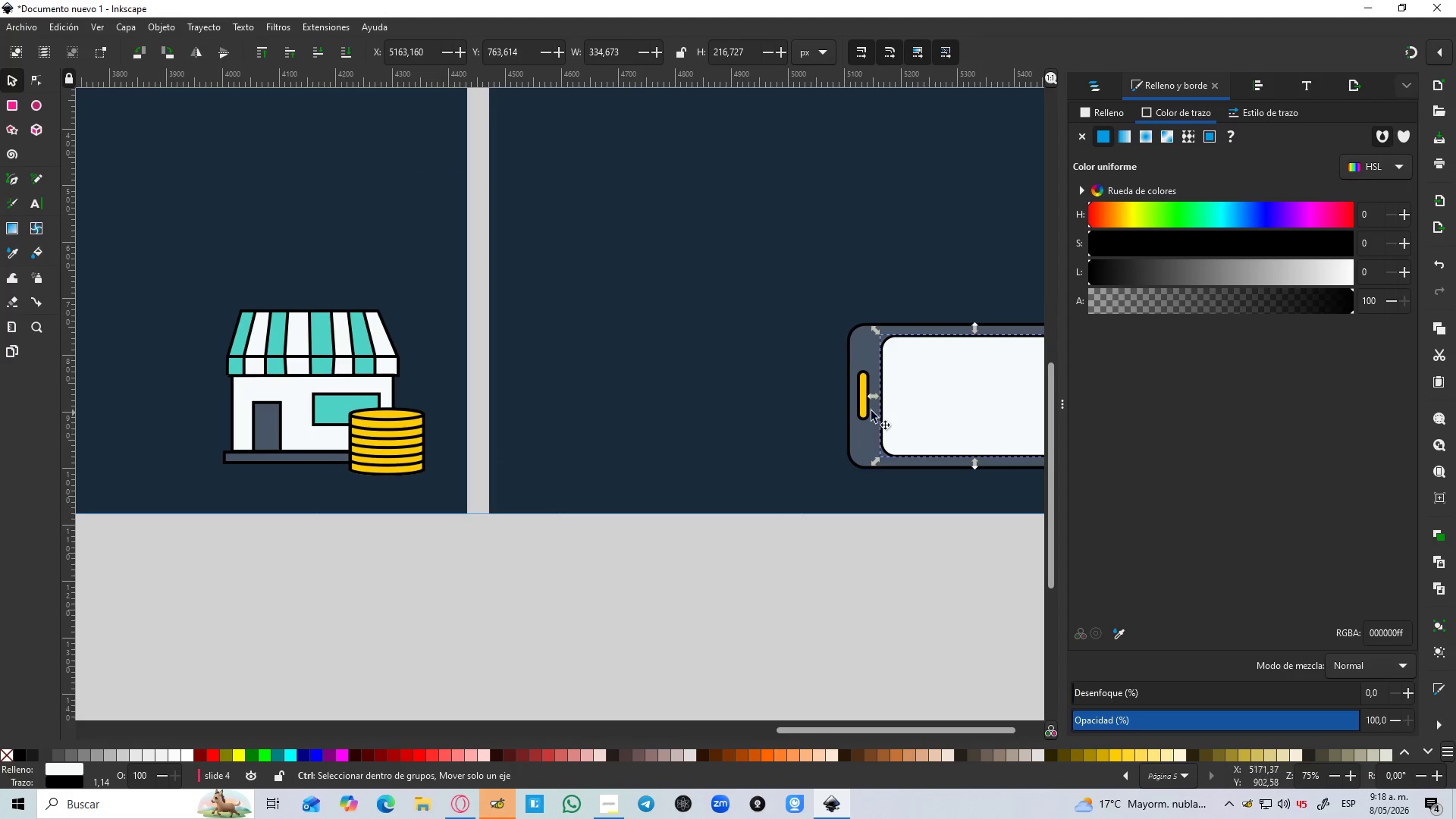 
left_click([865, 410])
 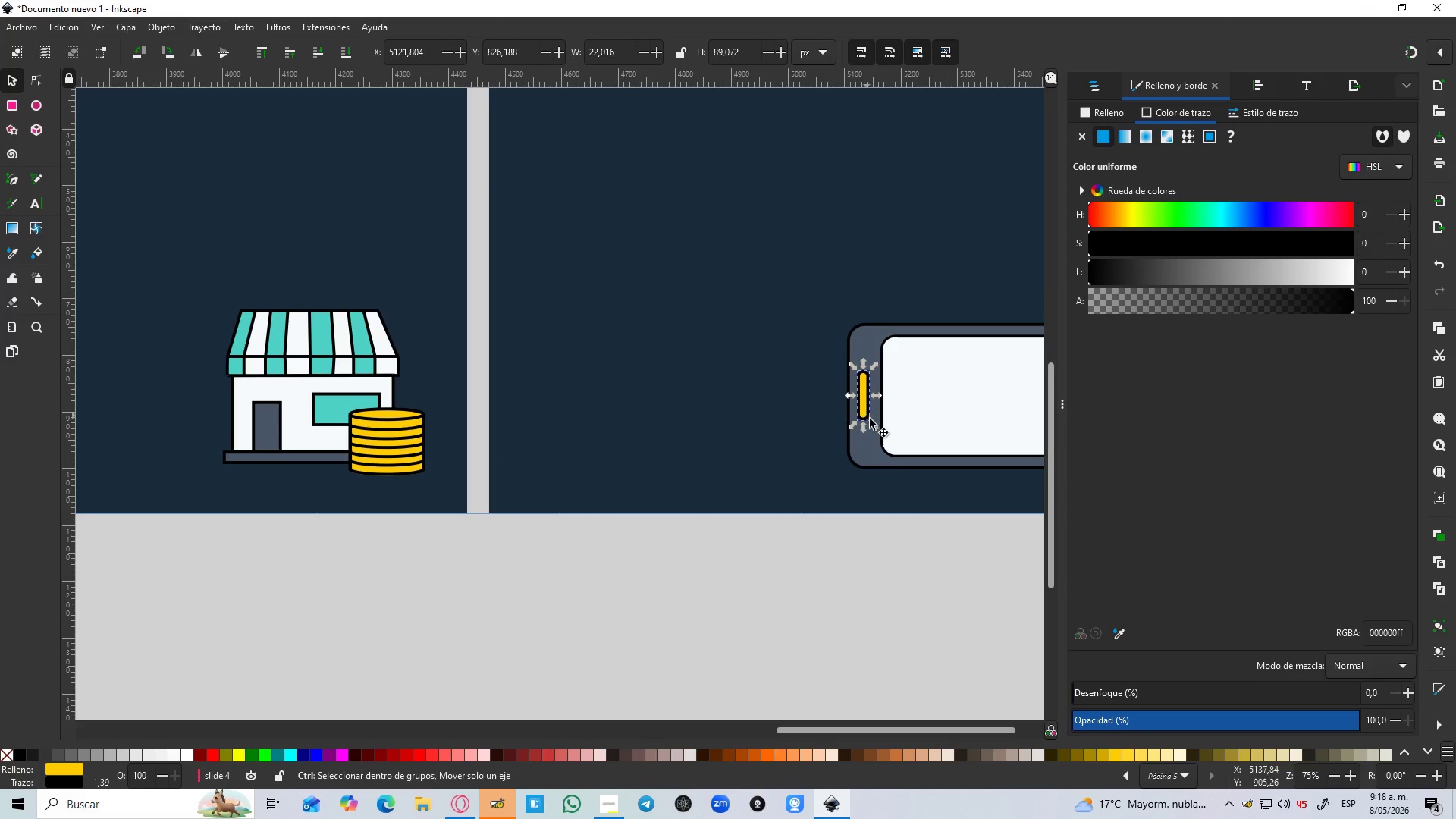 
key(D)
 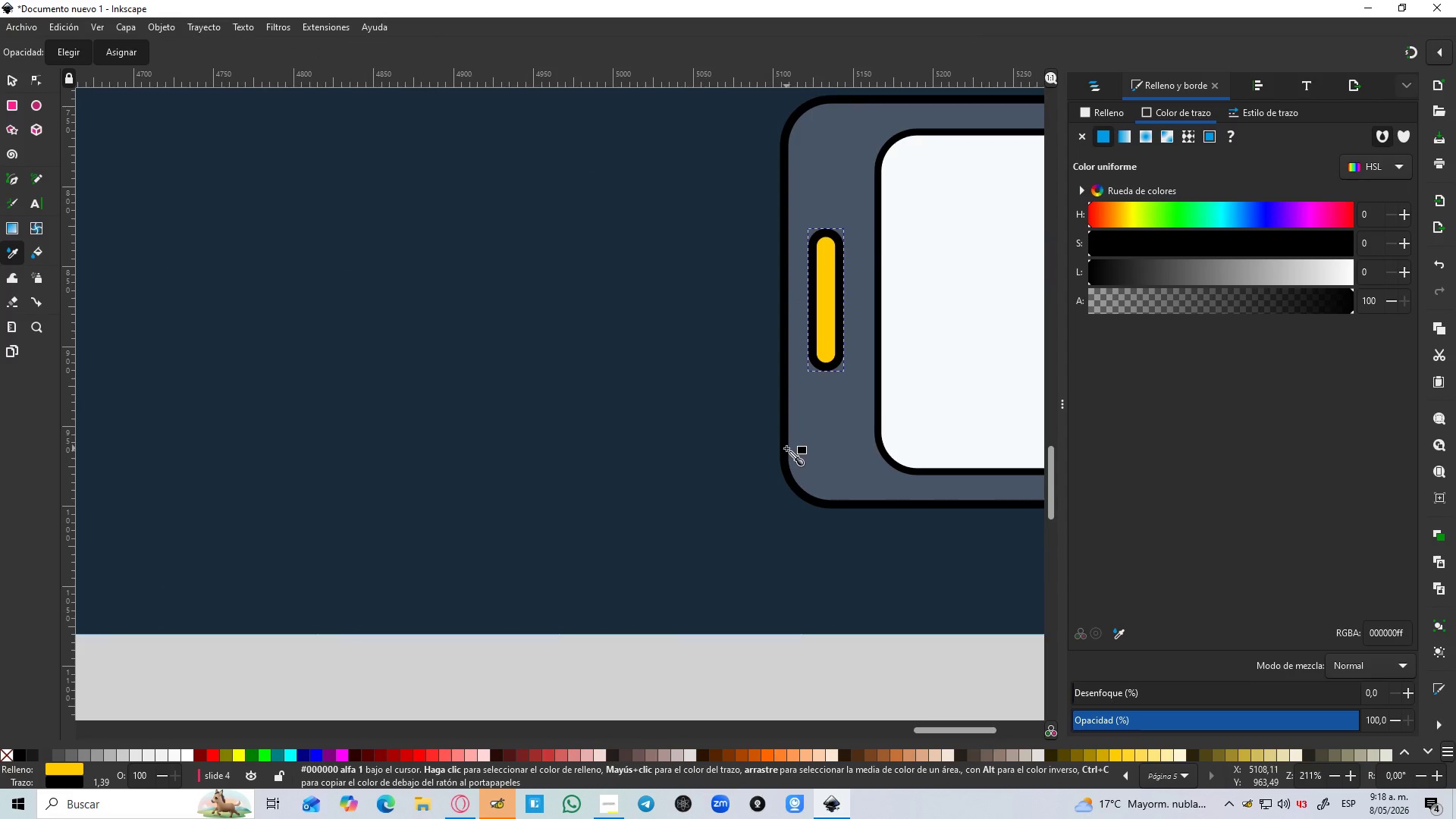 
scroll: coordinate [883, 447], scroll_direction: up, amount: 3.0
 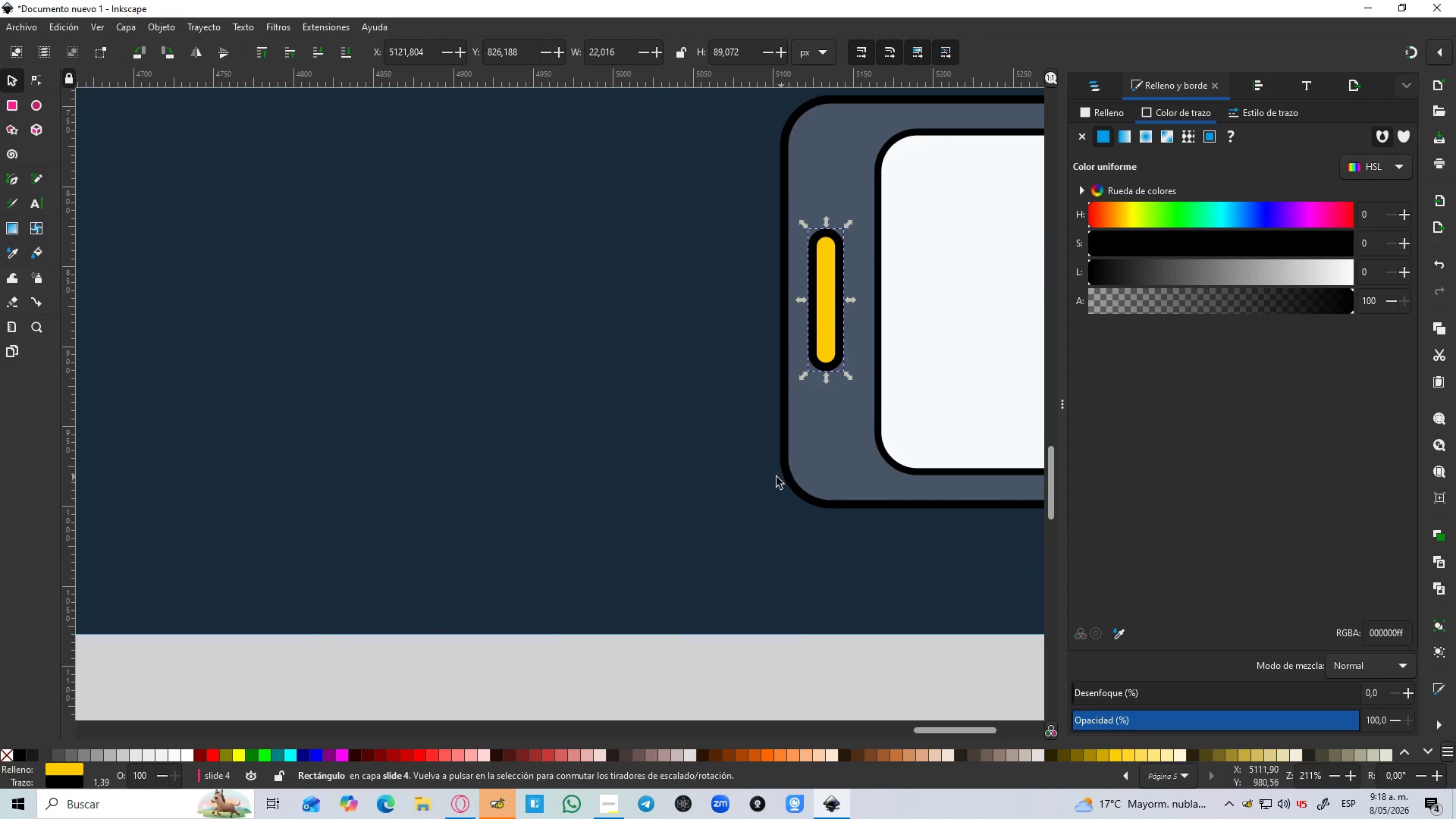 
left_click([786, 447])
 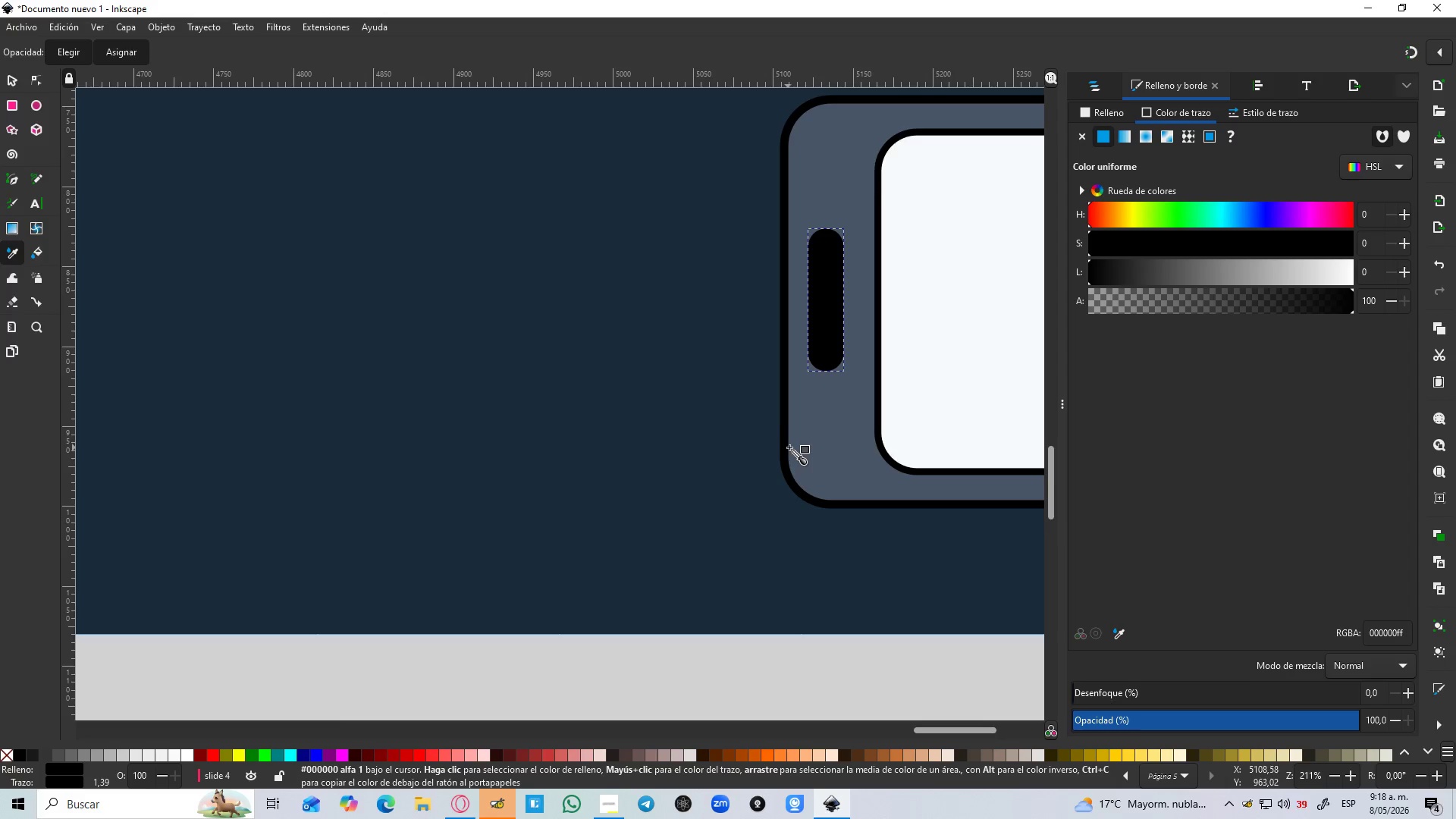 
hold_key(key=ControlLeft, duration=0.48)
scroll: coordinate [800, 446], scroll_direction: down, amount: 3.0
 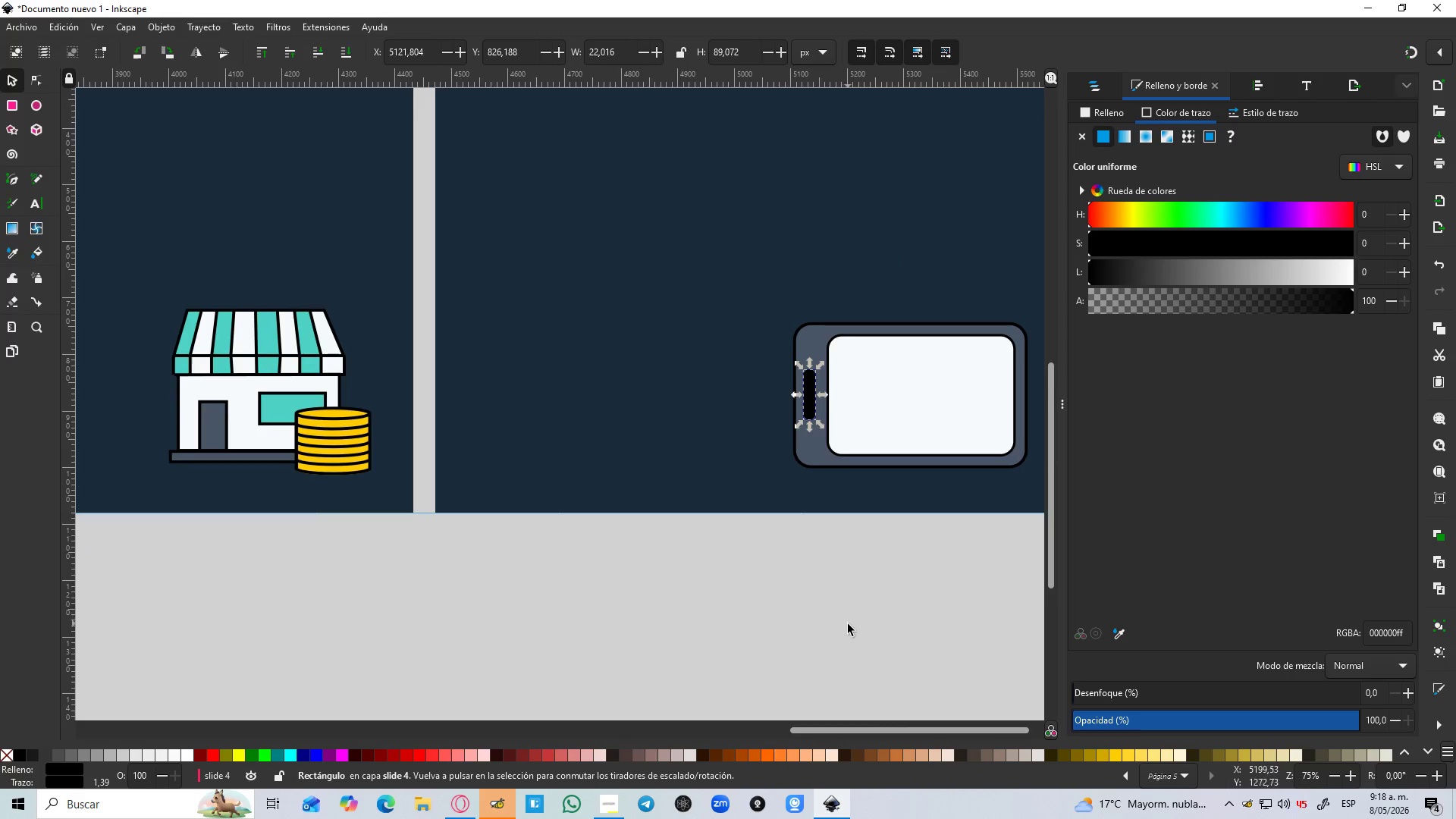 
left_click([849, 593])
 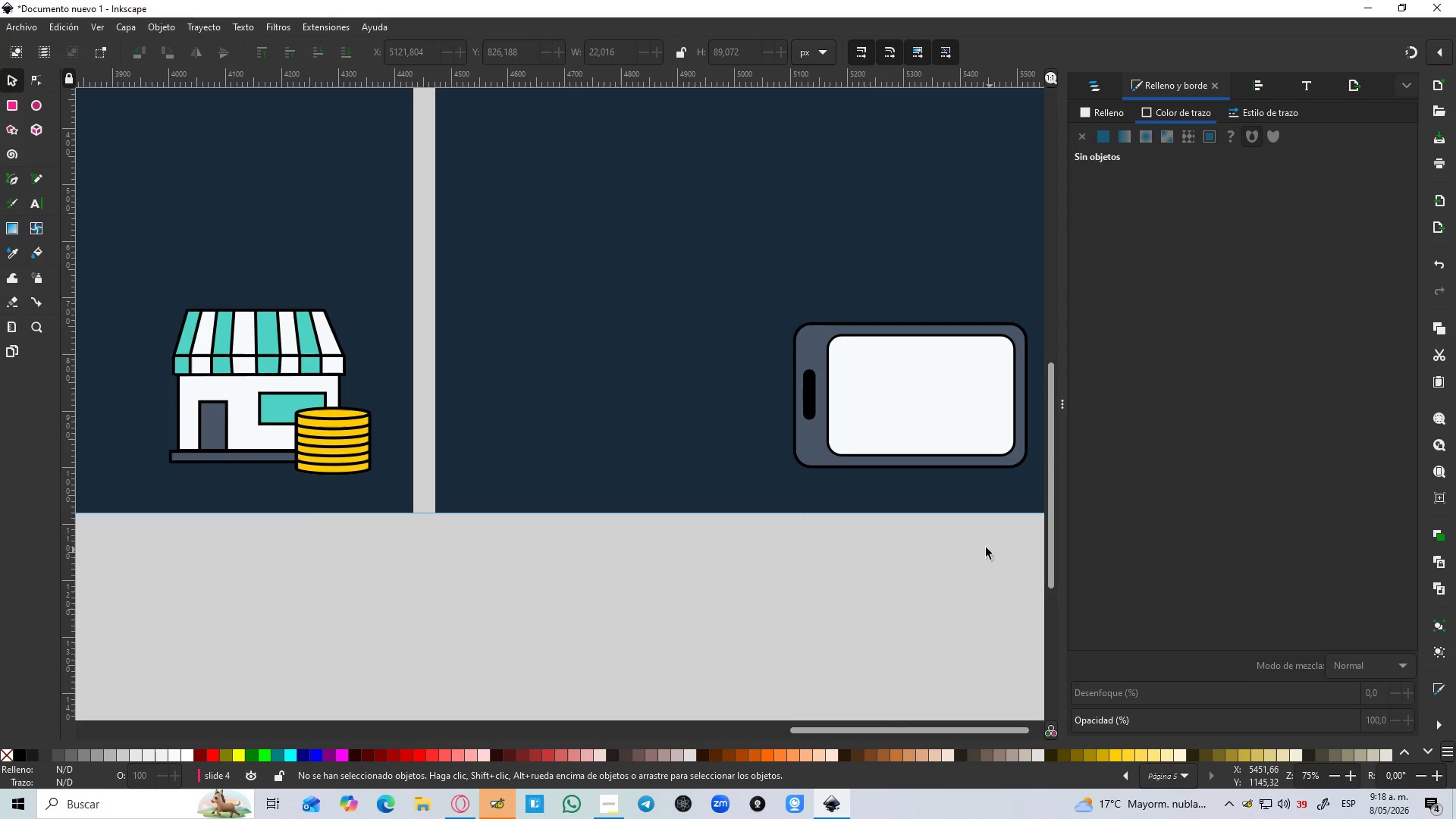 
hold_key(key=Space, duration=0.41)
 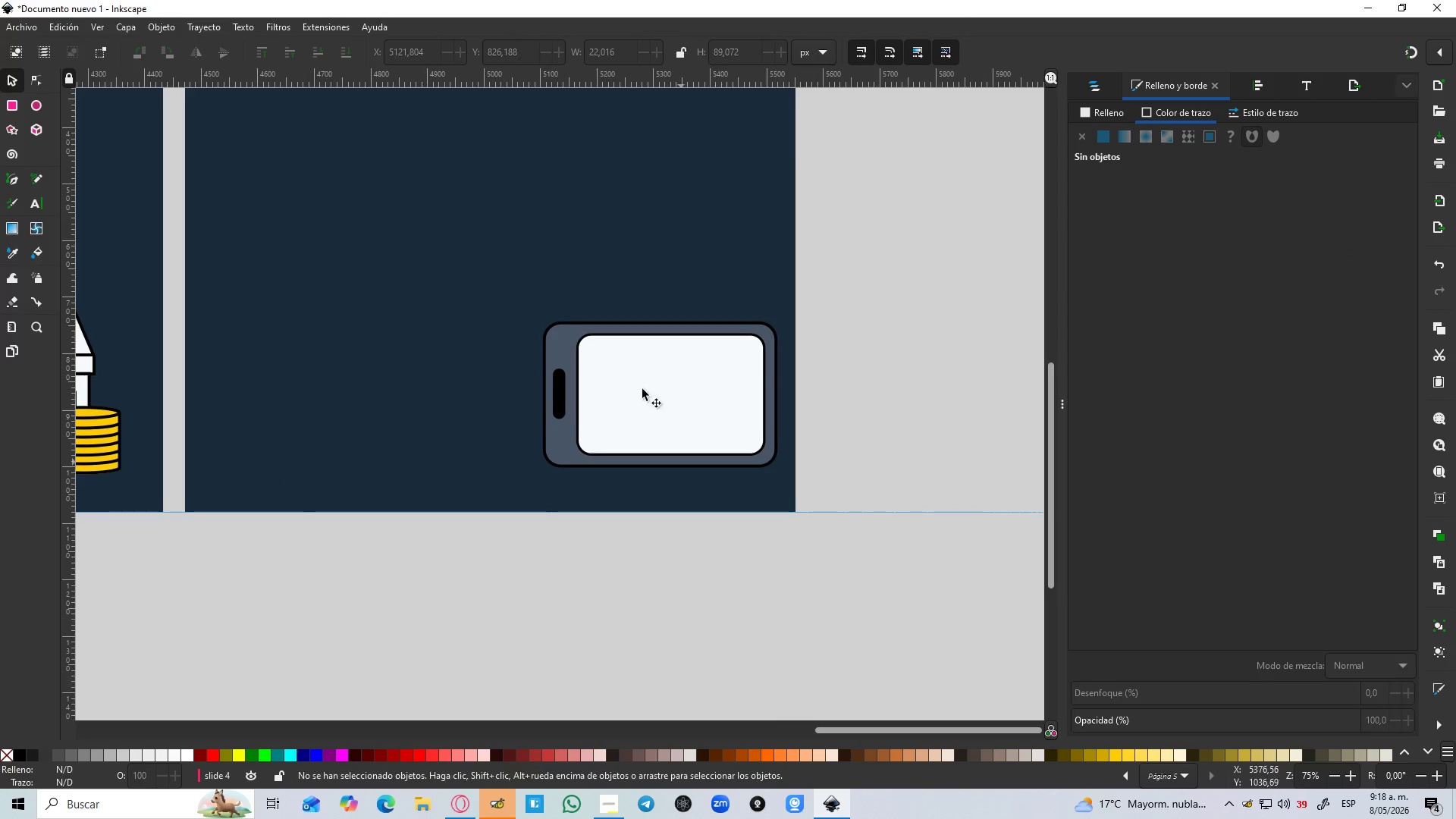 
hold_key(key=ControlLeft, duration=1.51)
scroll: coordinate [572, 309], scroll_direction: up, amount: 3.0
 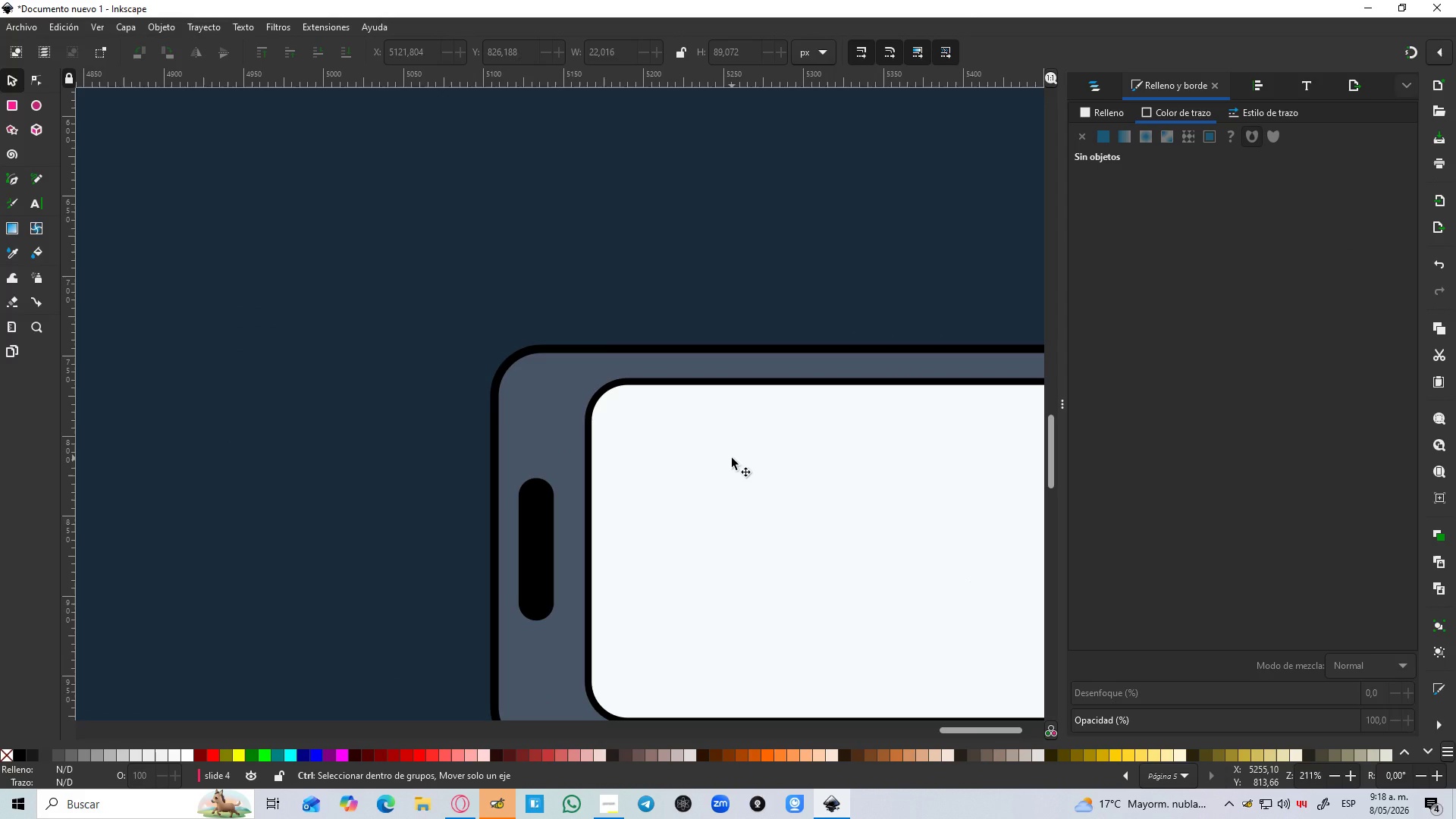 
hold_key(key=ControlLeft, duration=0.53)
 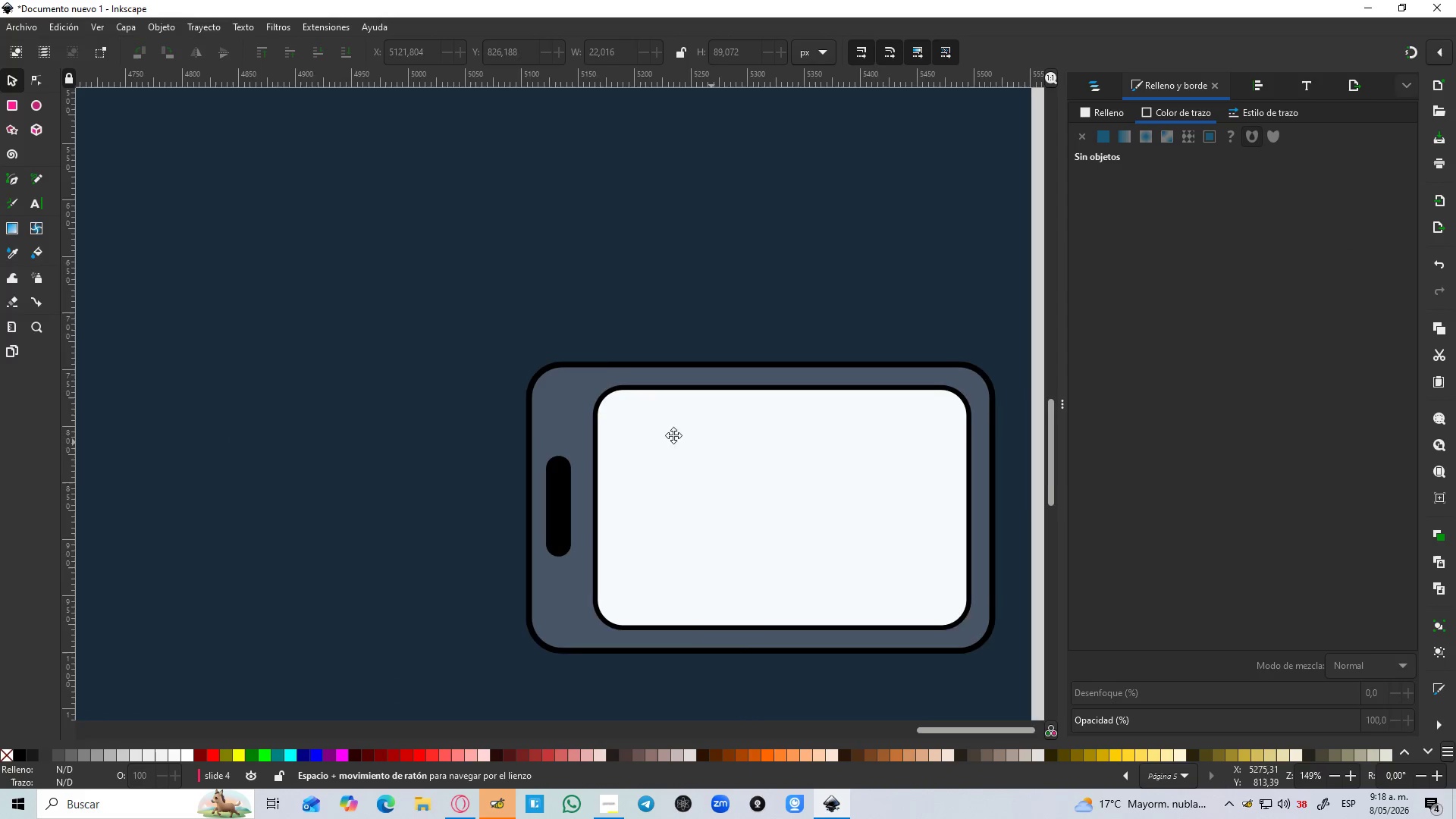 
hold_key(key=Space, duration=0.36)
 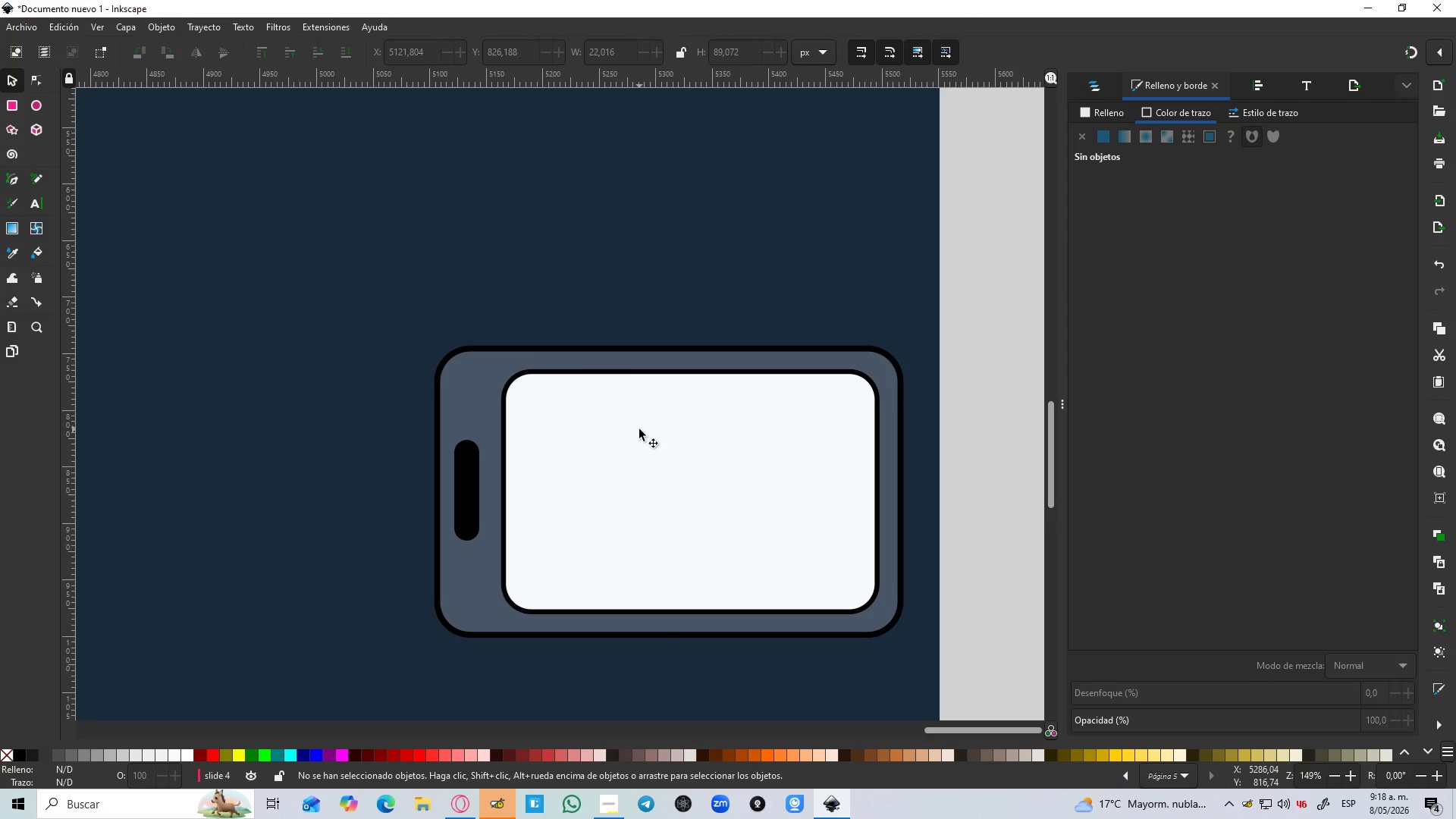 
scroll: coordinate [732, 458], scroll_direction: down, amount: 1.0
 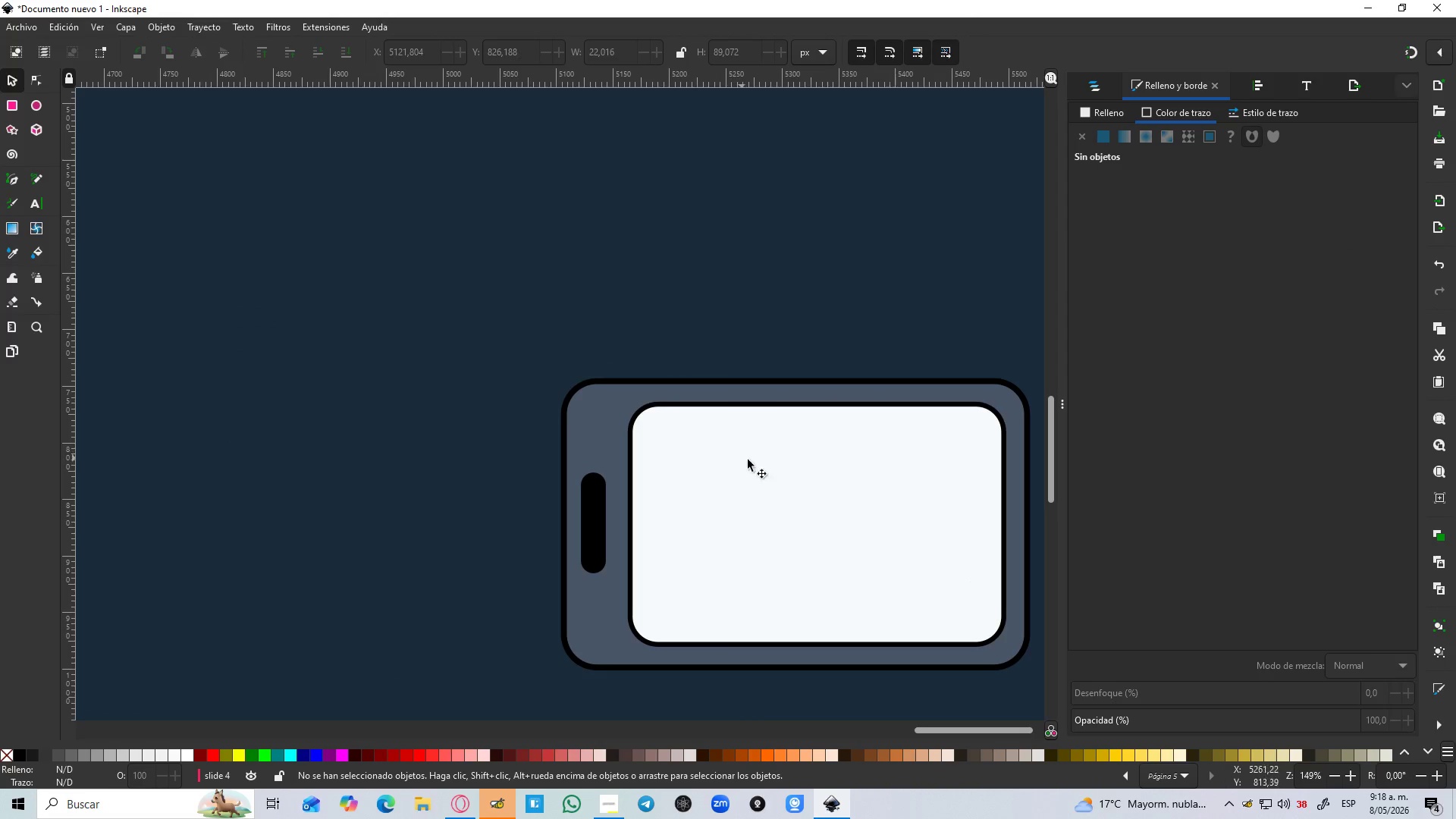 
key(B)
 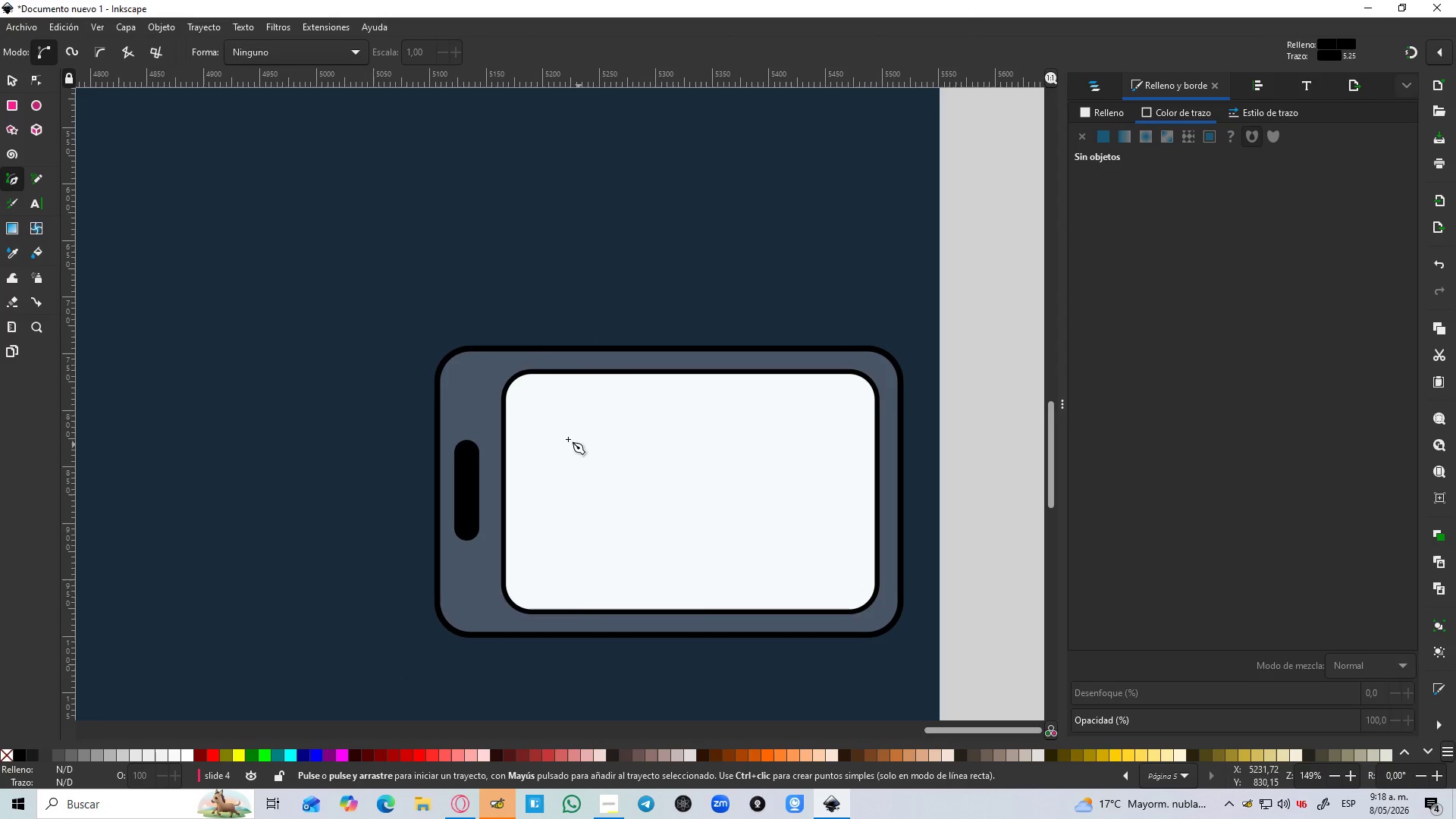 
hold_key(key=ControlLeft, duration=1.39)
scroll: coordinate [568, 434], scroll_direction: up, amount: 2.0
 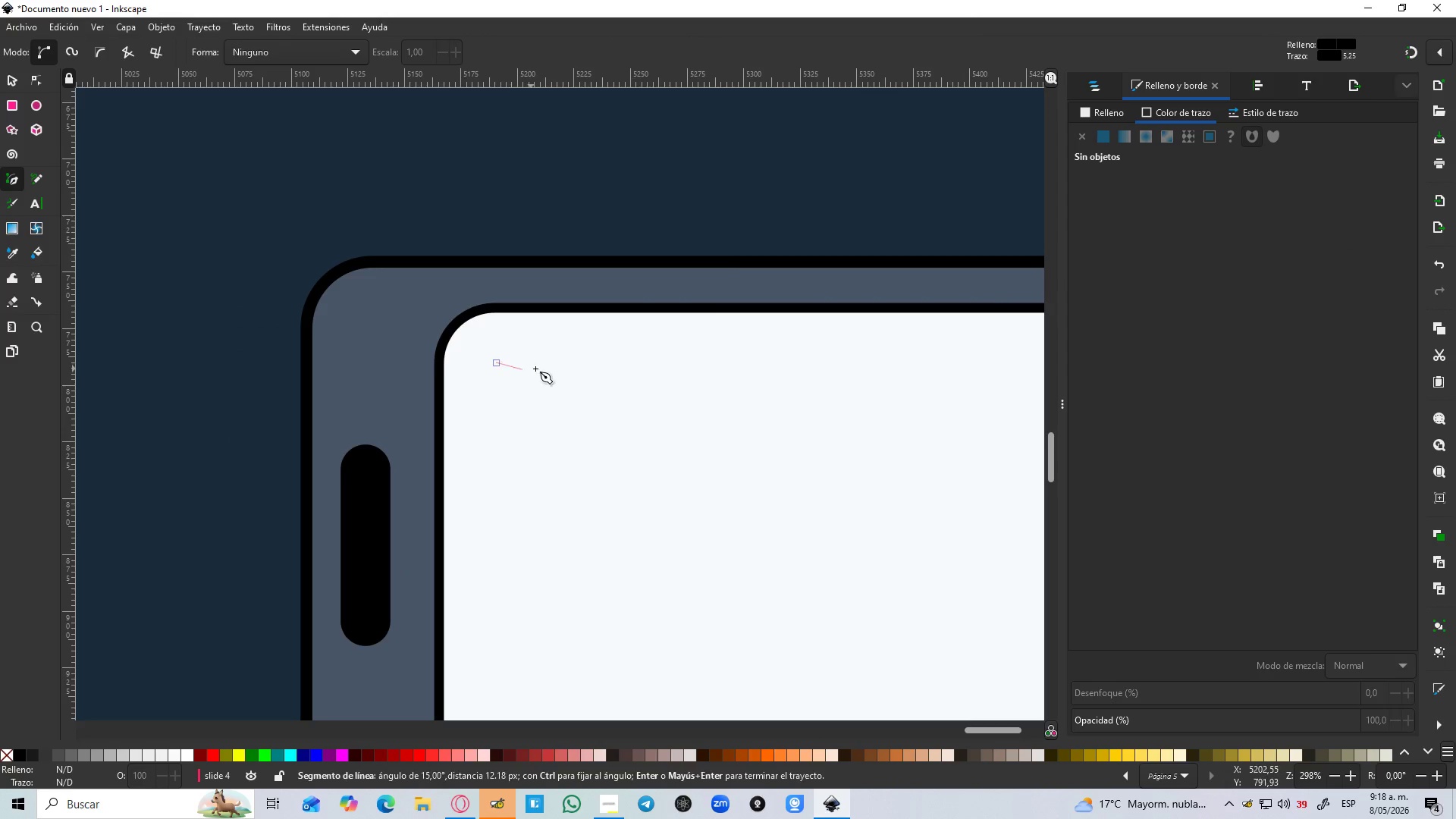 
hold_key(key=ControlLeft, duration=1.08)
 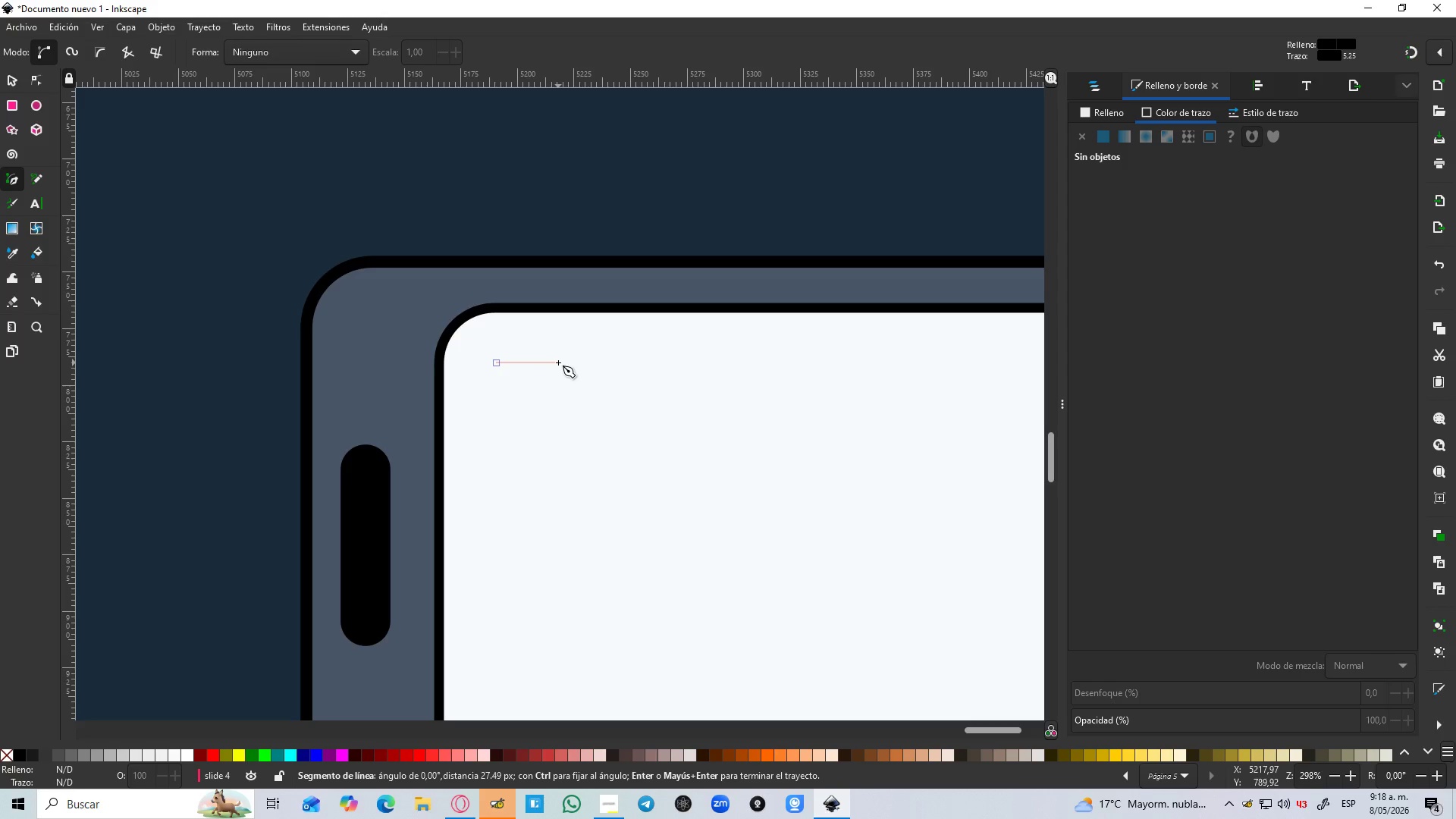 
left_click([558, 362])
 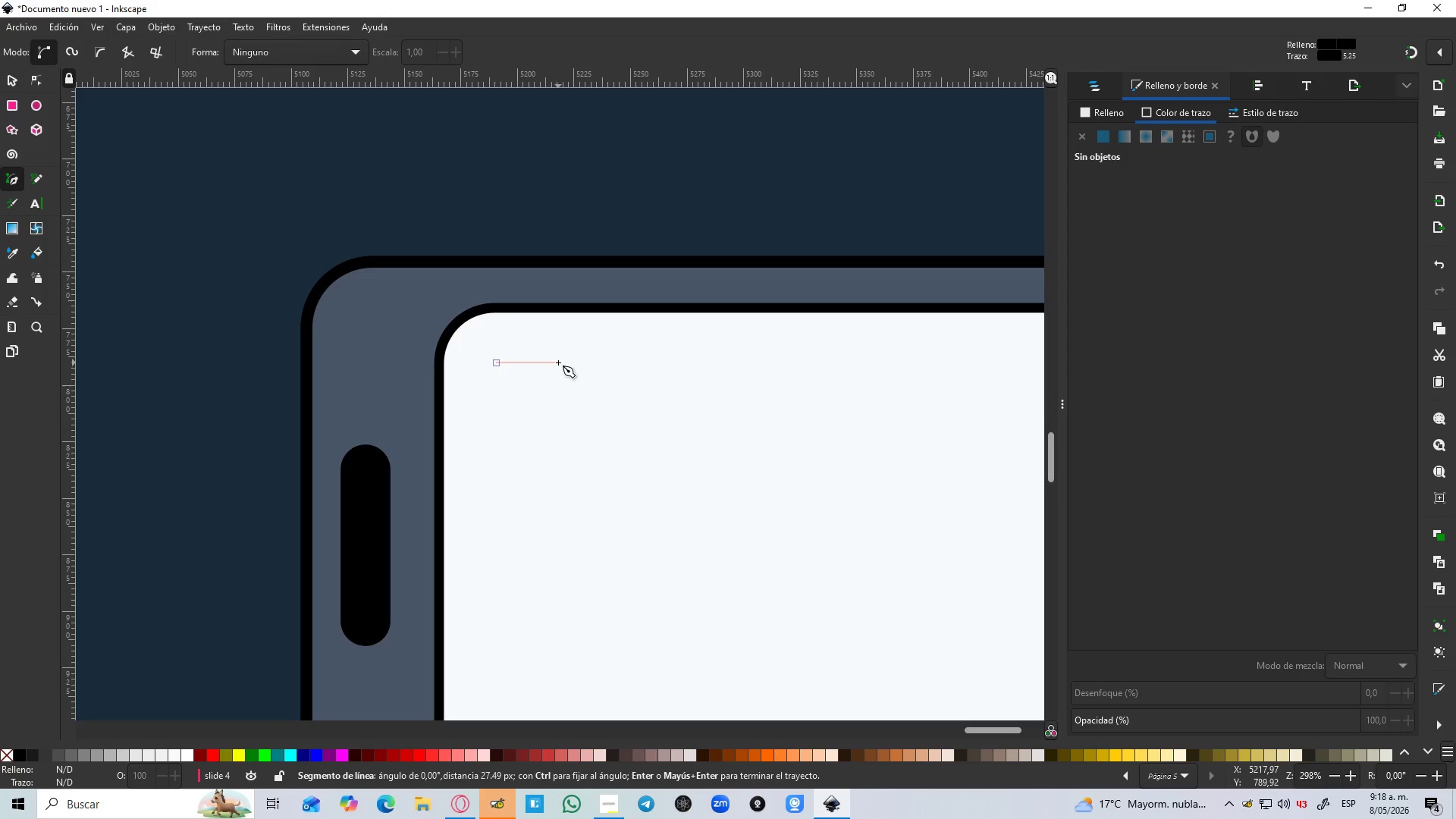 
key(Control+ControlLeft)
 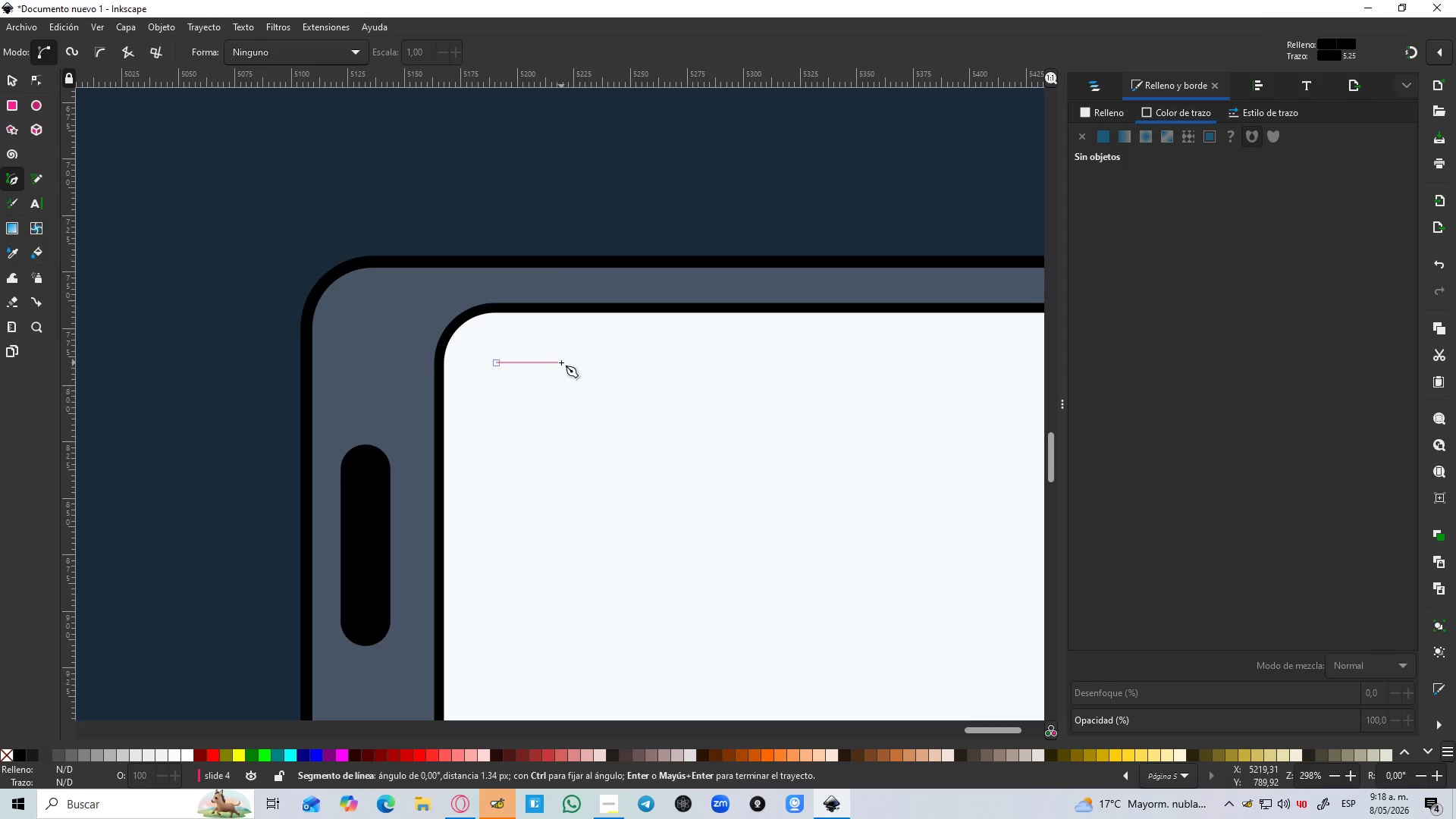 
key(Enter)
 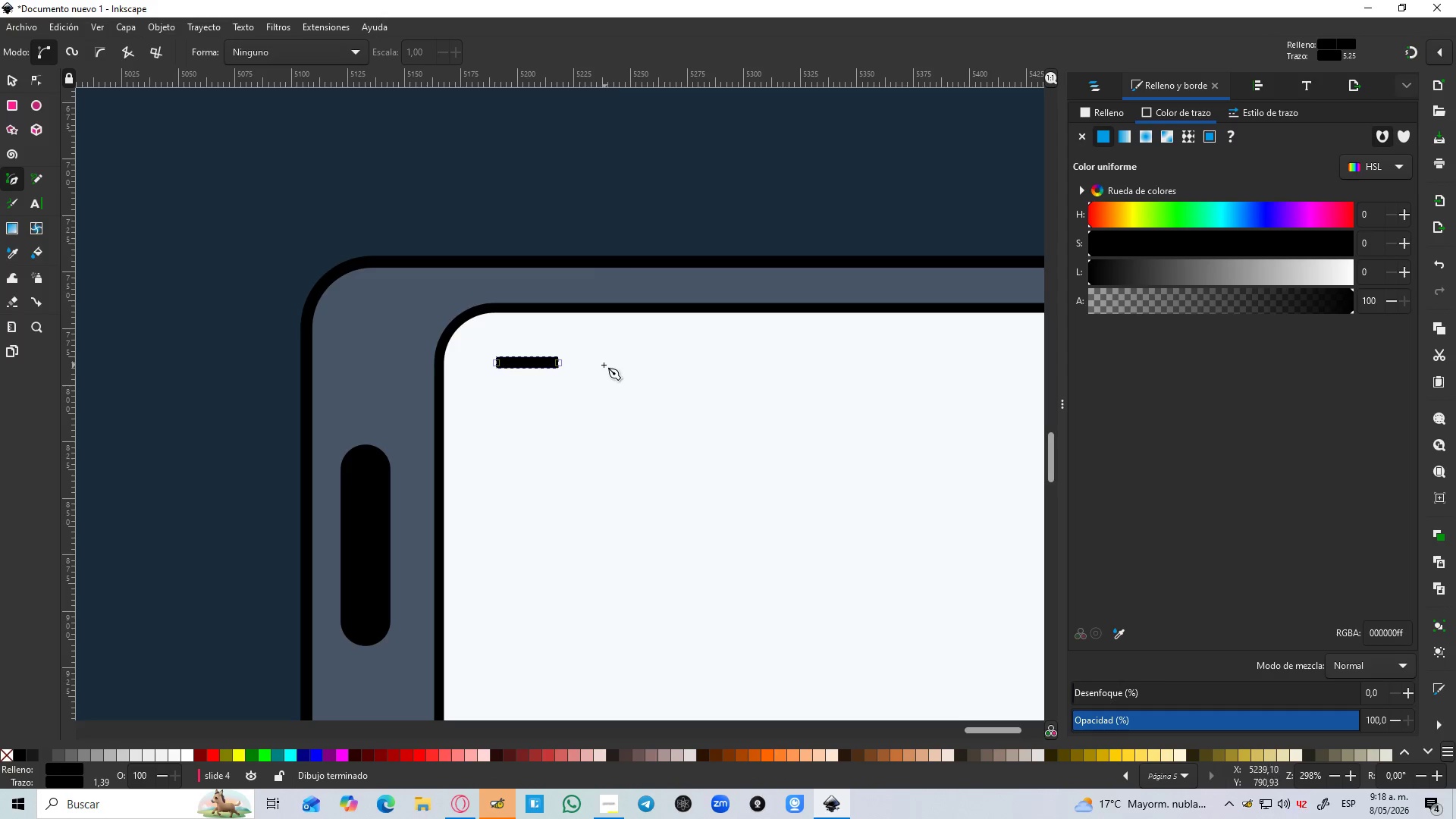 
left_click([600, 362])
 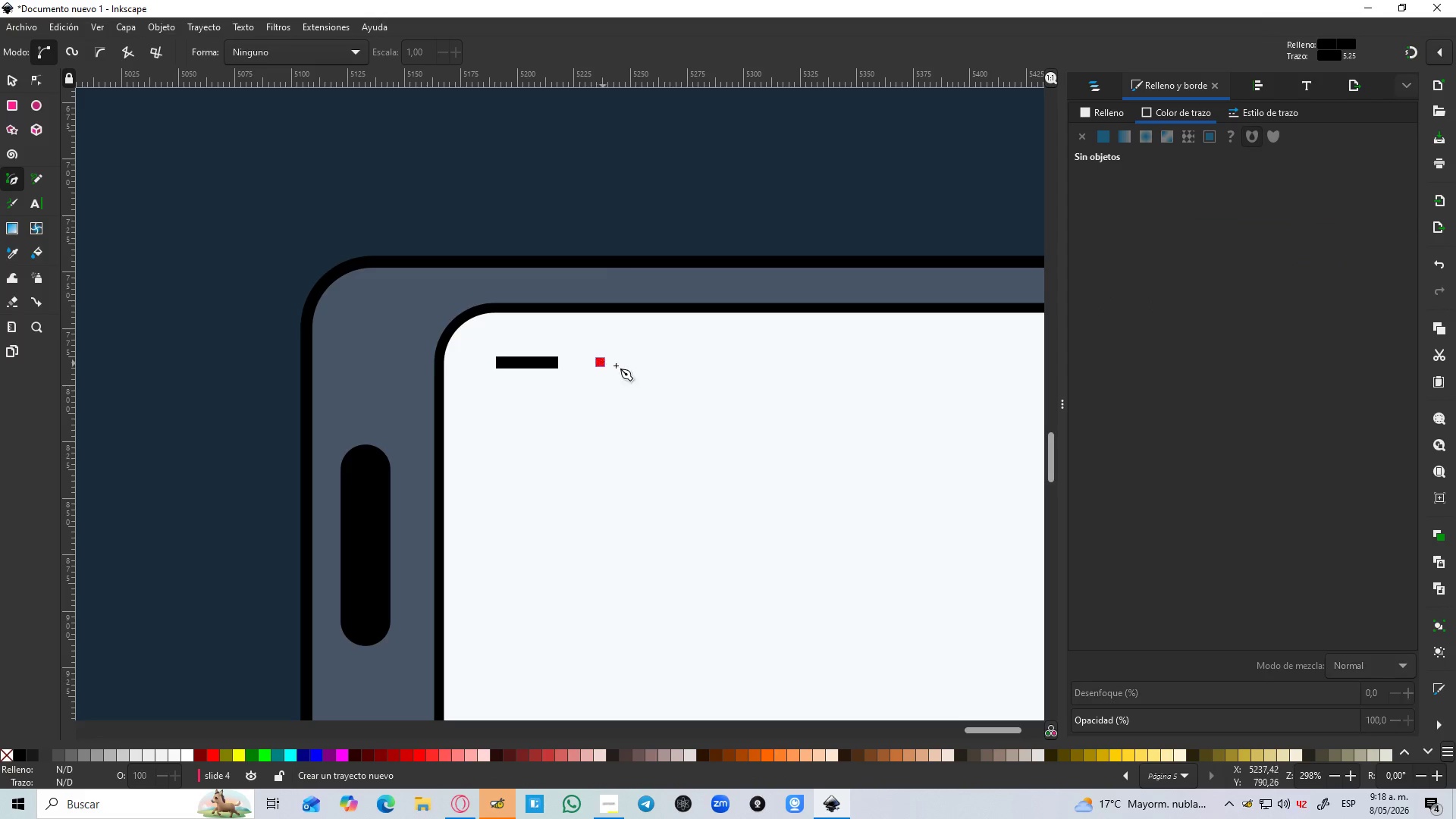 
hold_key(key=ControlLeft, duration=1.28)
left_click([991, 372])
 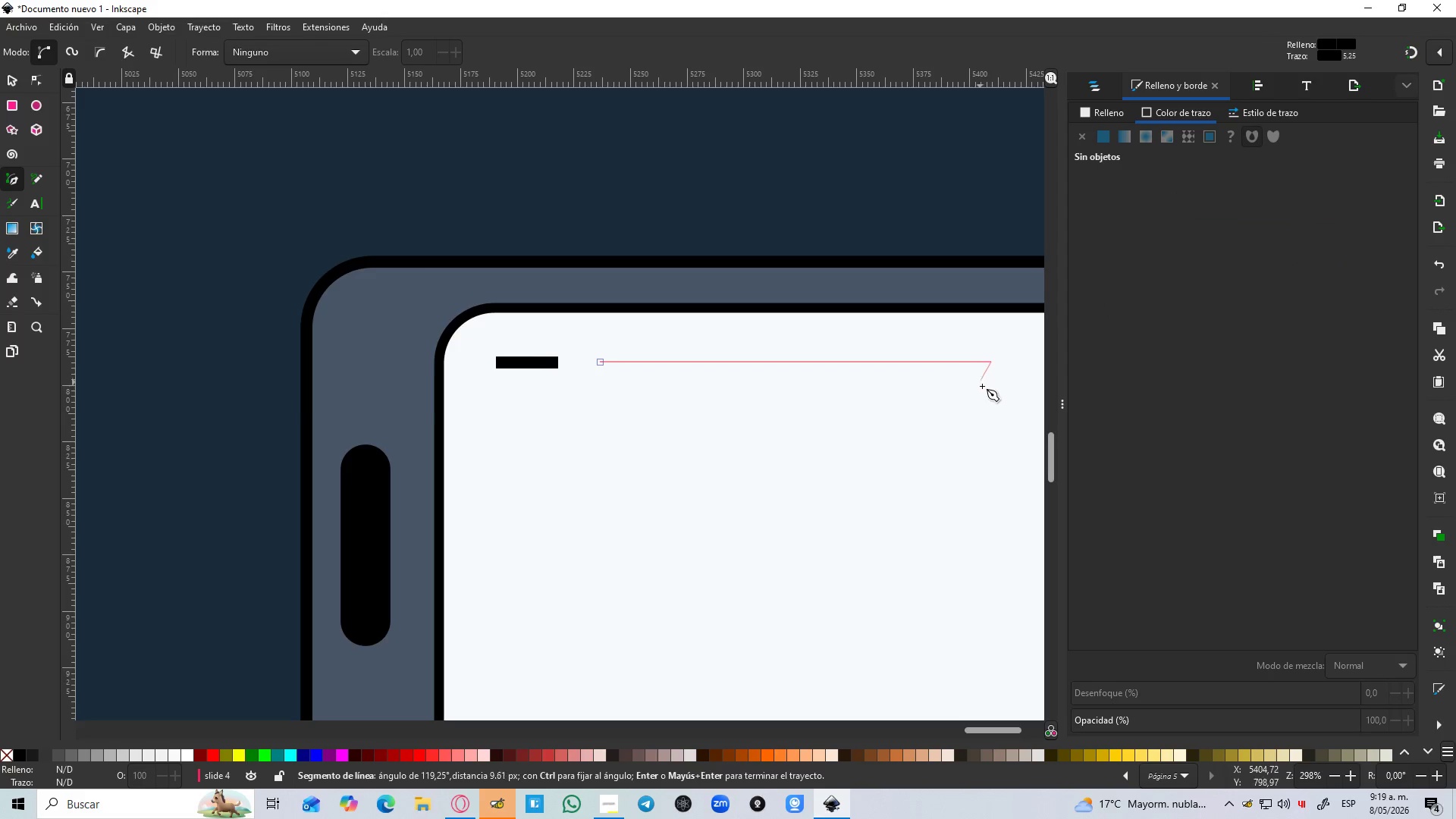 
hold_key(key=Space, duration=0.8)
 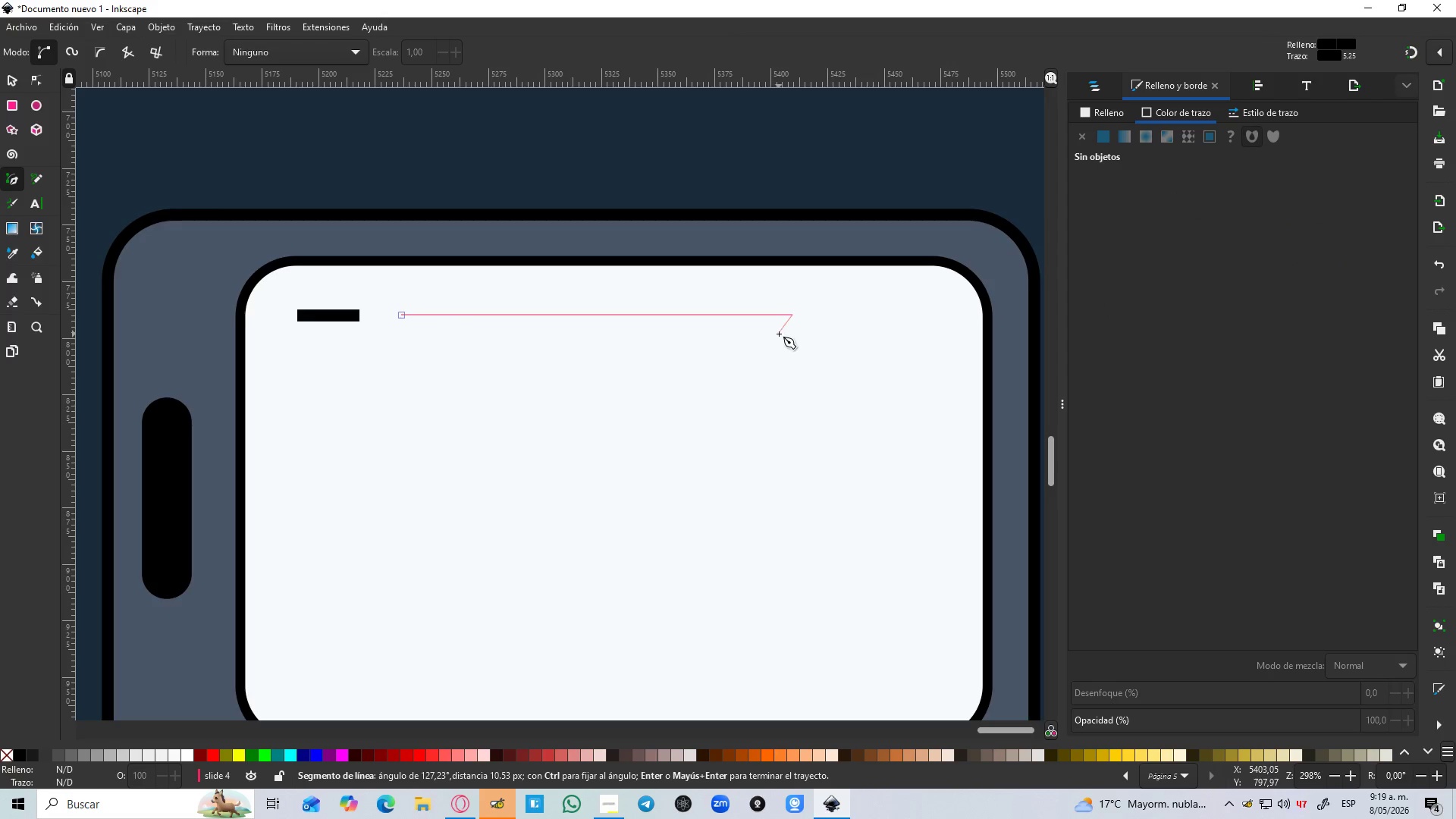 
key(Enter)
 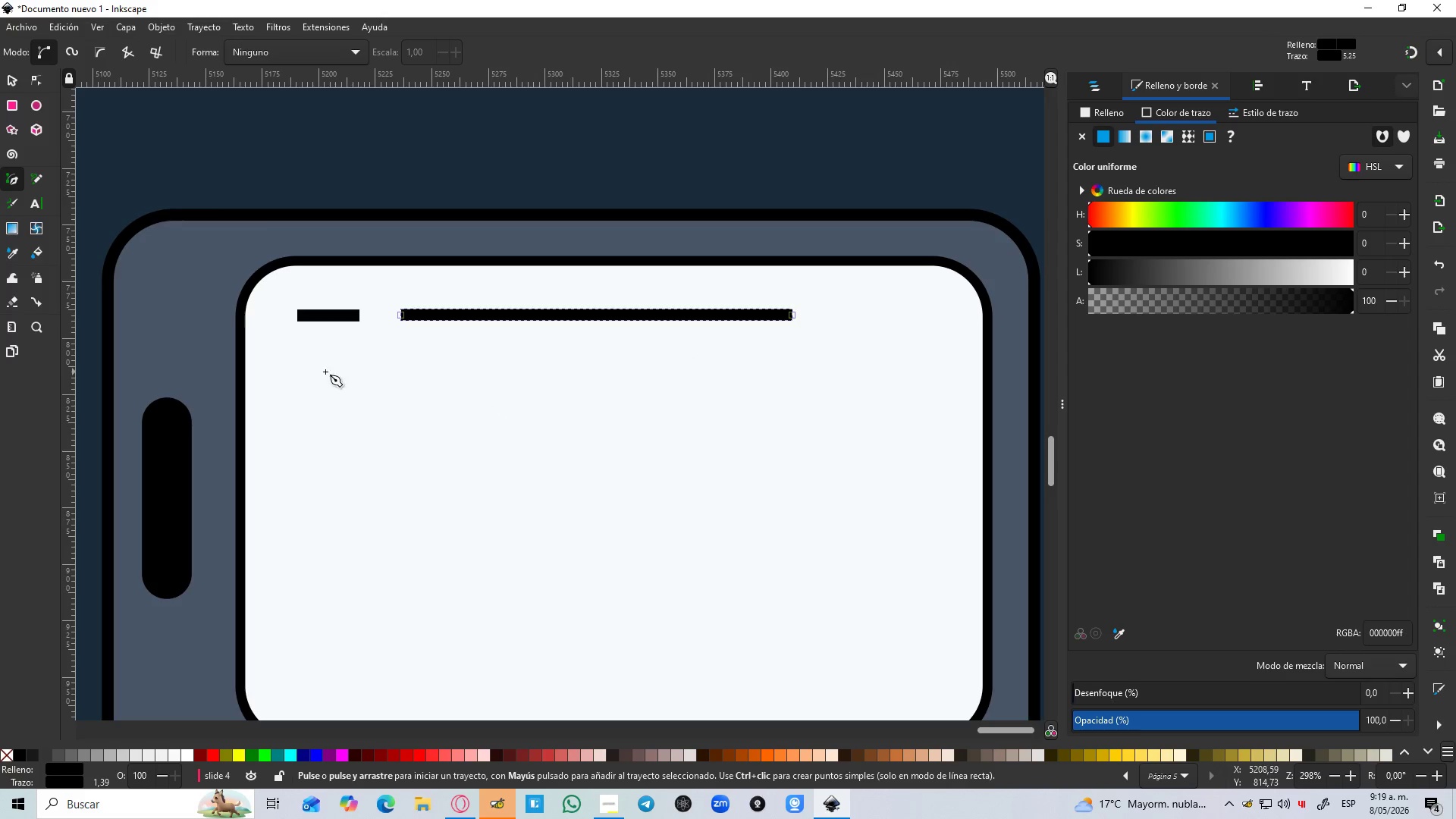 
left_click([297, 367])
 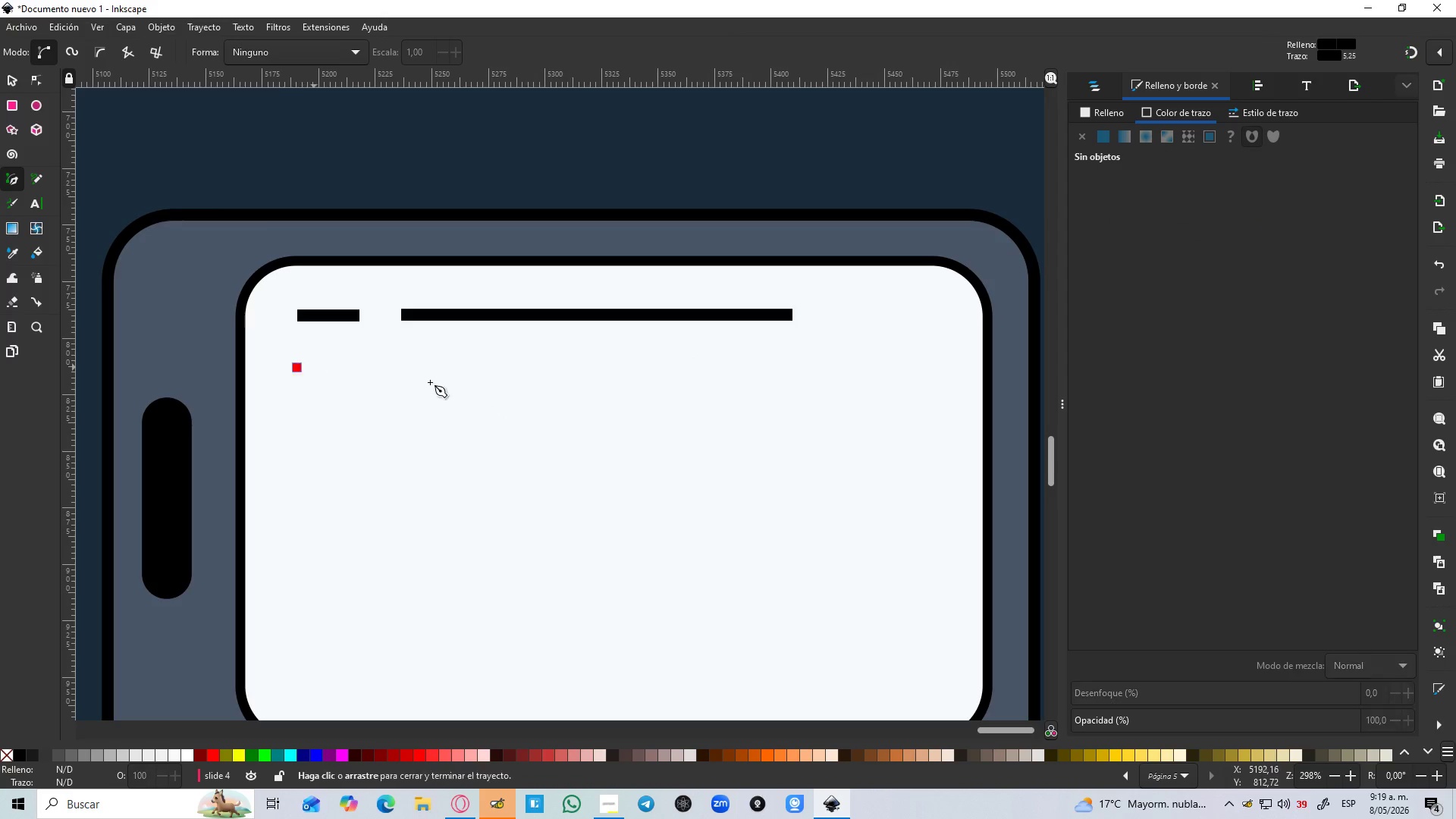 
hold_key(key=ControlLeft, duration=1.05)
left_click([634, 370])
 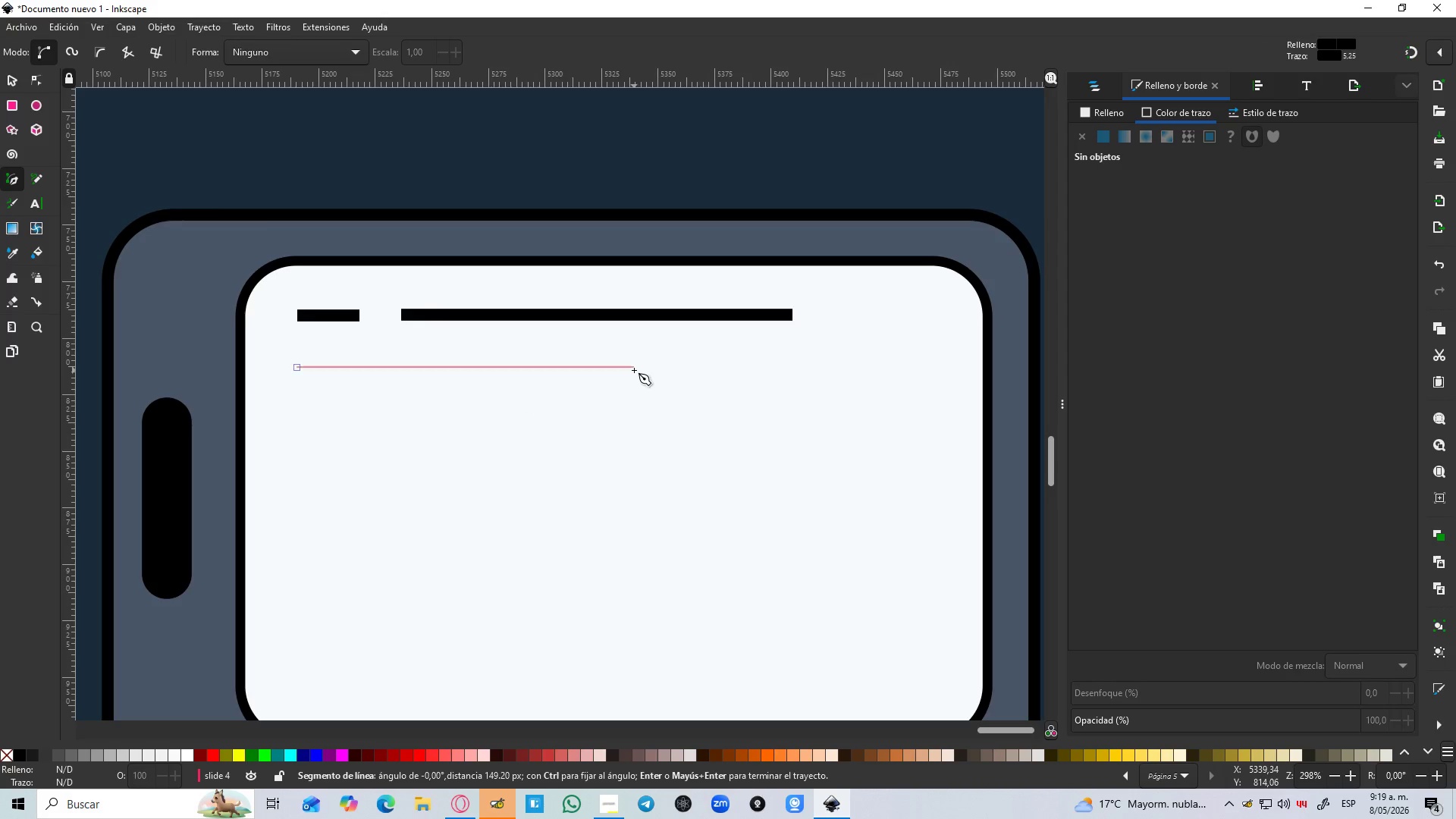 
hold_key(key=ControlLeft, duration=3.22)
 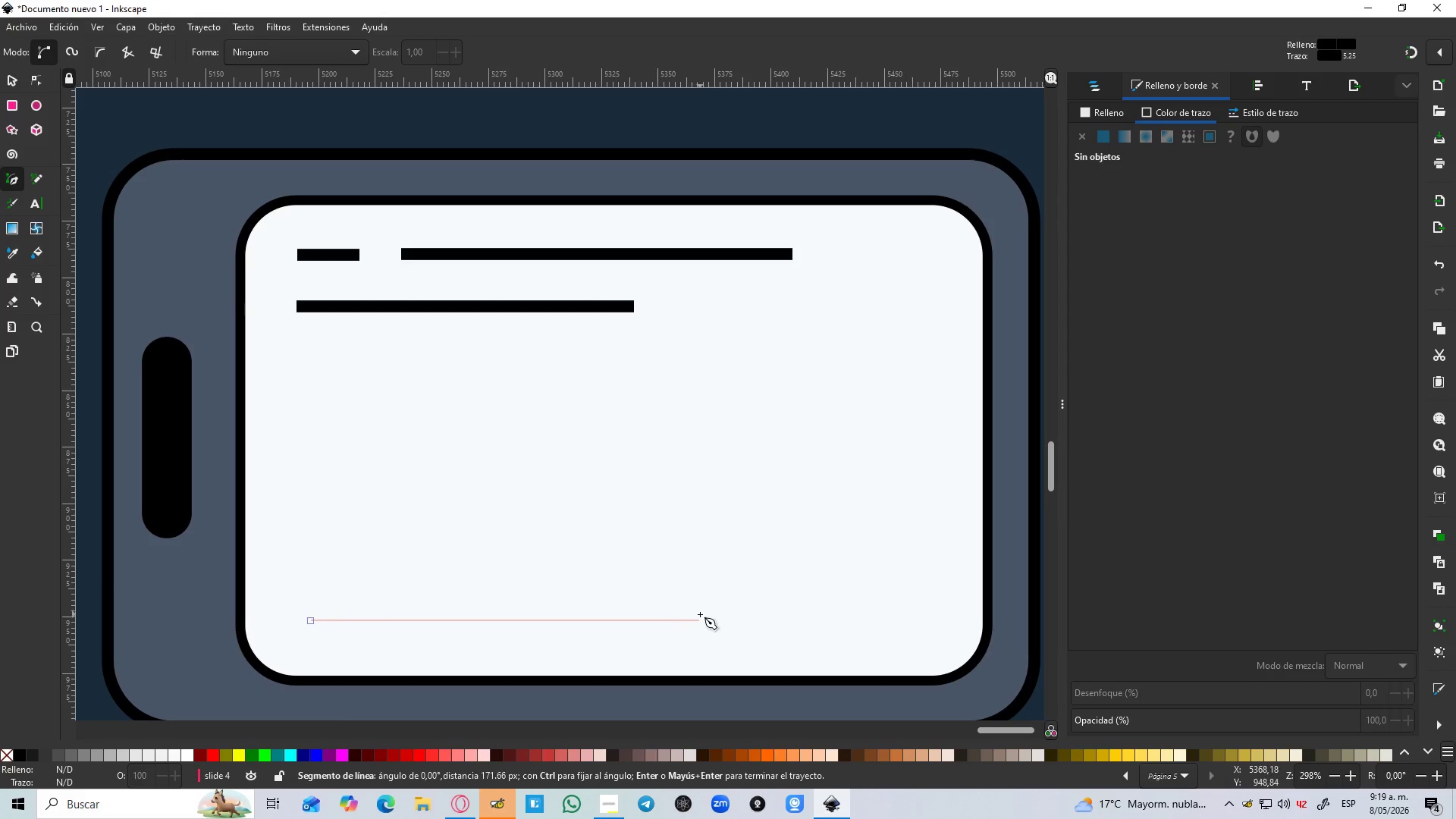 
key(Enter)
 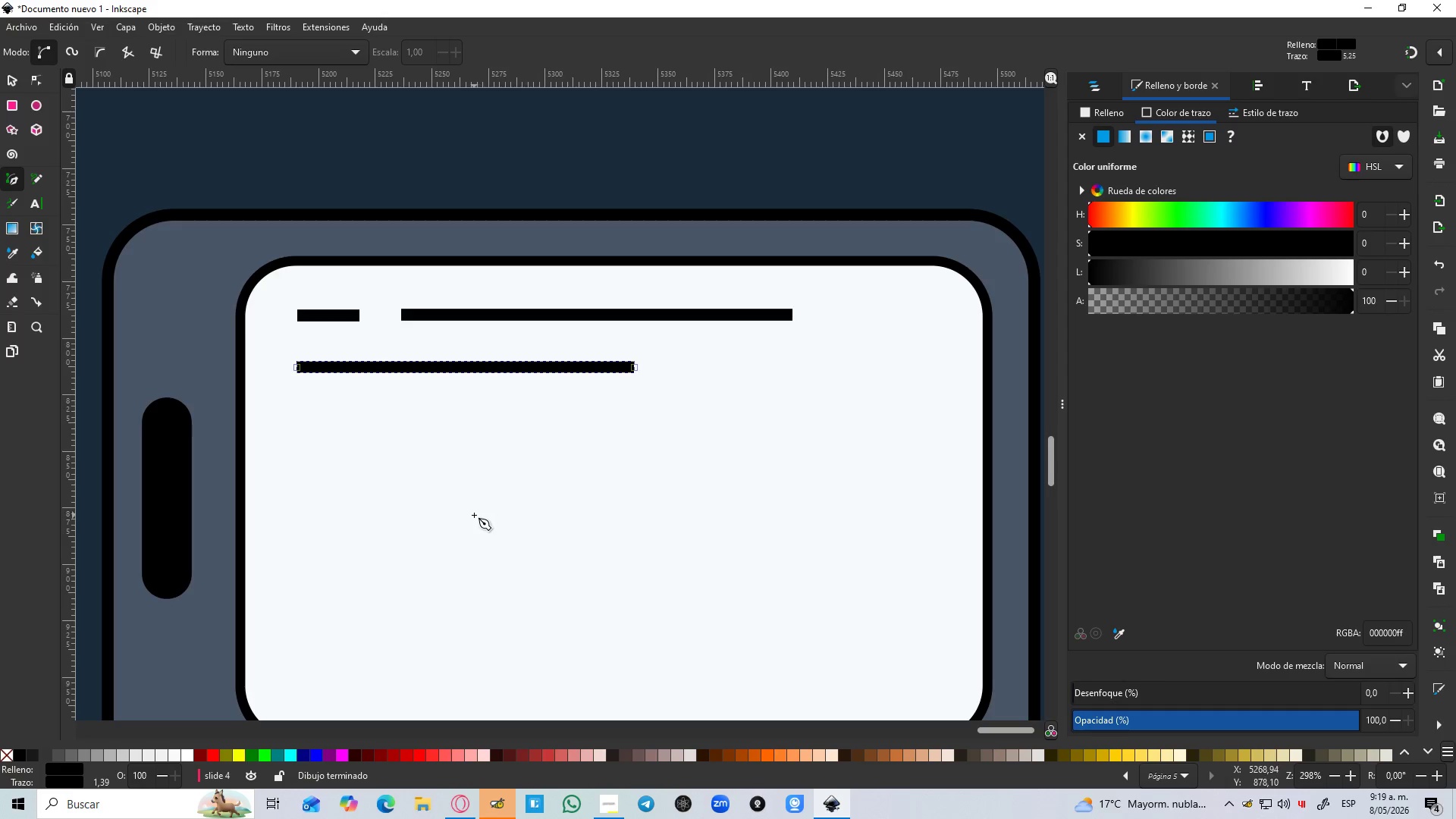 
scroll: coordinate [472, 516], scroll_direction: down, amount: 1.0
 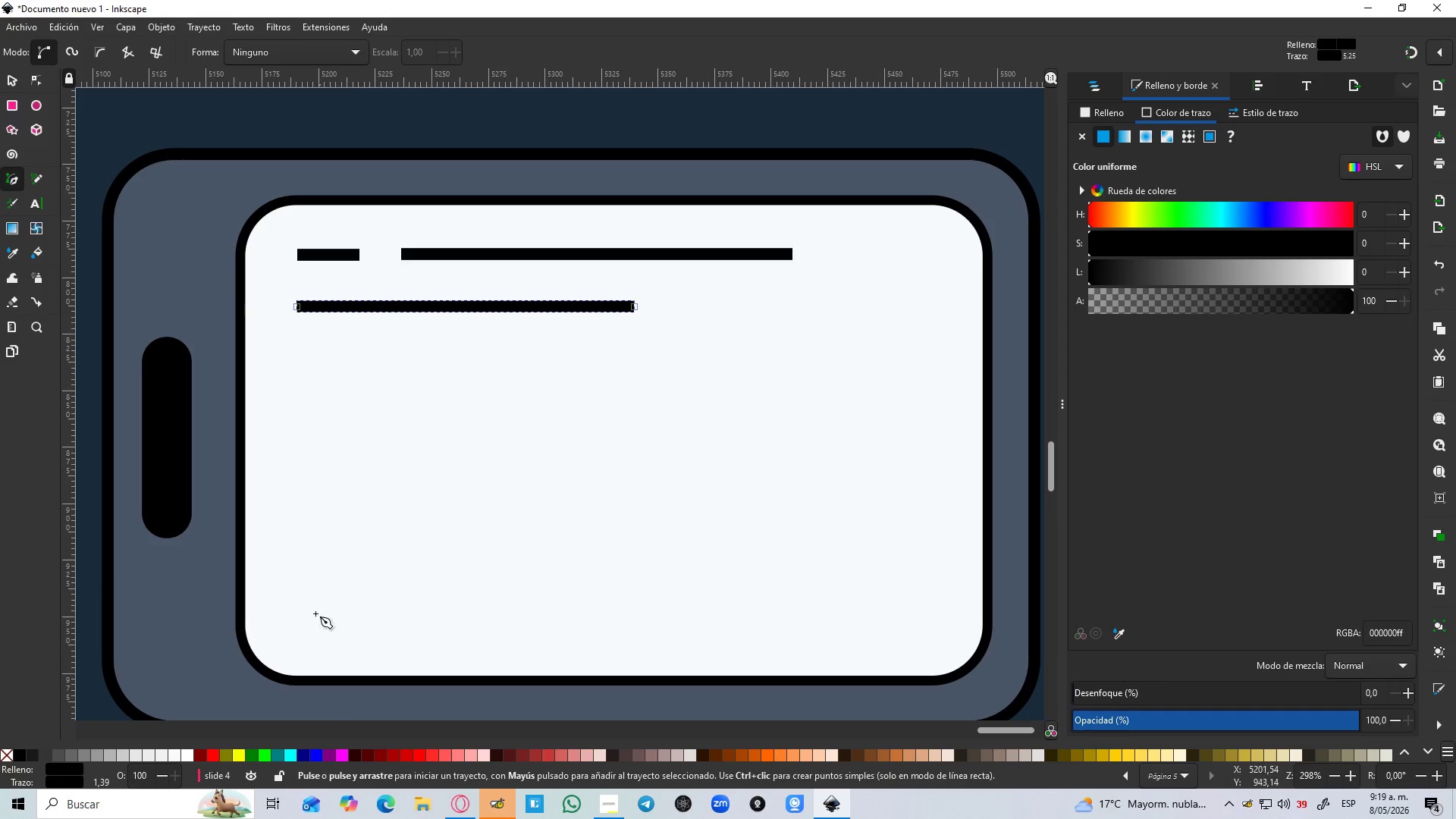 
left_click([311, 620])
 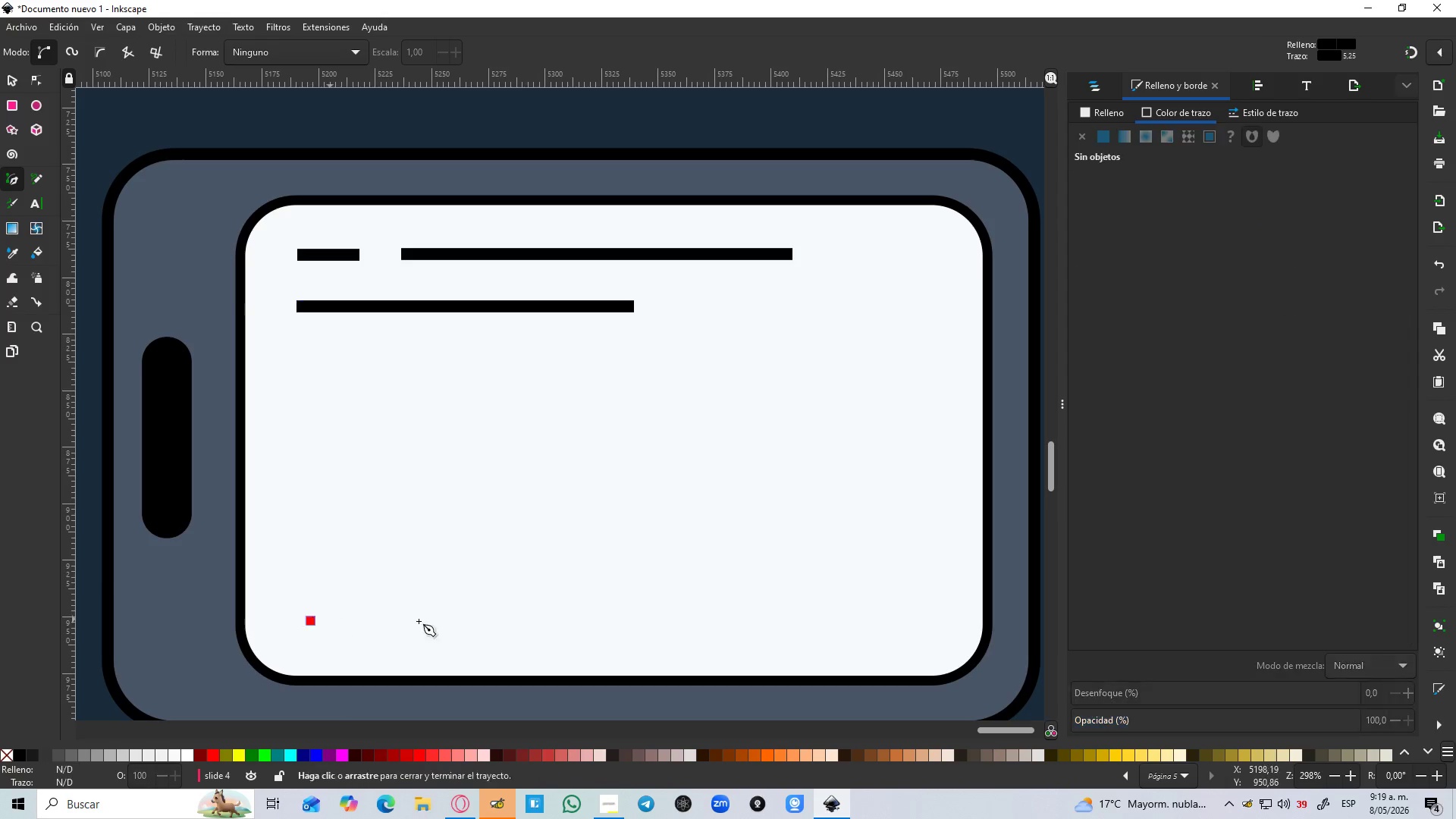 
hold_key(key=ControlLeft, duration=0.91)
left_click([703, 615])
 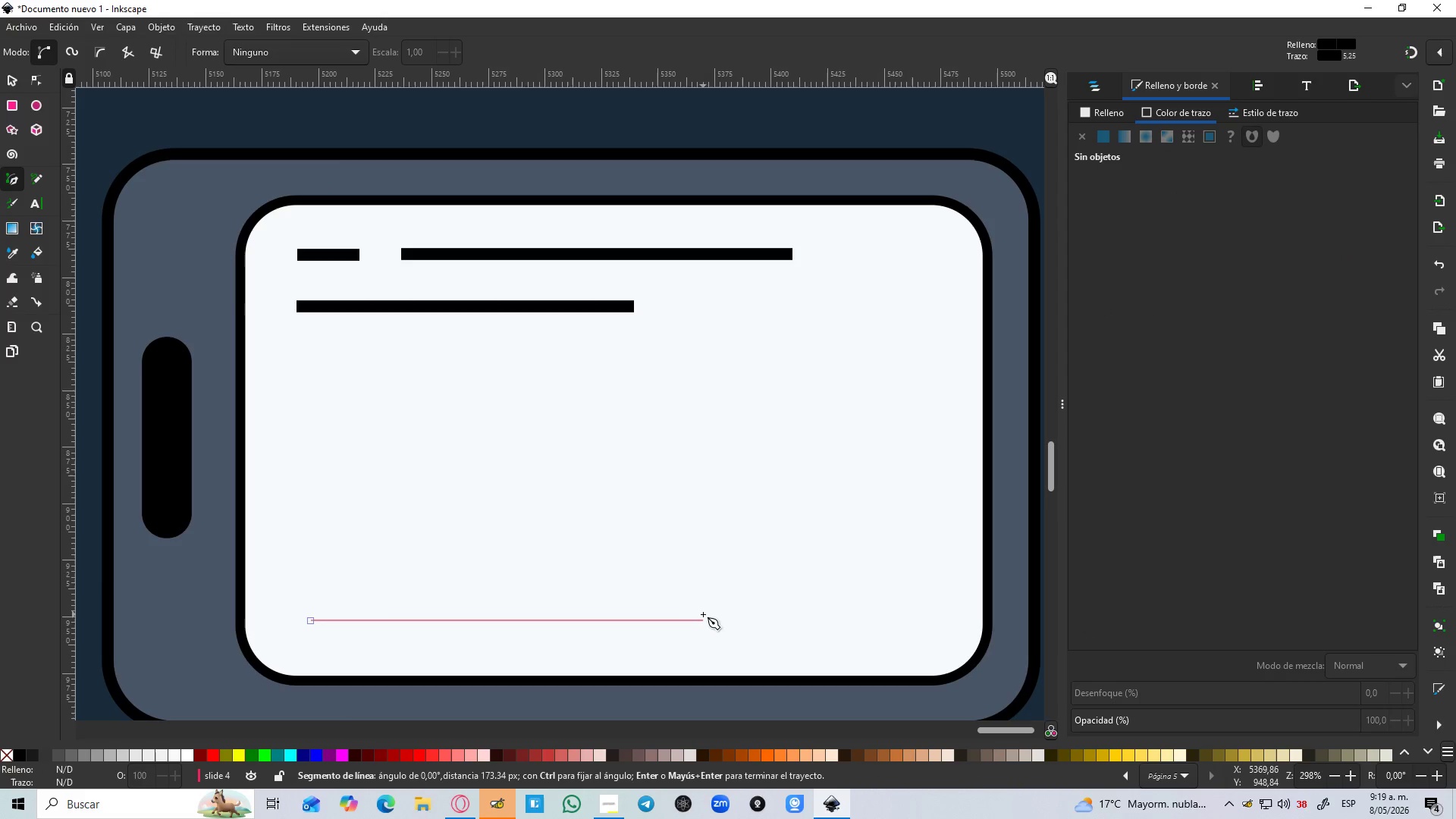 
key(Enter)
 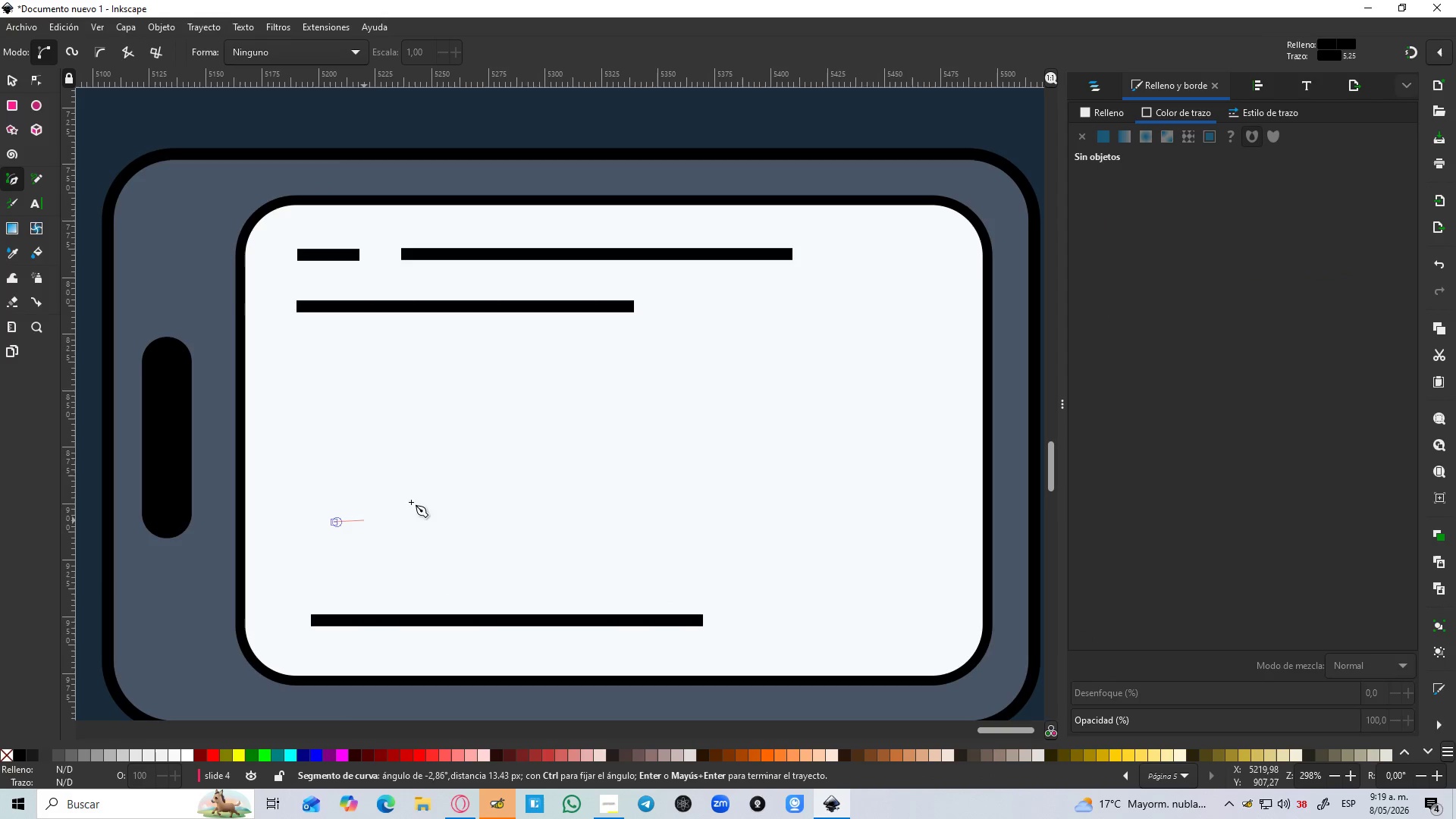 
left_click_drag(start_coordinate=[459, 500], to_coordinate=[447, 570])
 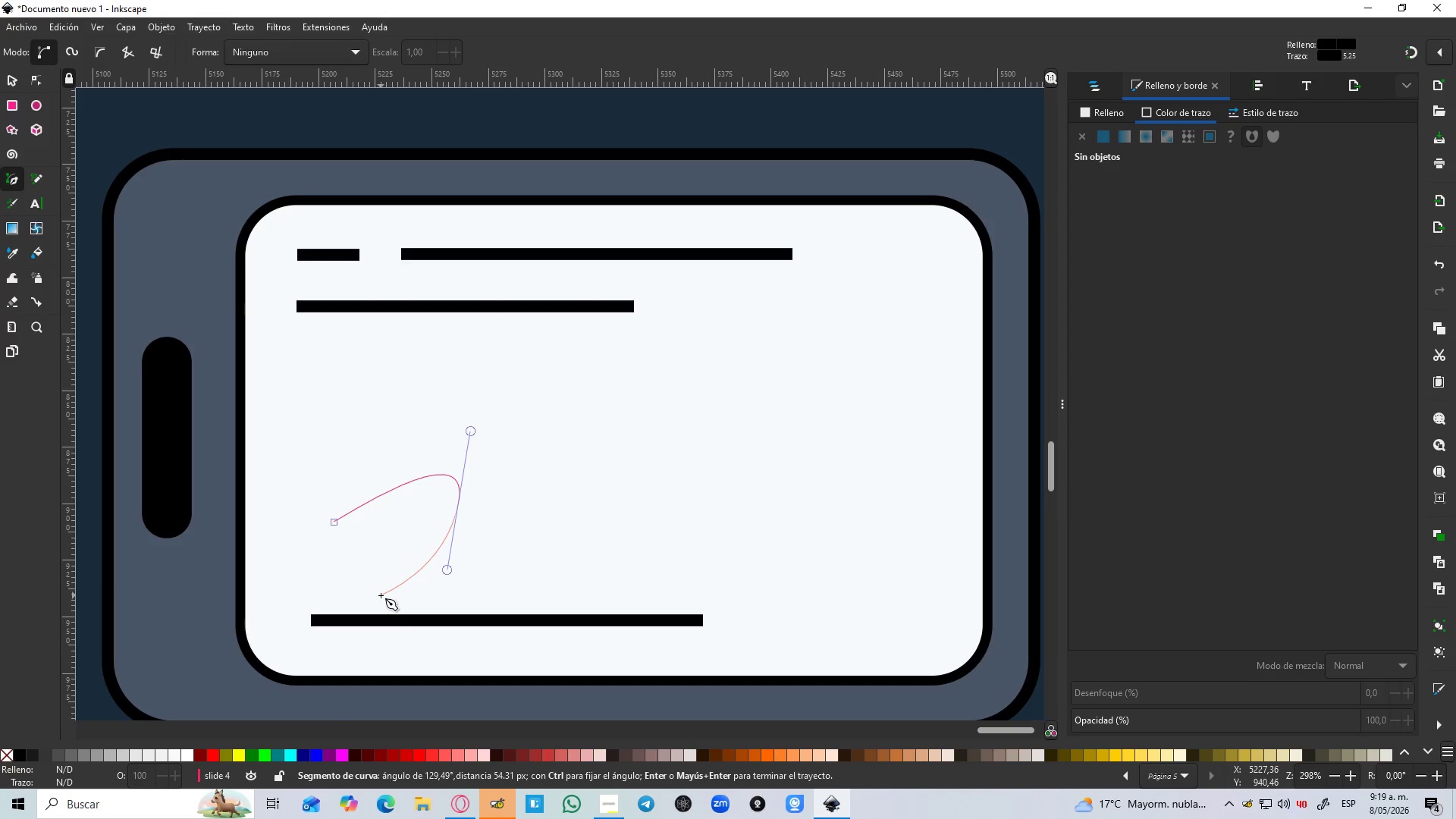 
left_click([381, 595])
 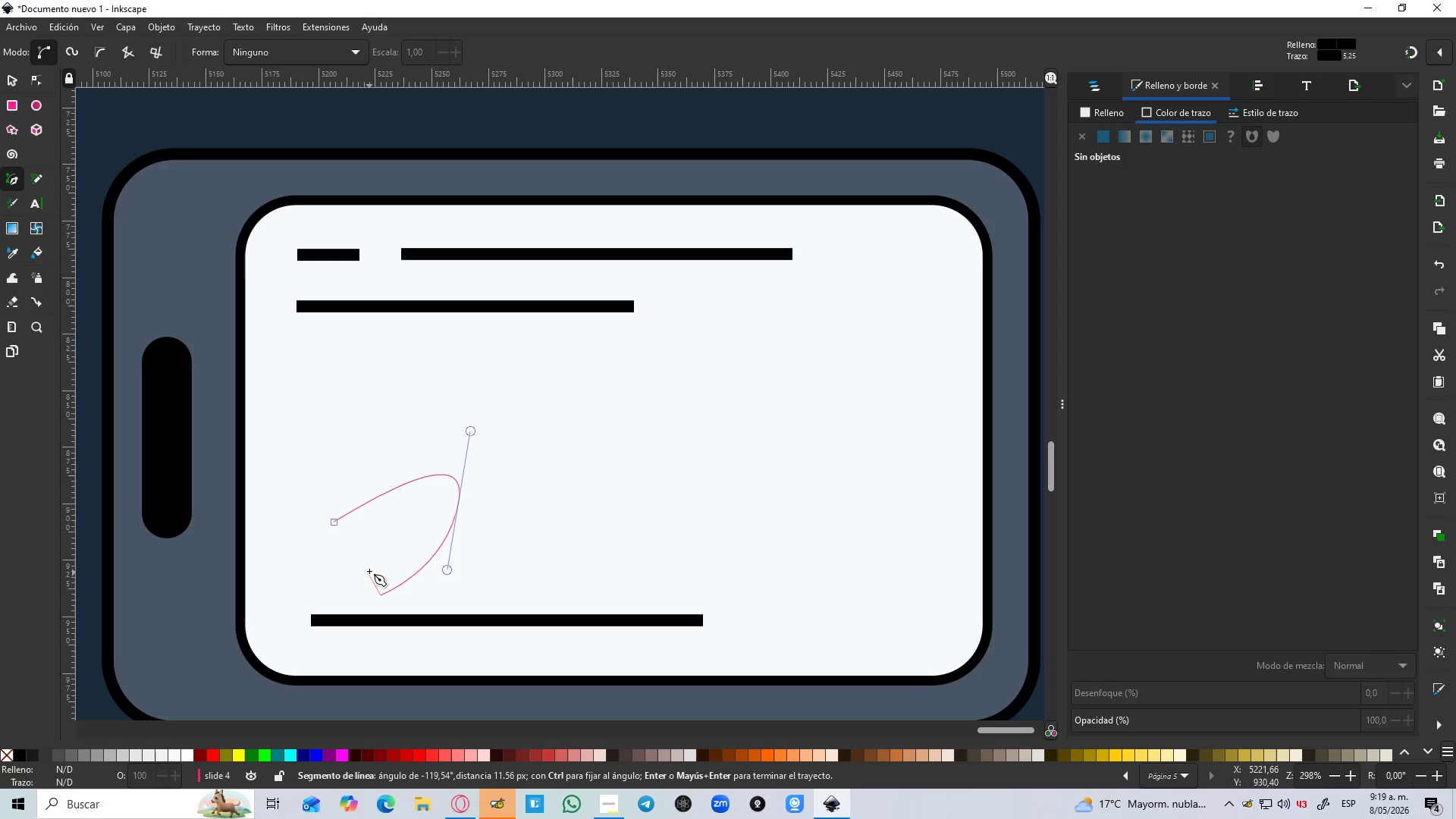 
left_click_drag(start_coordinate=[378, 566], to_coordinate=[419, 528])
 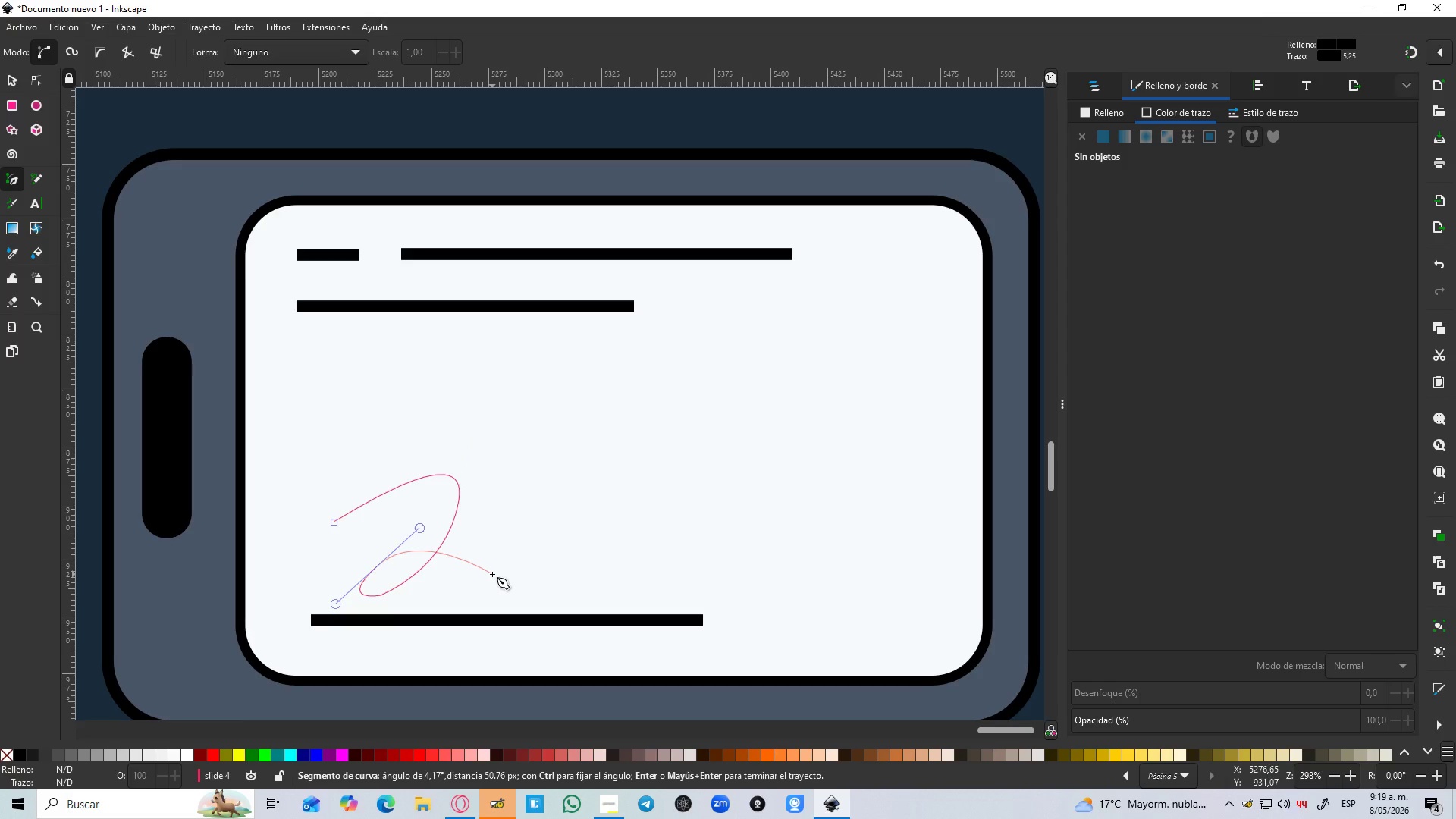 
left_click([492, 574])
 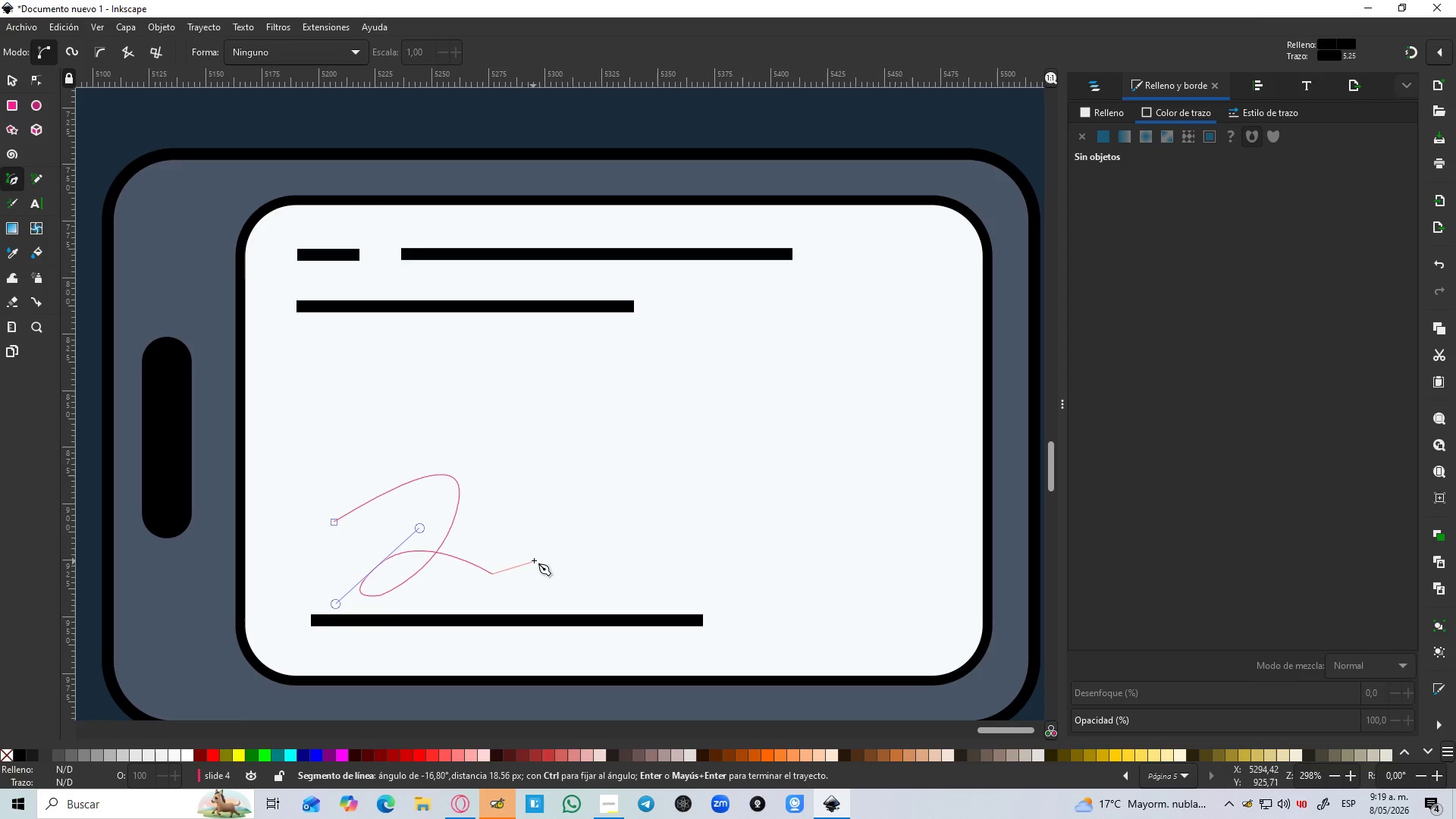 
left_click_drag(start_coordinate=[534, 560], to_coordinate=[551, 535])
 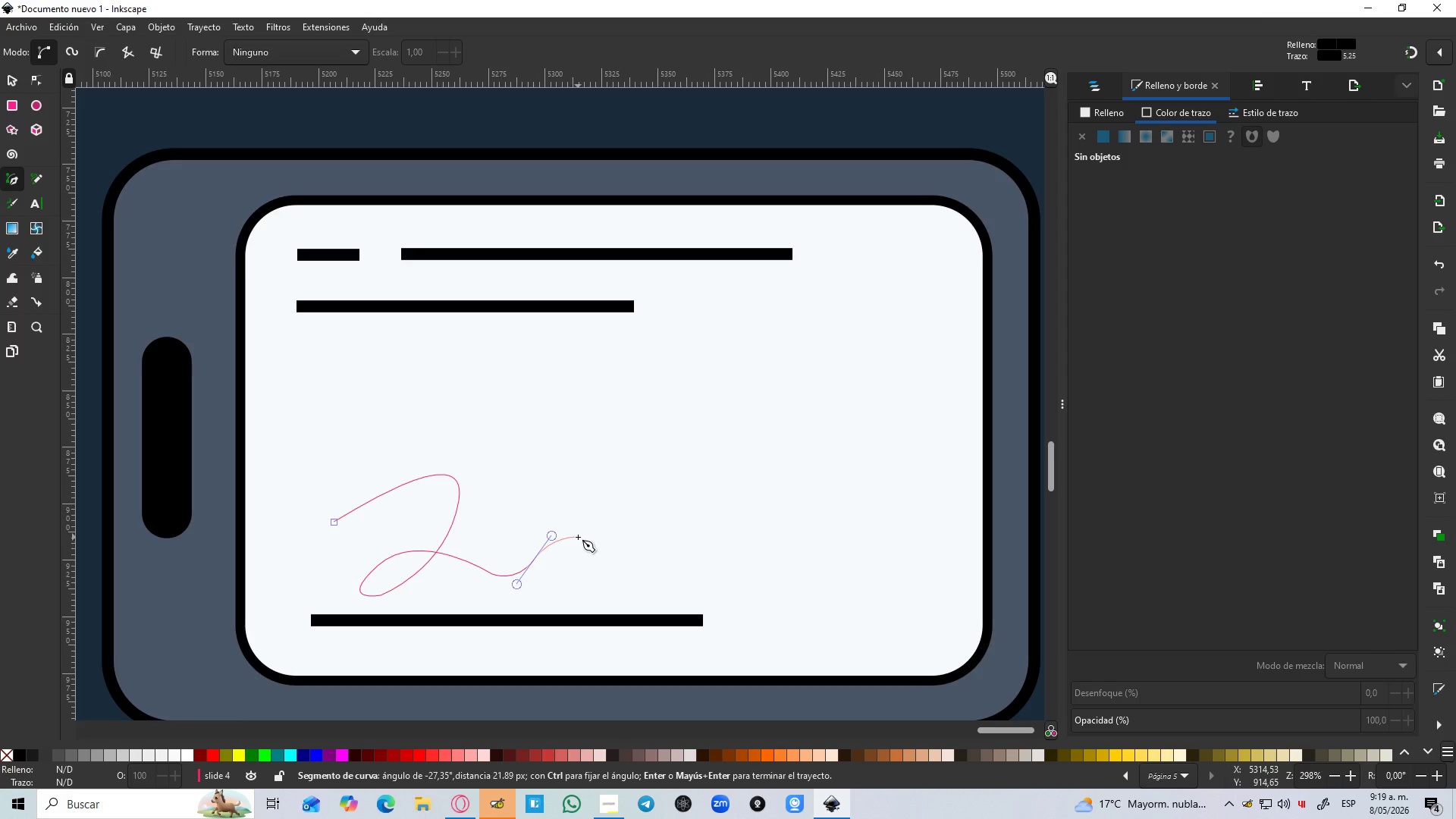 
left_click([578, 538])
 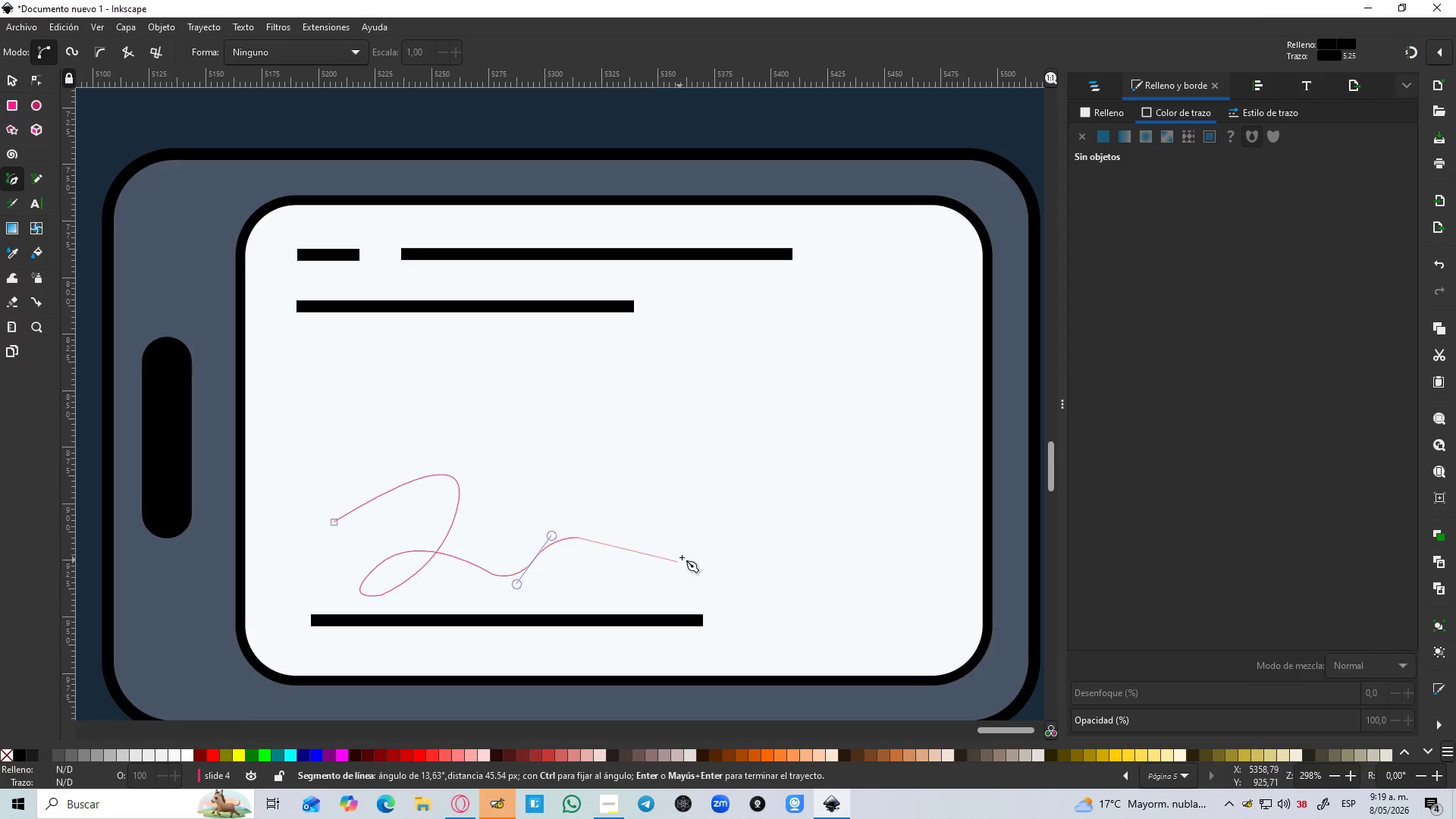 
left_click_drag(start_coordinate=[695, 555], to_coordinate=[769, 504])
 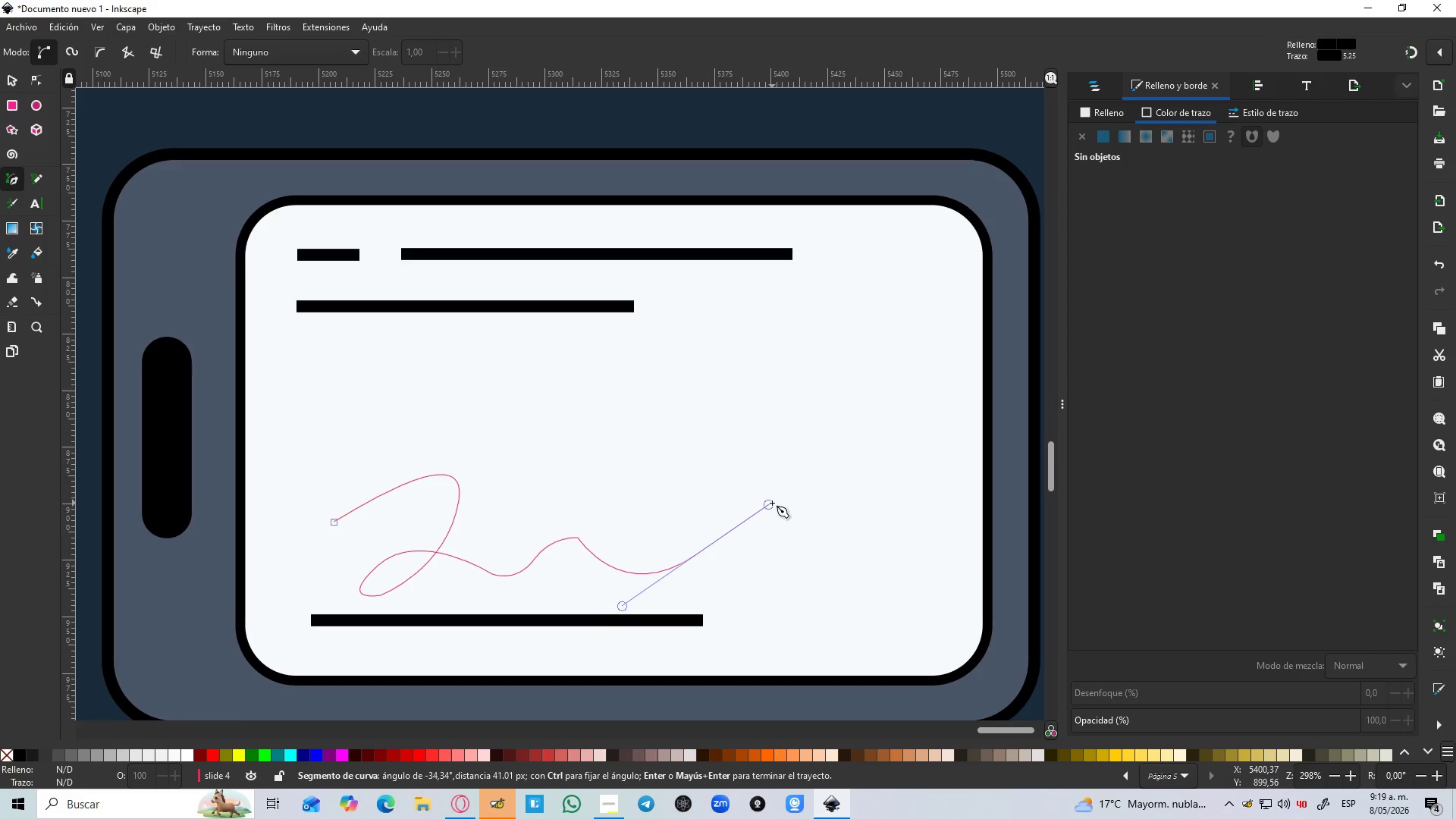 
key(Enter)
 